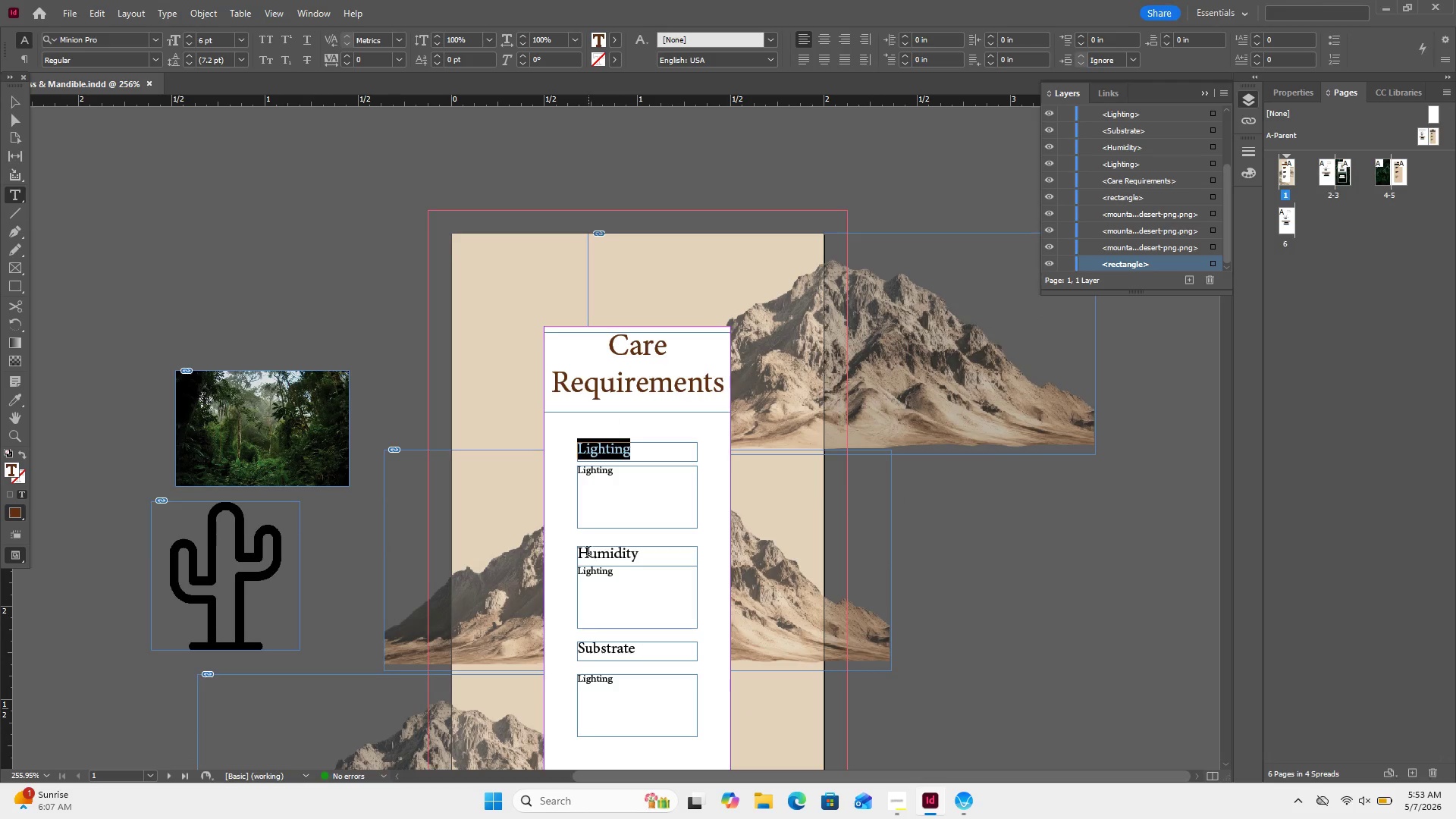 
double_click([588, 553])
 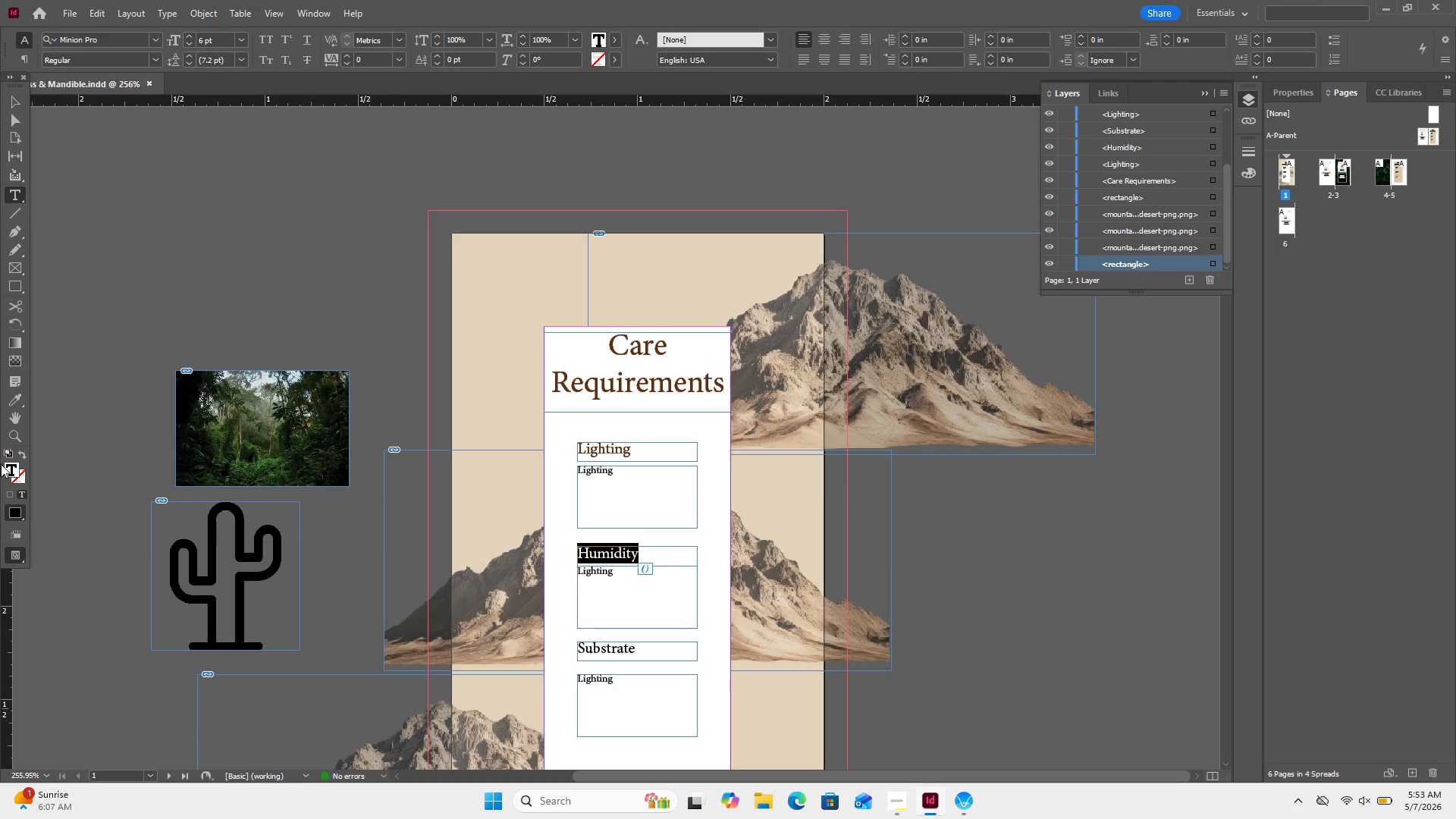 
double_click([5, 463])
 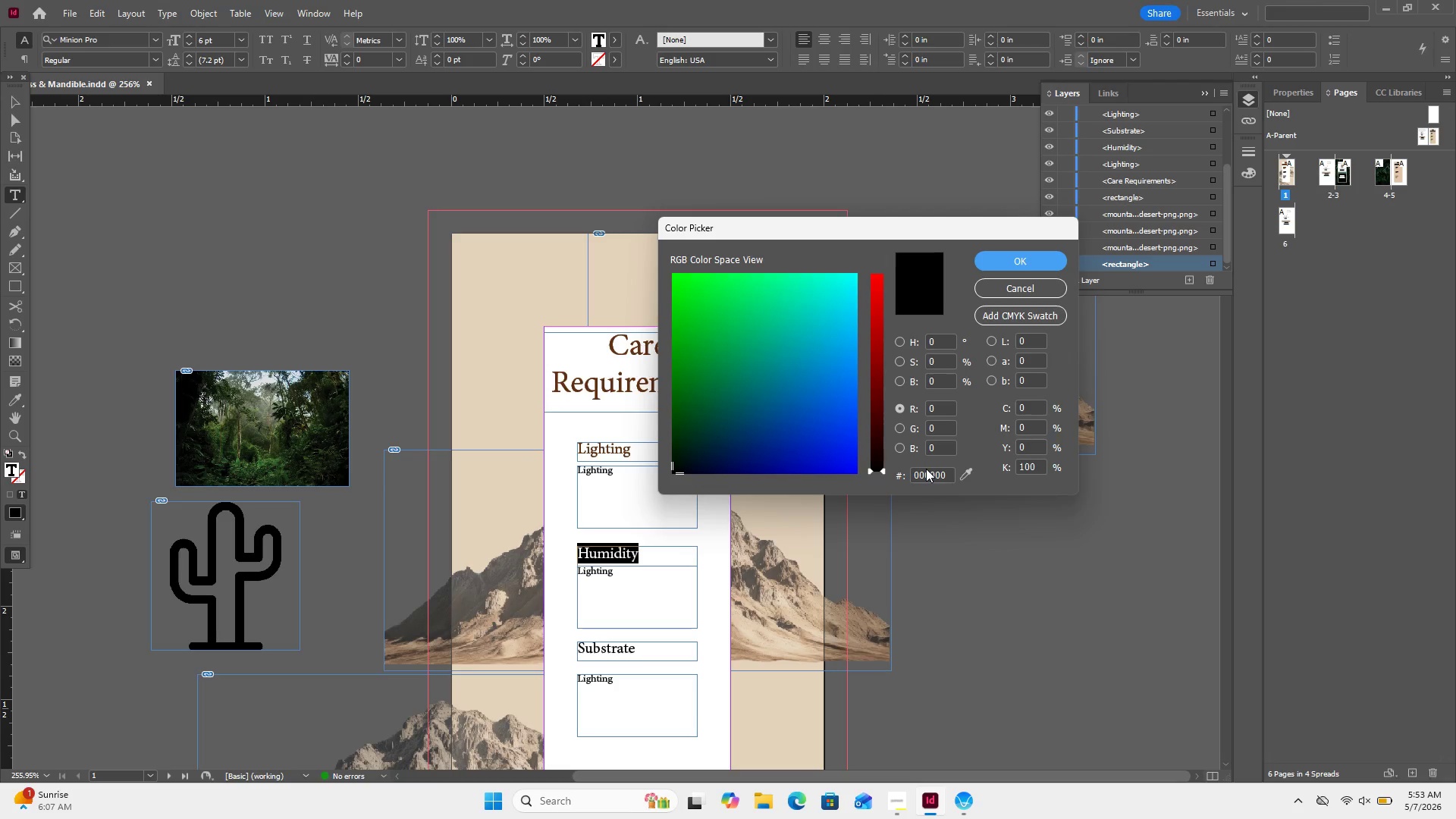 
double_click([927, 469])
 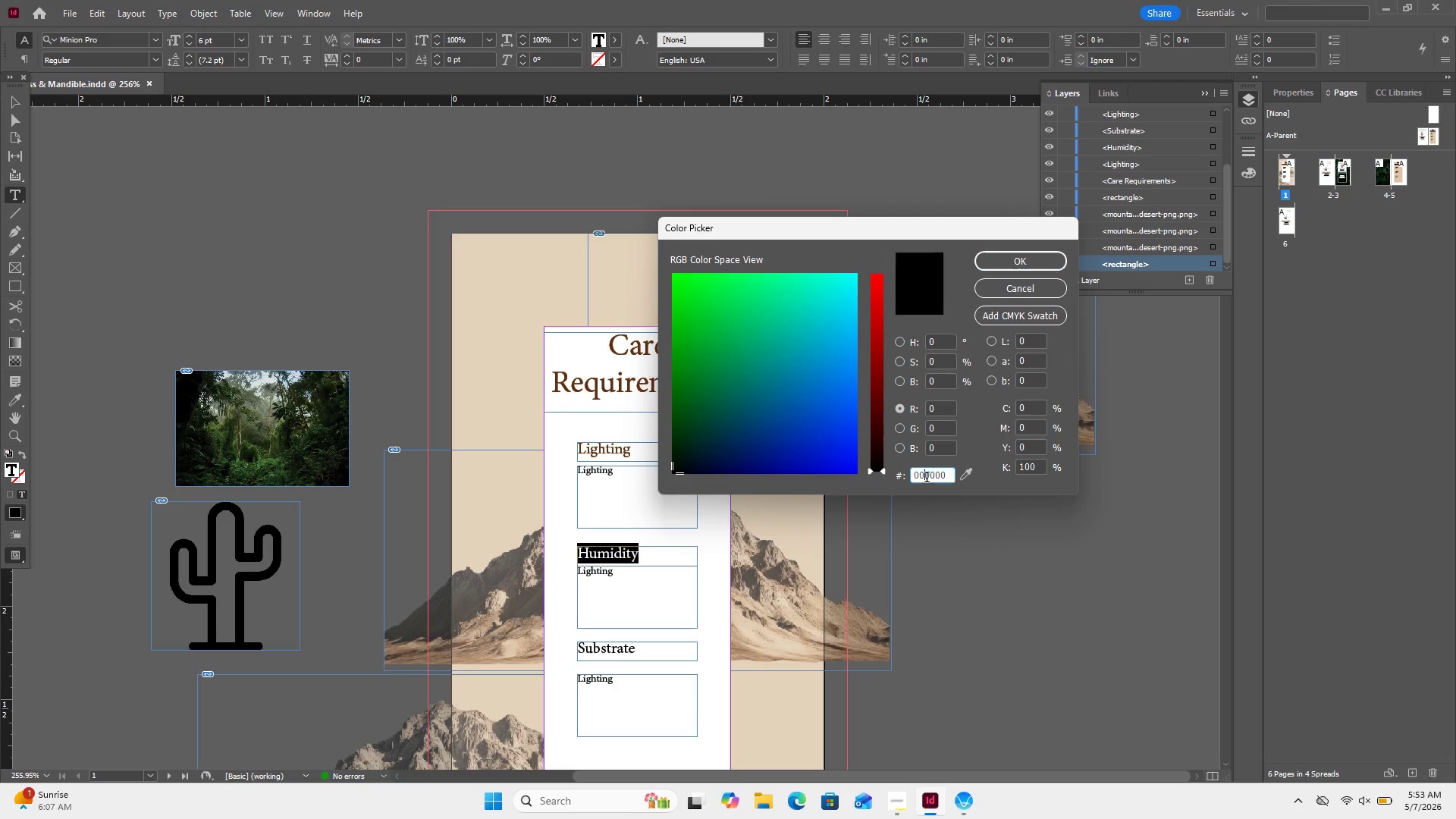 
triple_click([927, 479])
 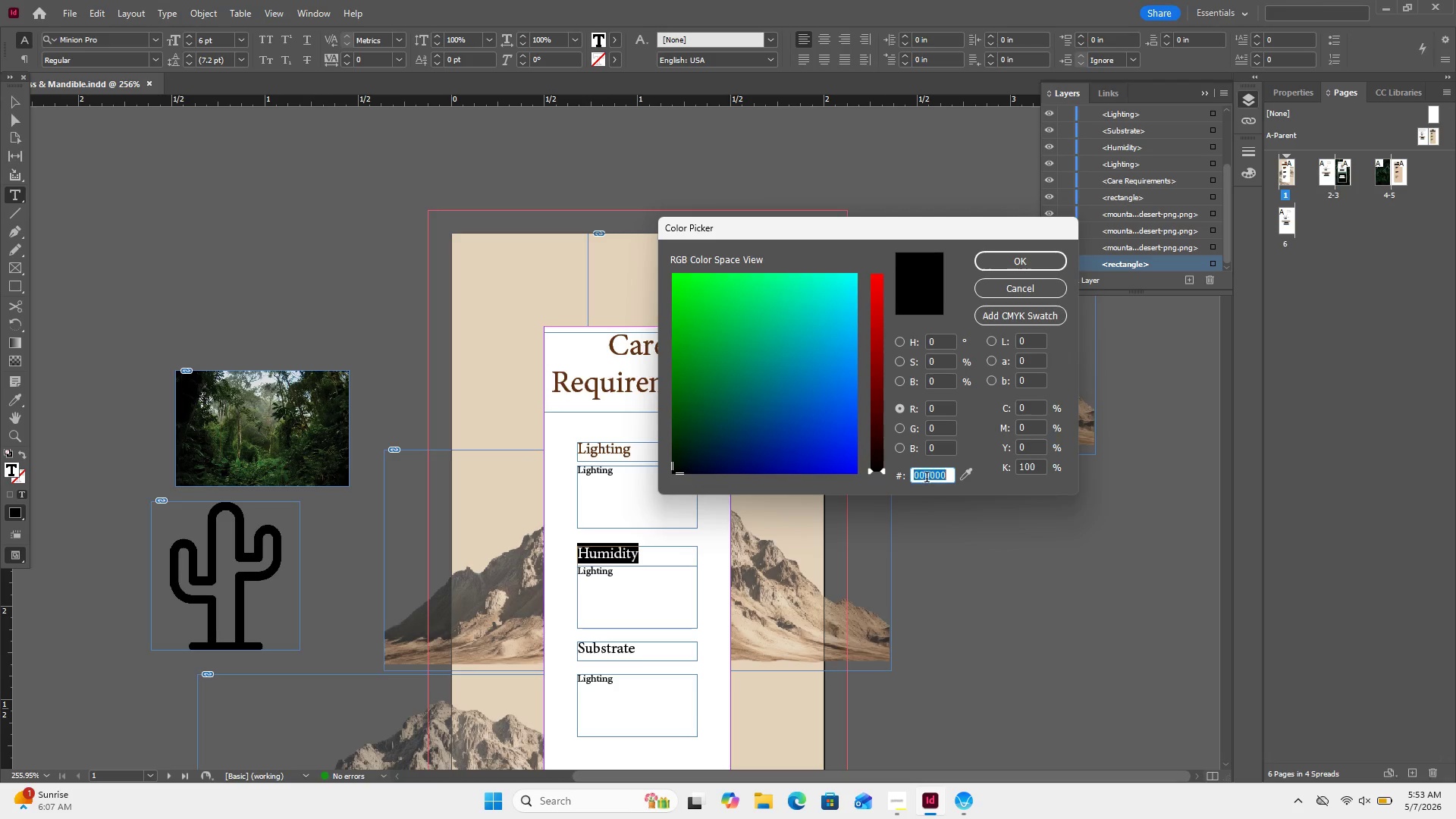 
triple_click([927, 479])
 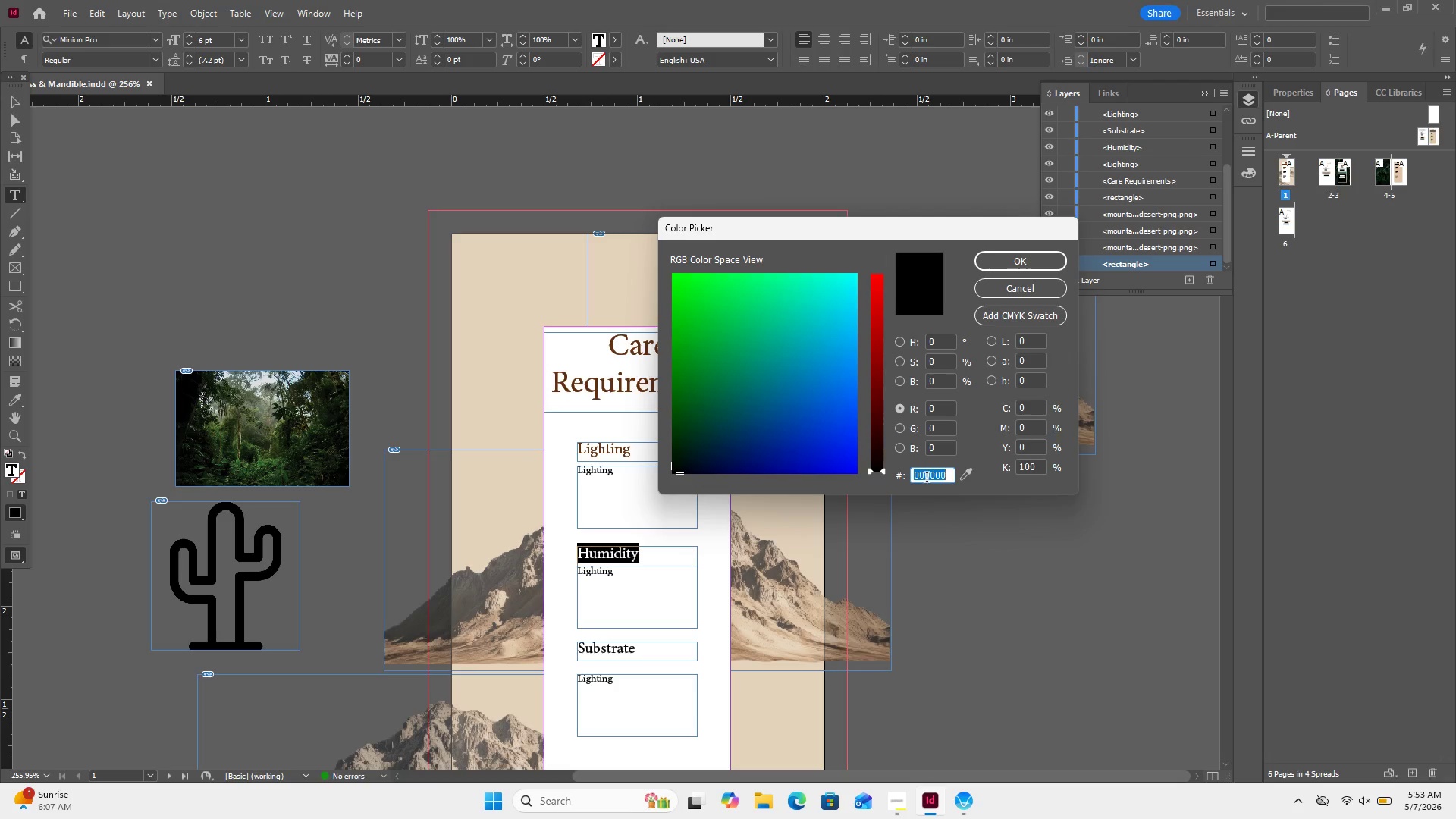 
key(Control+V)
 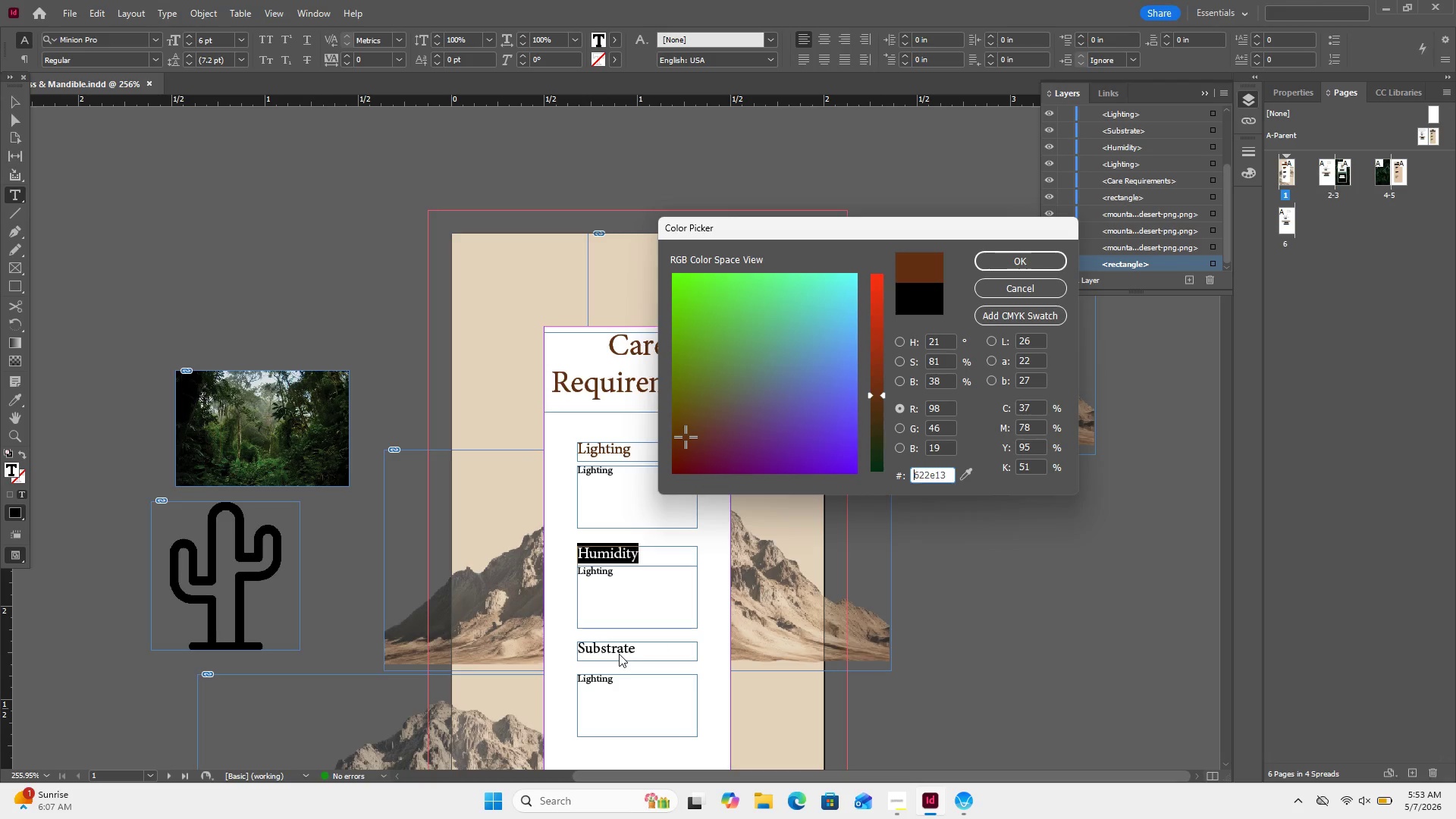 
double_click([619, 654])
 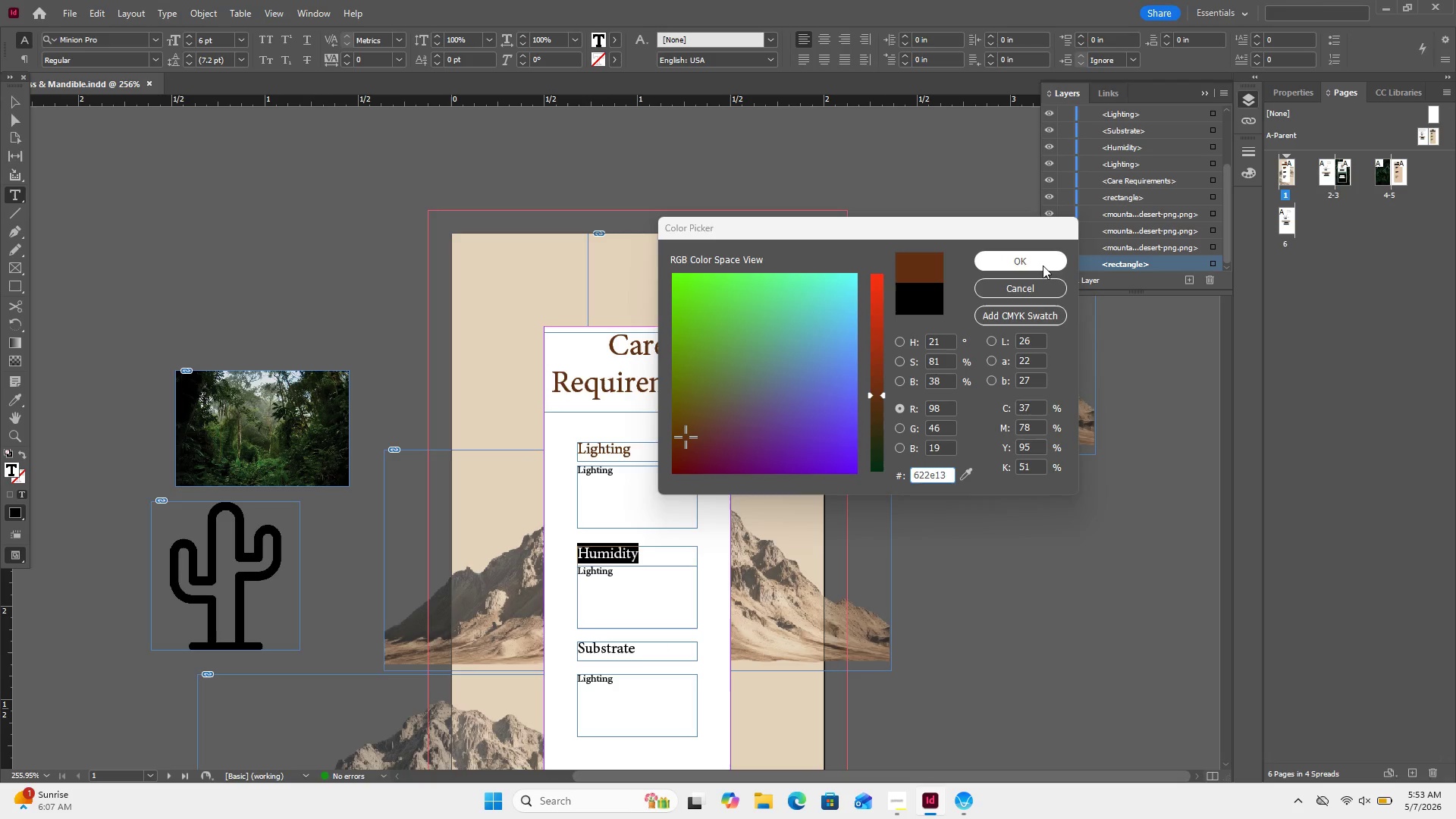 
left_click([1043, 265])
 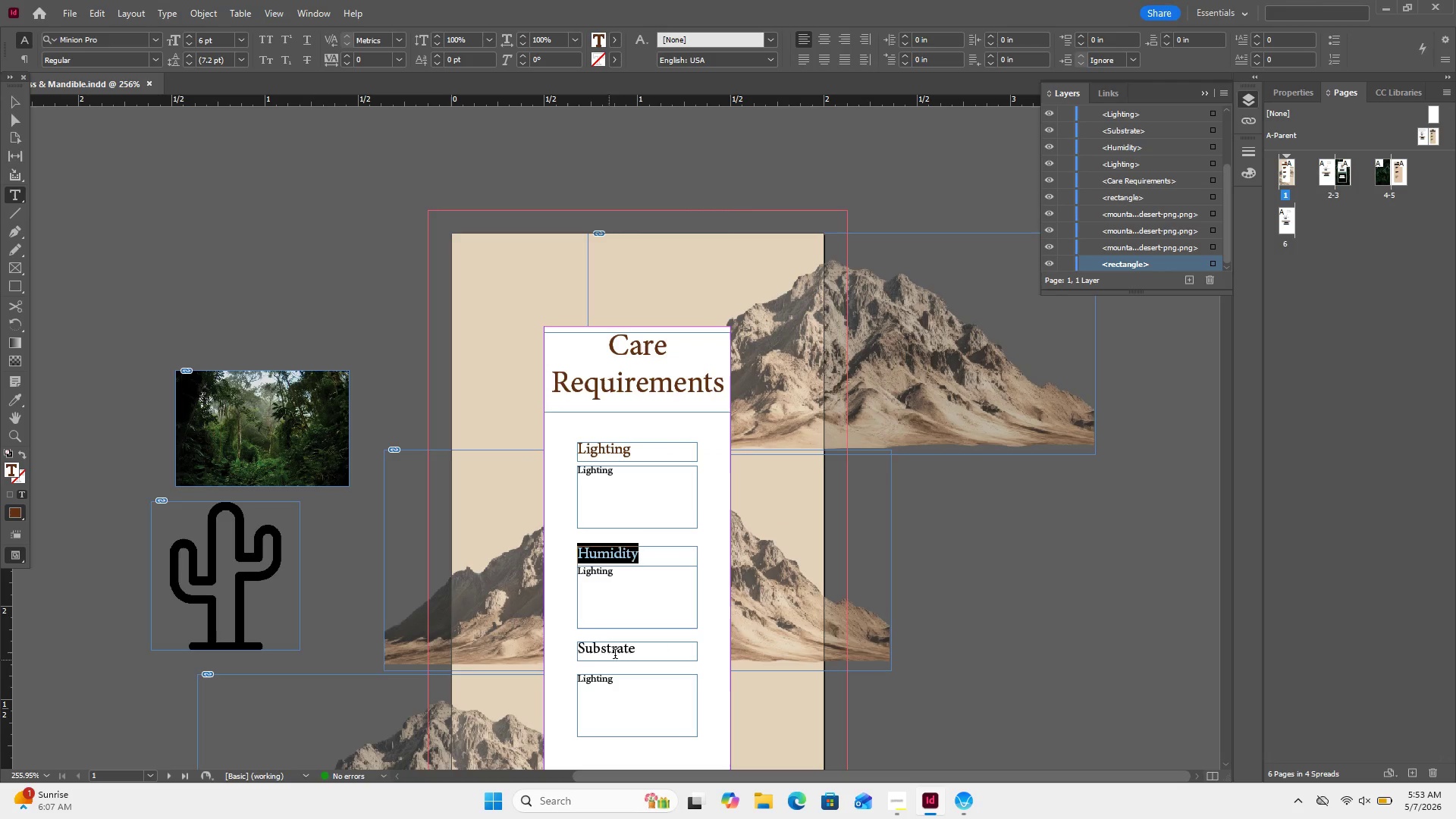 
double_click([617, 654])
 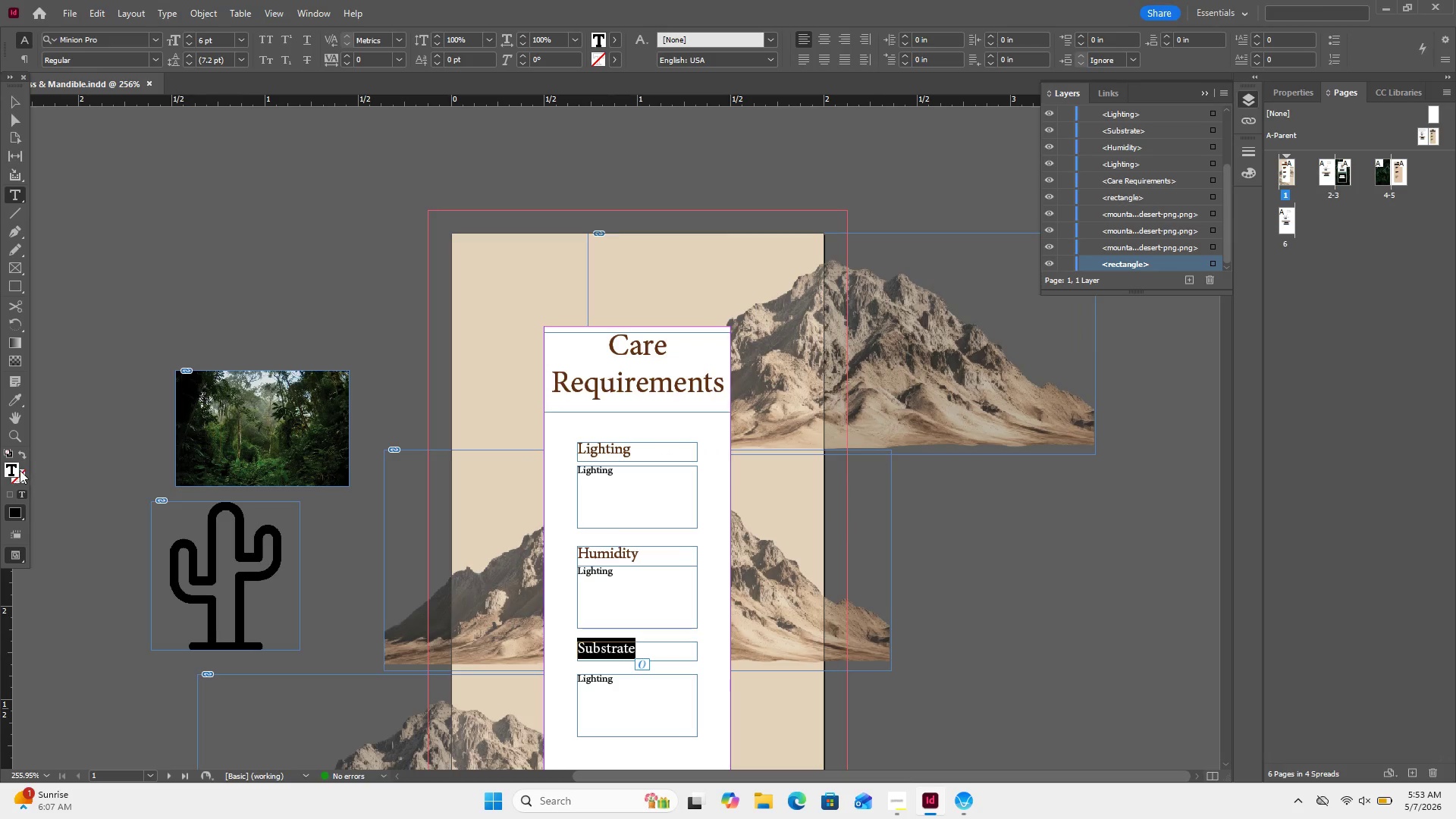 
double_click([9, 472])
 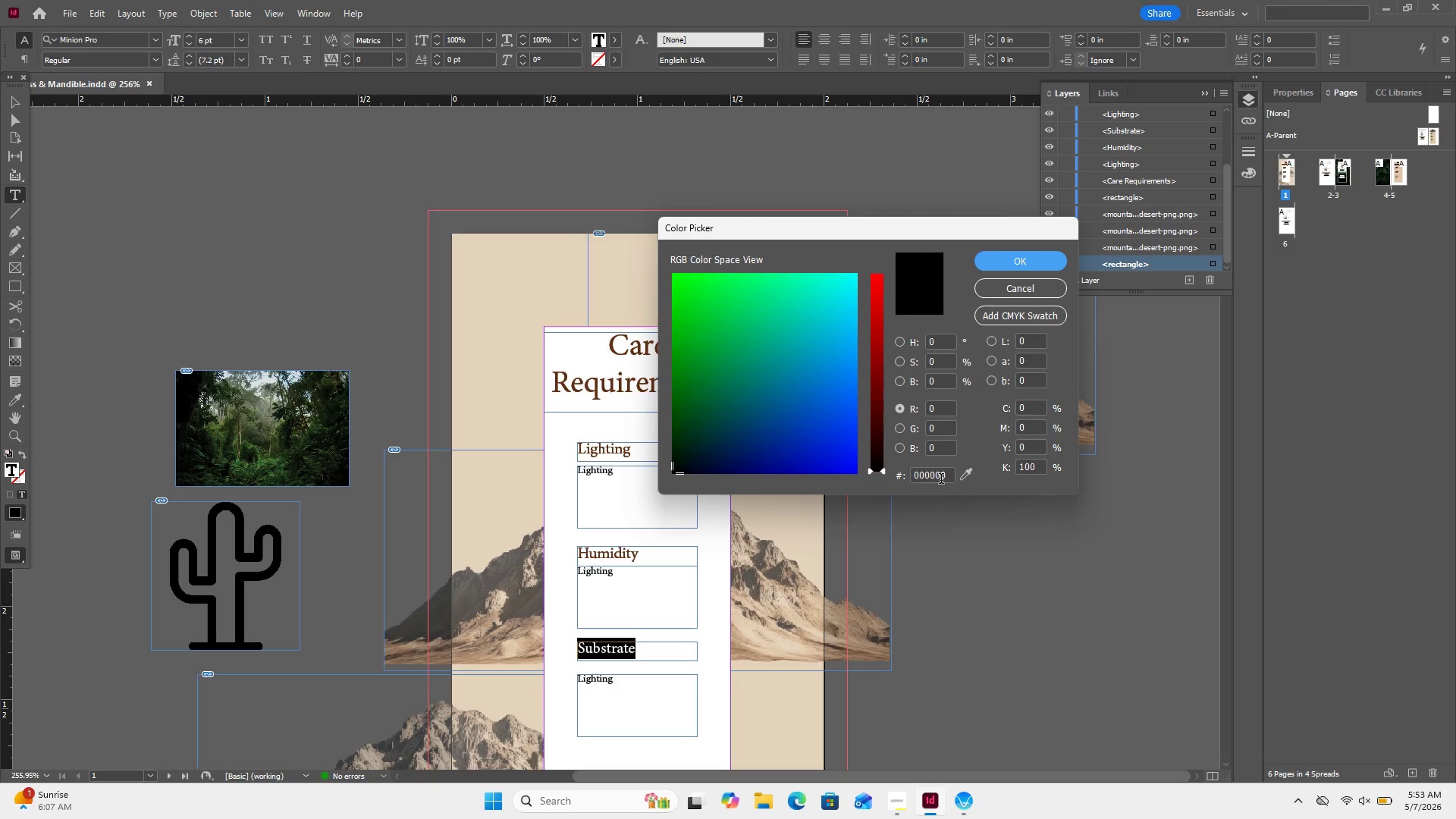 
double_click([941, 480])
 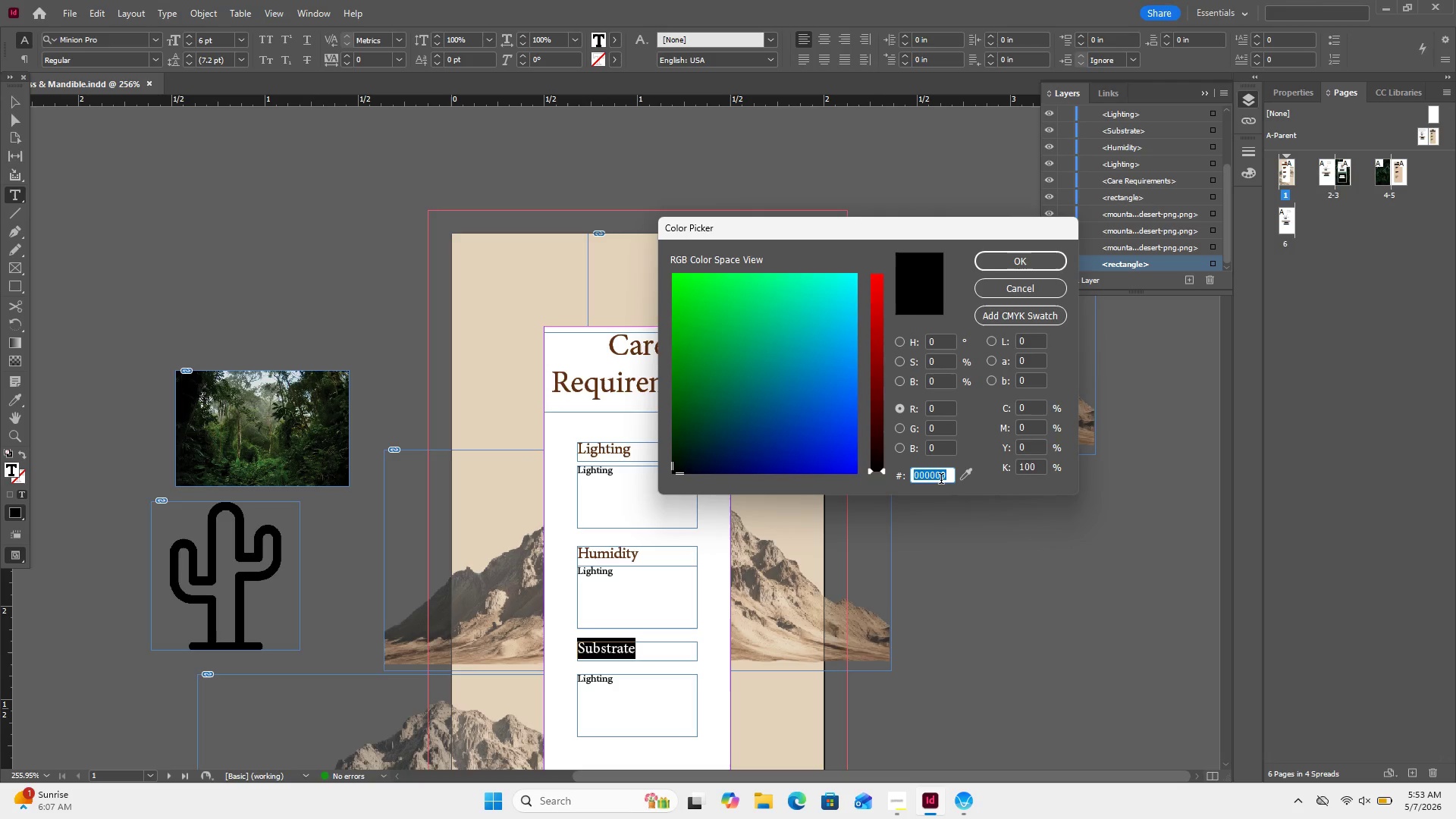 
key(Control+V)
 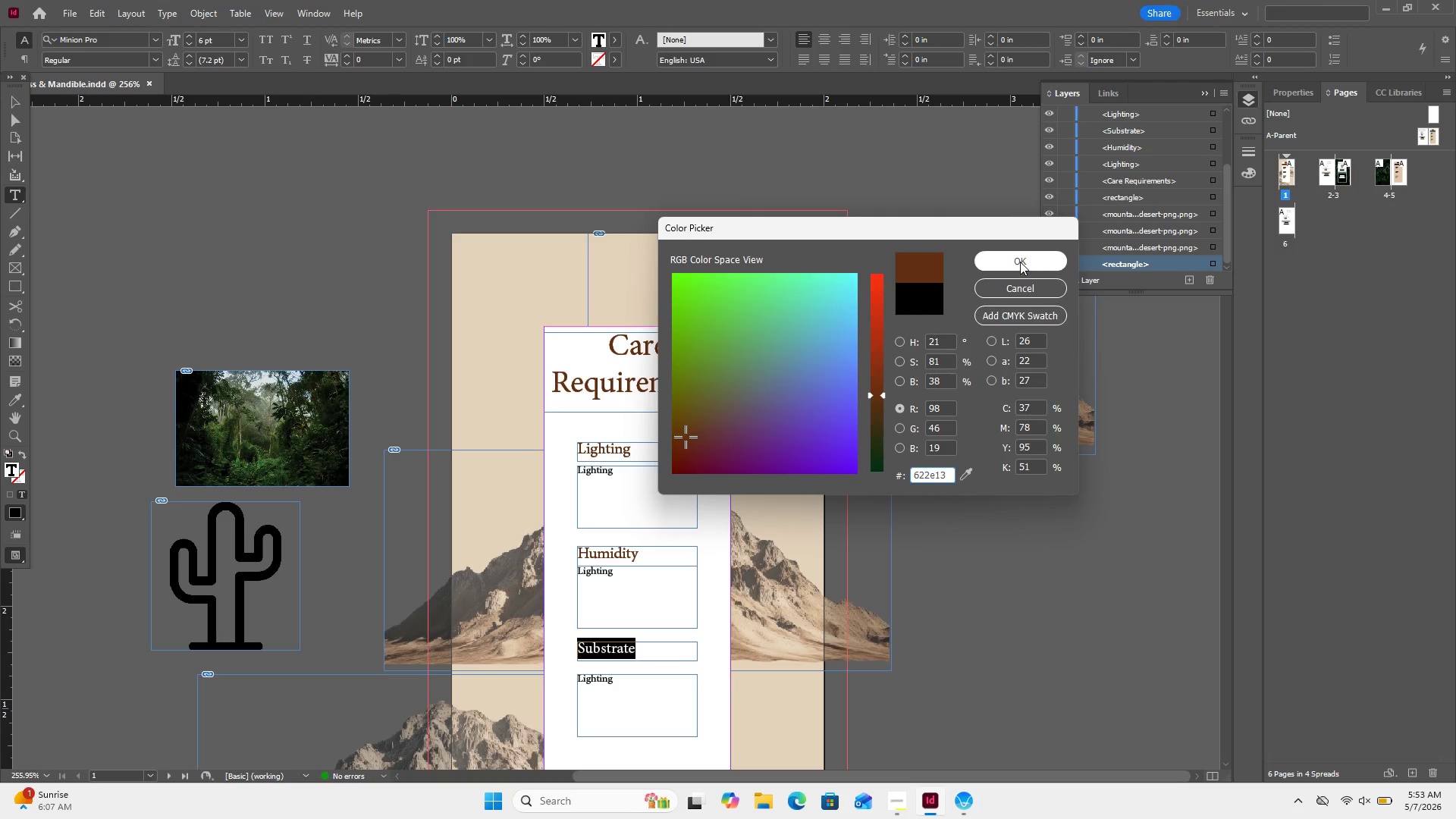 
left_click([1020, 262])
 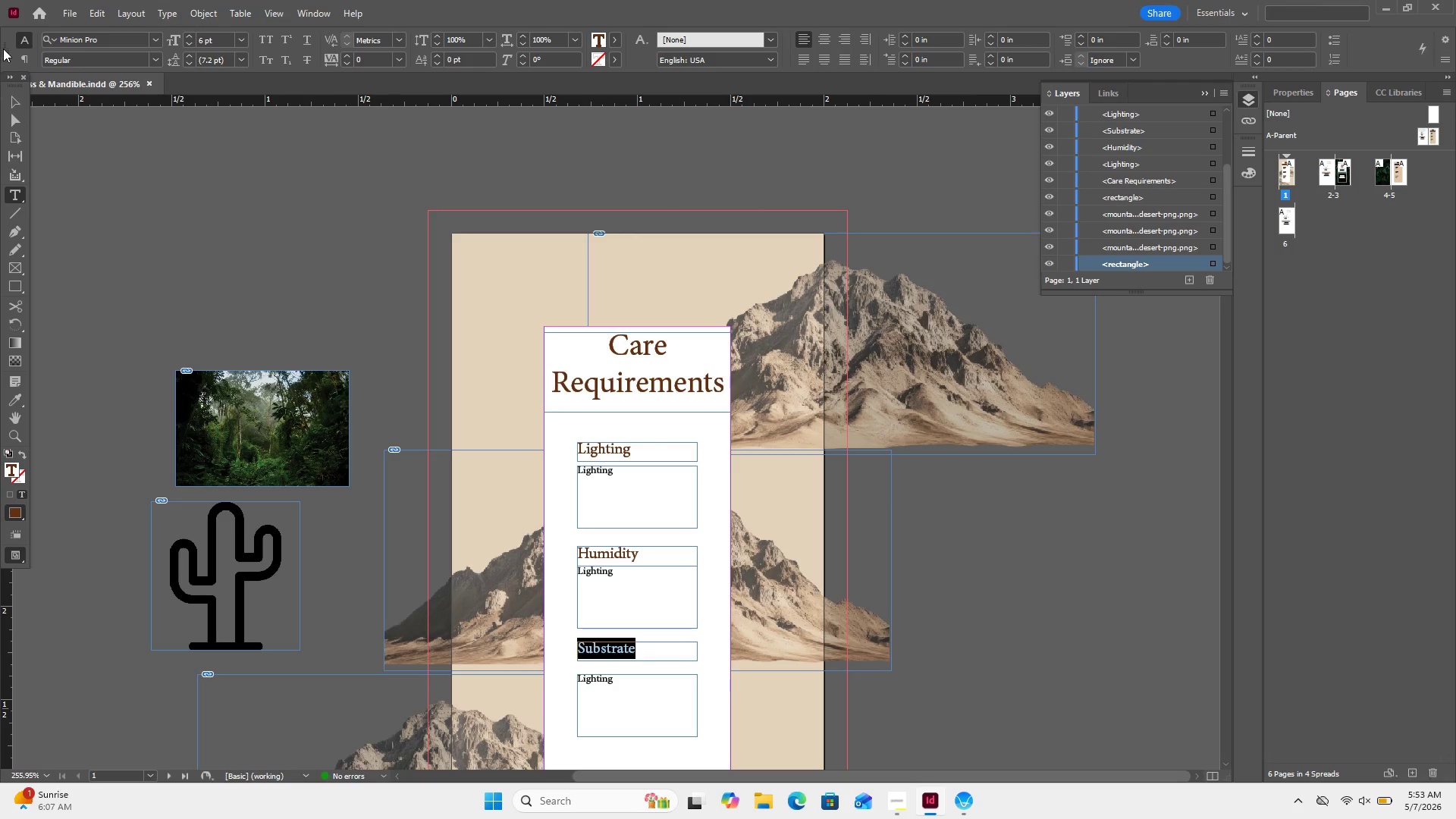 
left_click([0, 102])
 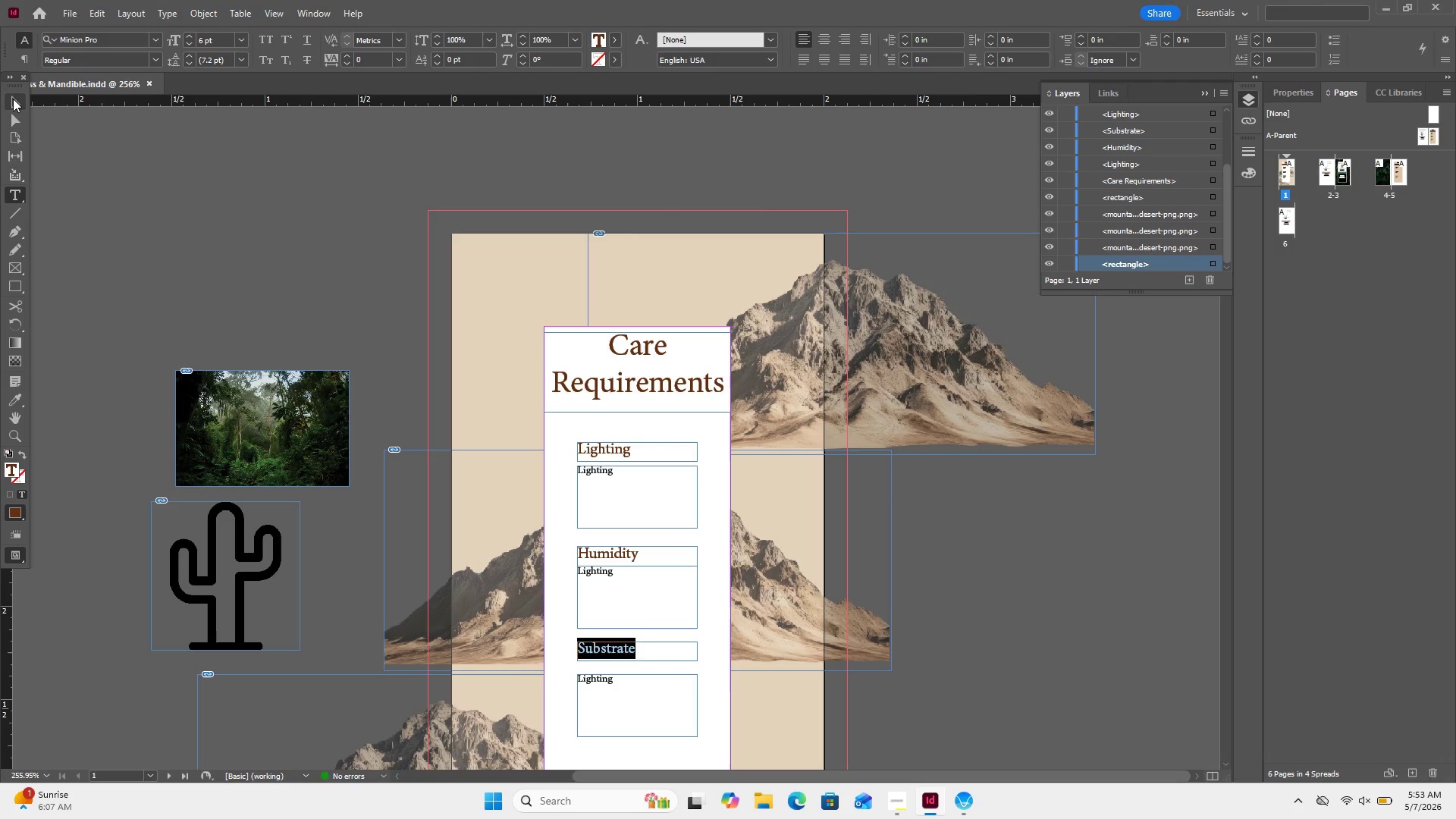 
left_click([13, 99])
 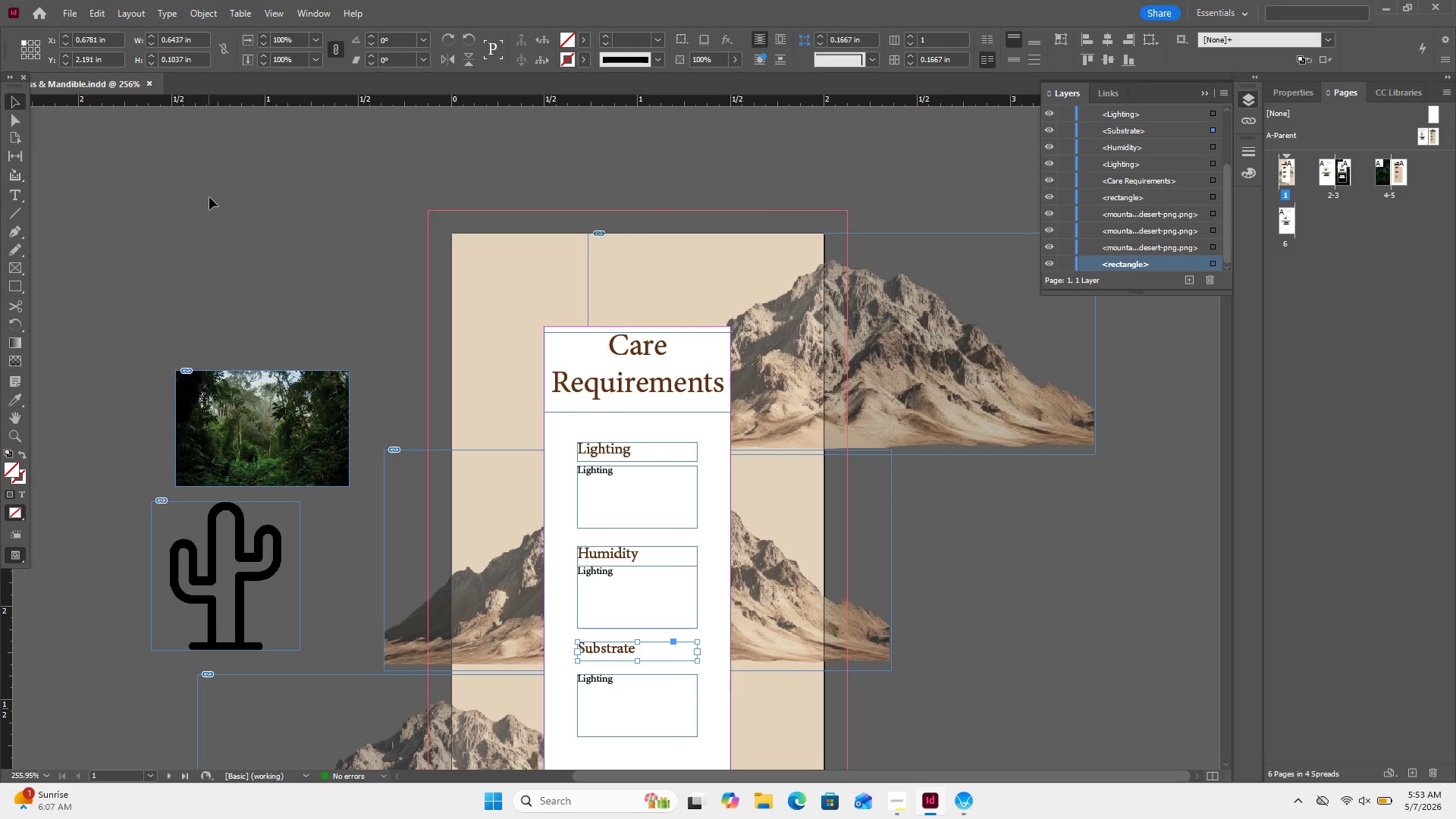 
left_click([209, 197])
 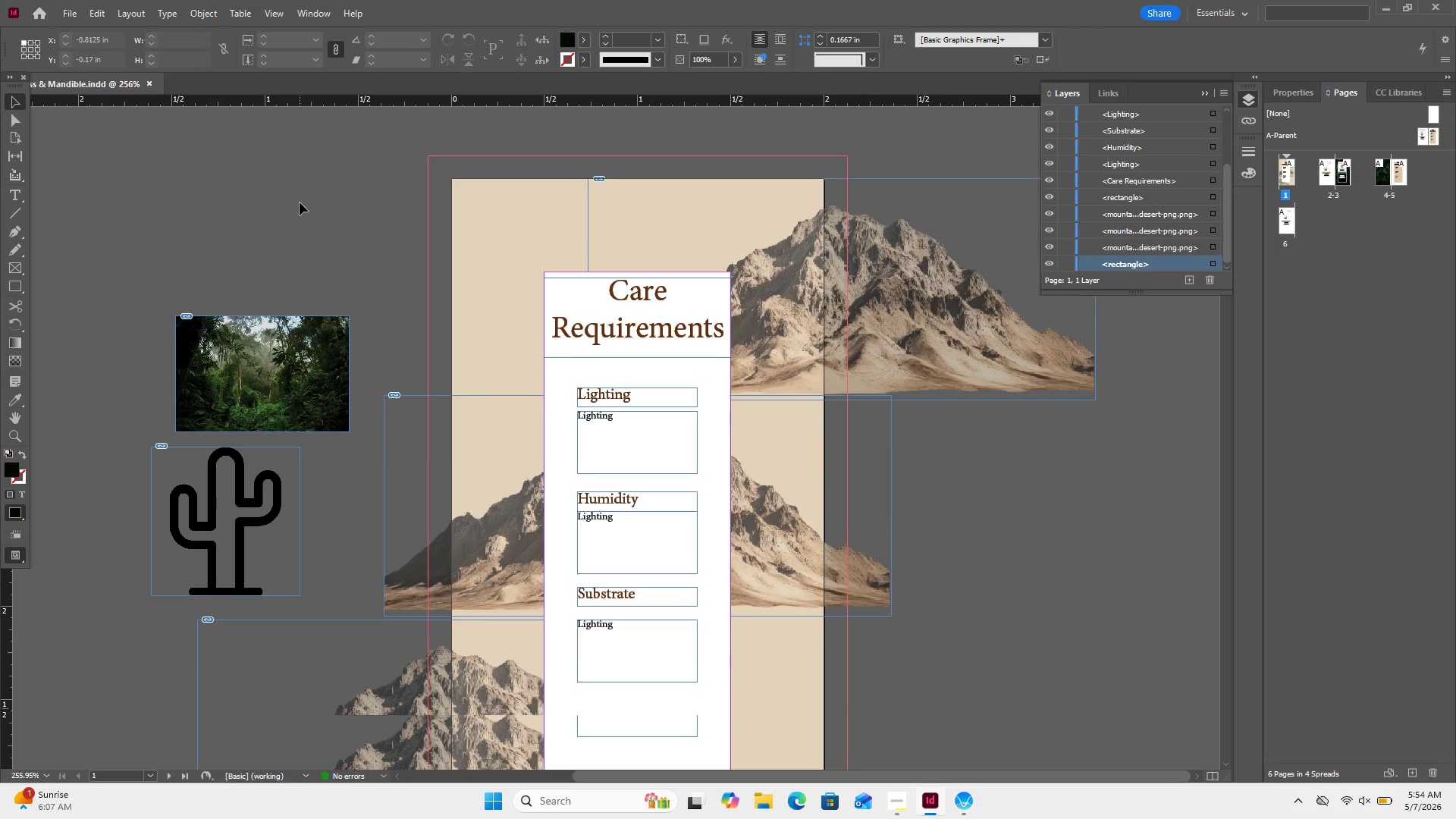 
scroll: coordinate [304, 202], scroll_direction: up, amount: 5.0
 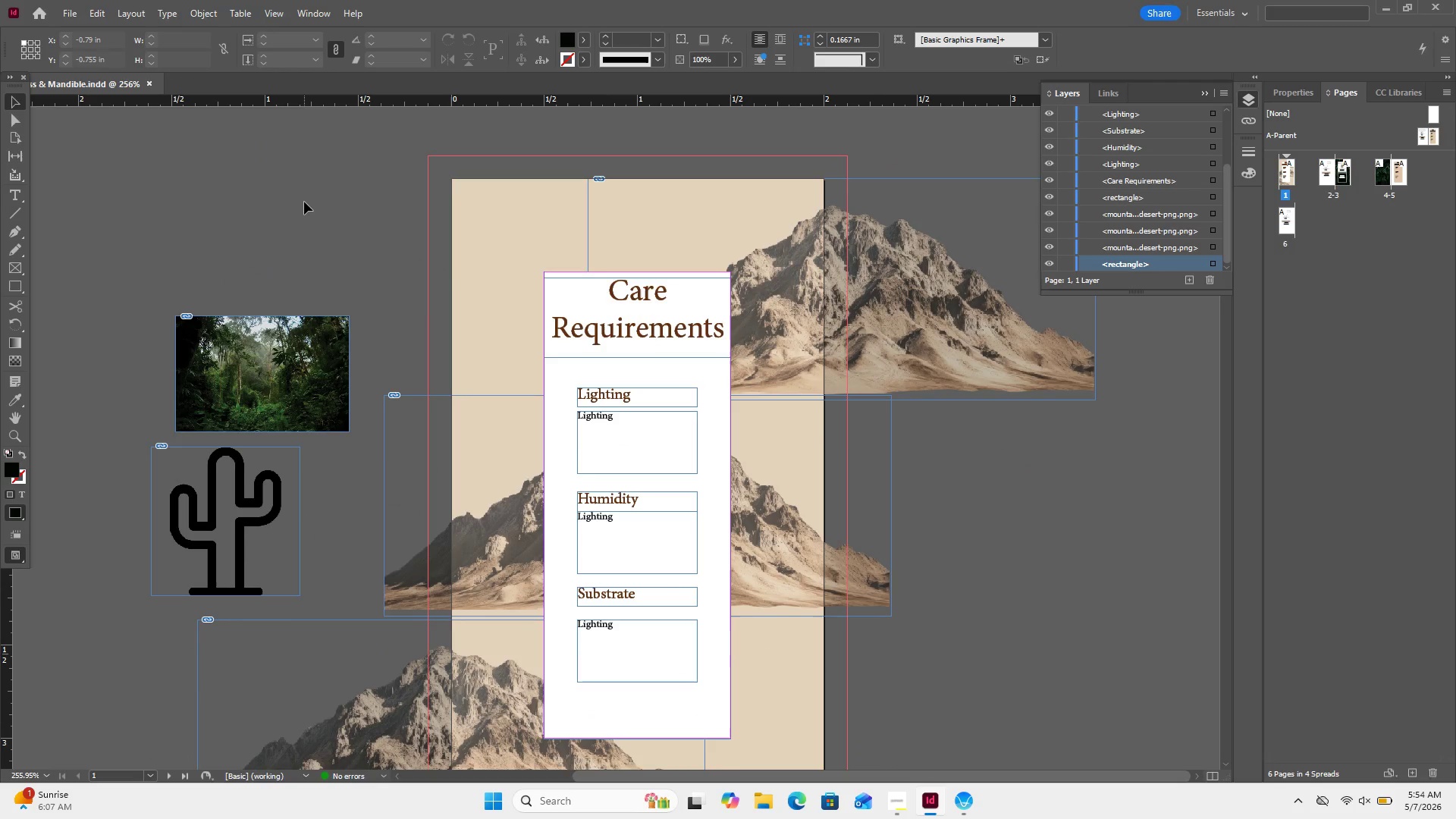 
scroll: coordinate [1017, 337], scroll_direction: down, amount: 35.0
 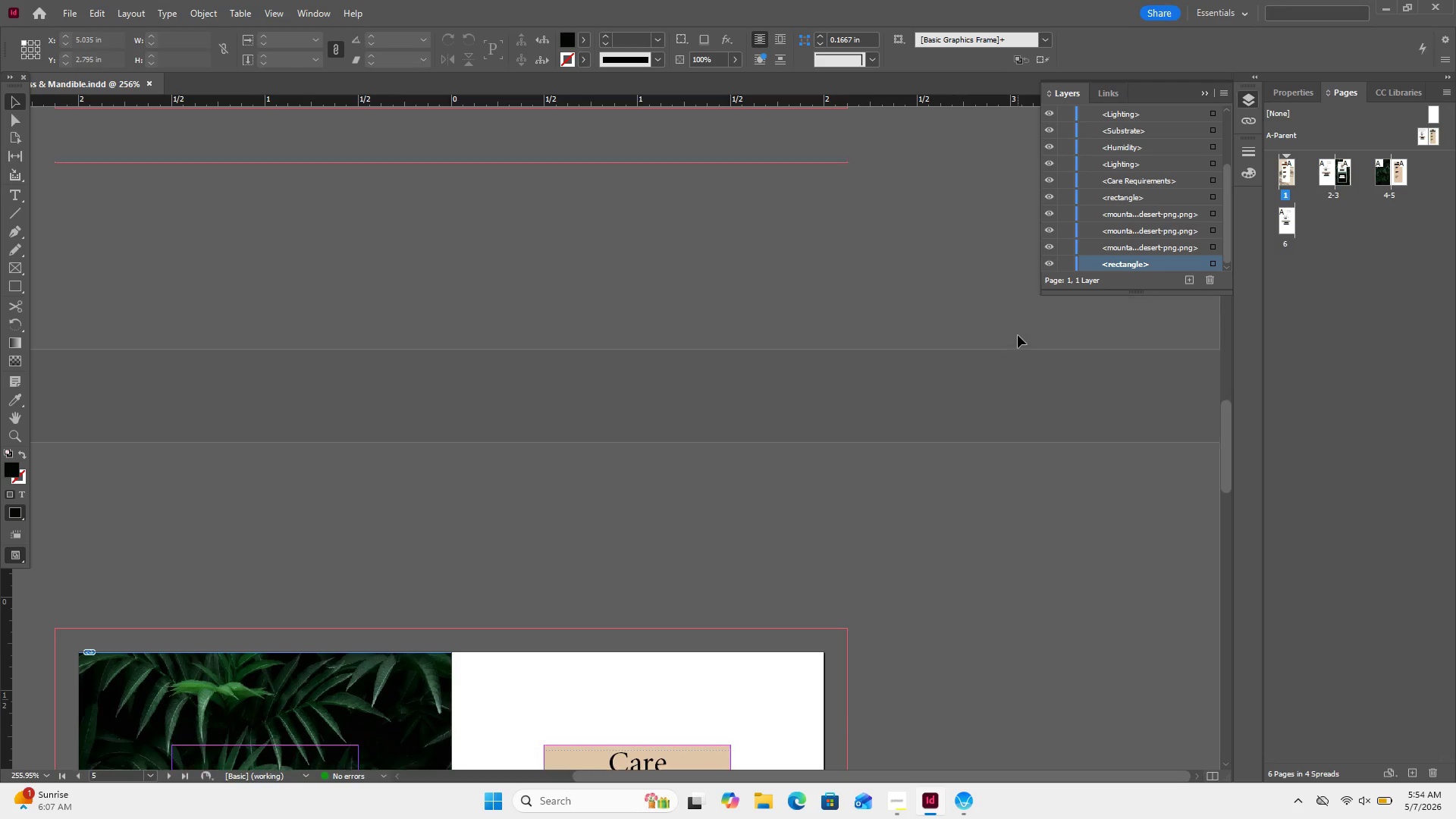 
scroll: coordinate [745, 359], scroll_direction: up, amount: 35.0
 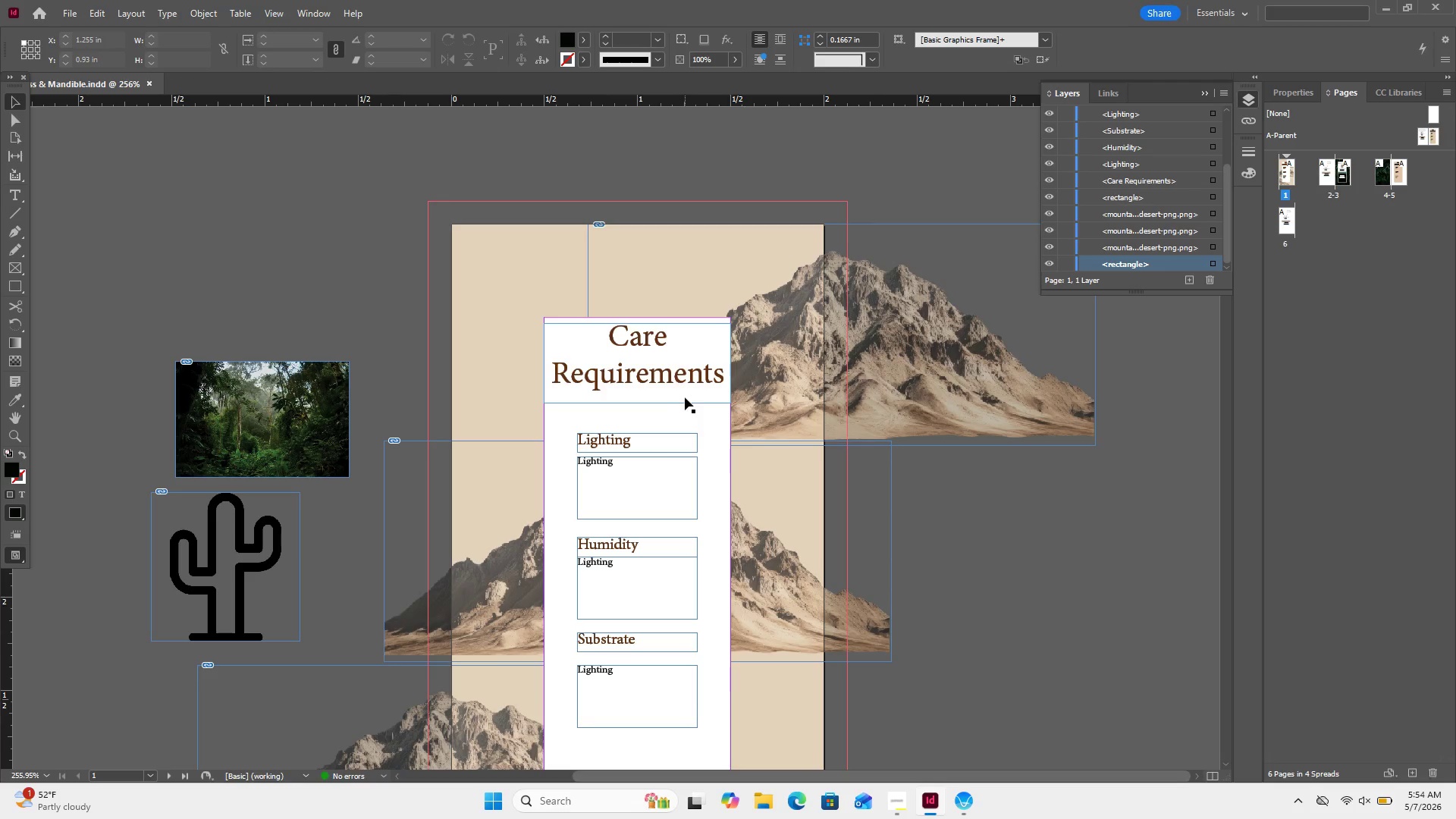 
left_click([684, 401])
 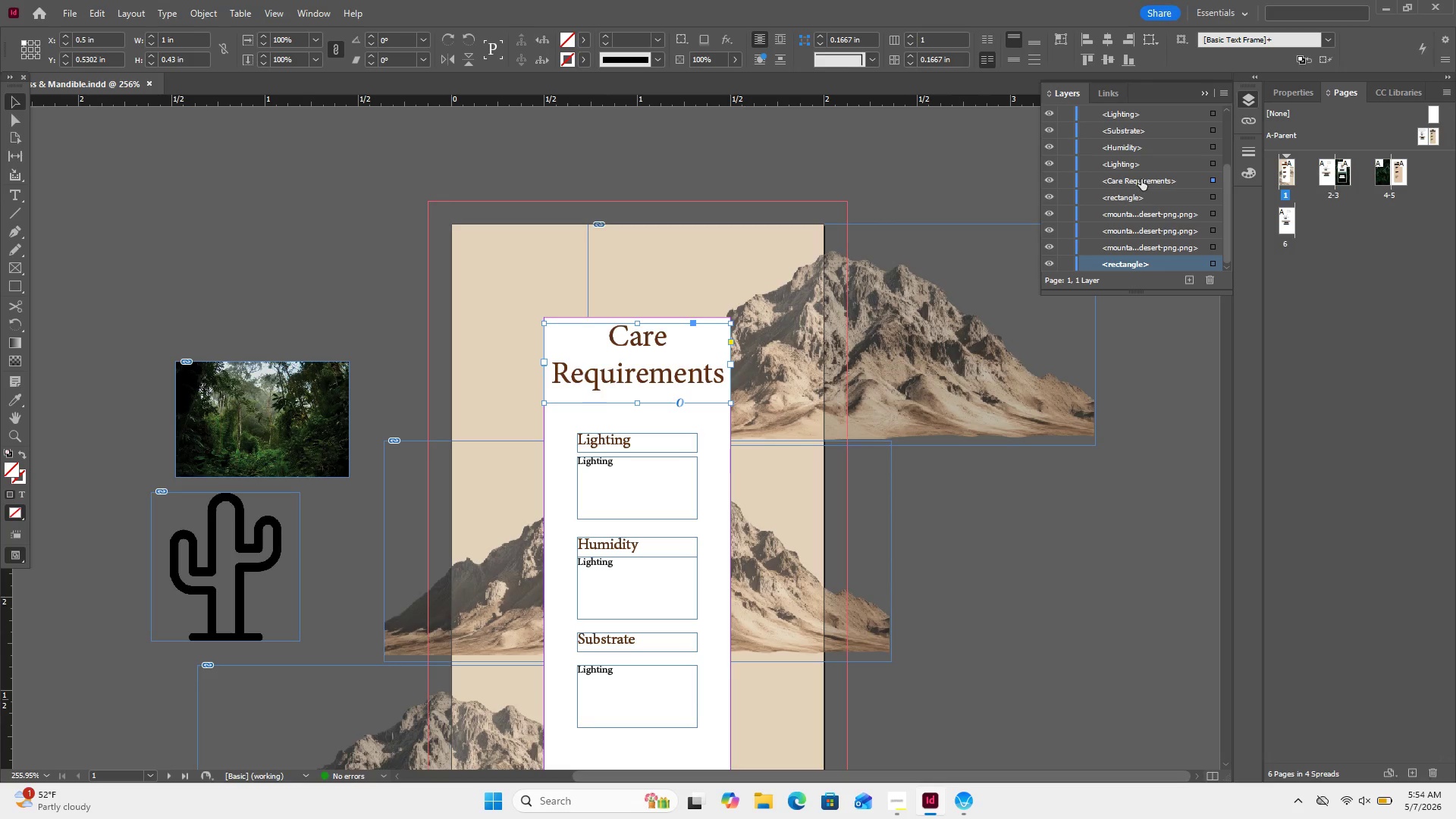 
left_click([1140, 203])
 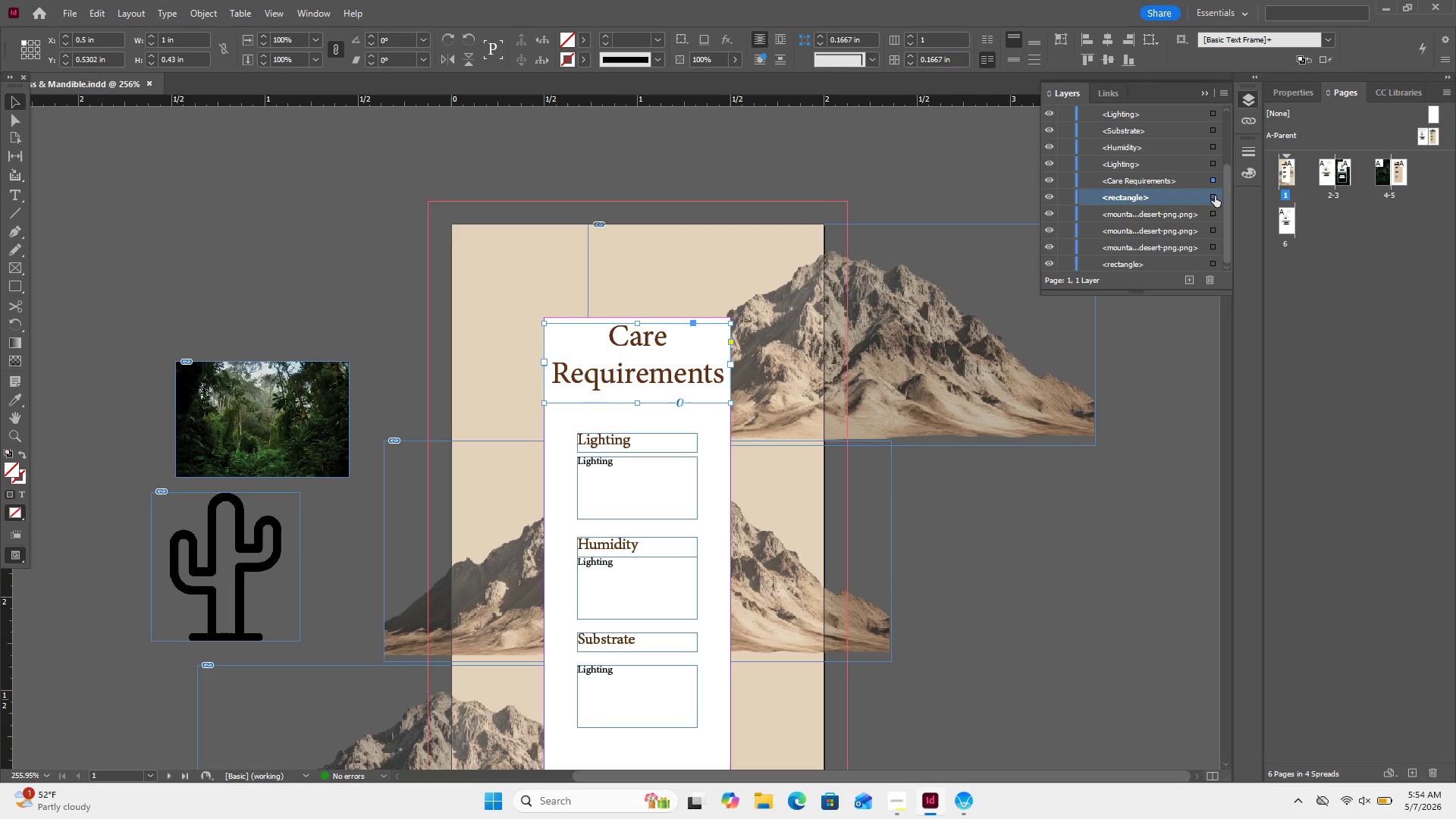 
left_click([1215, 196])
 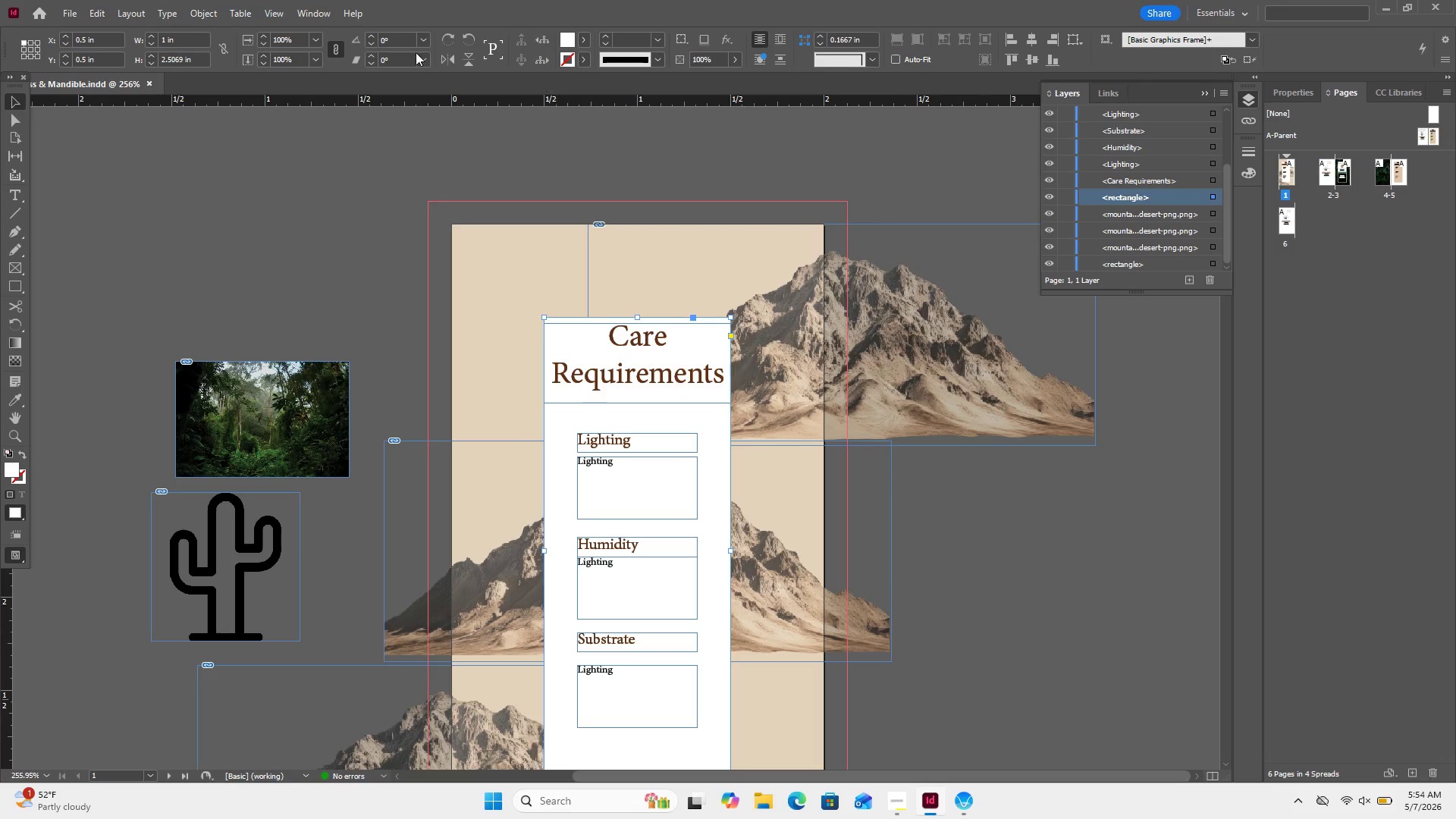 
left_click([584, 38])
 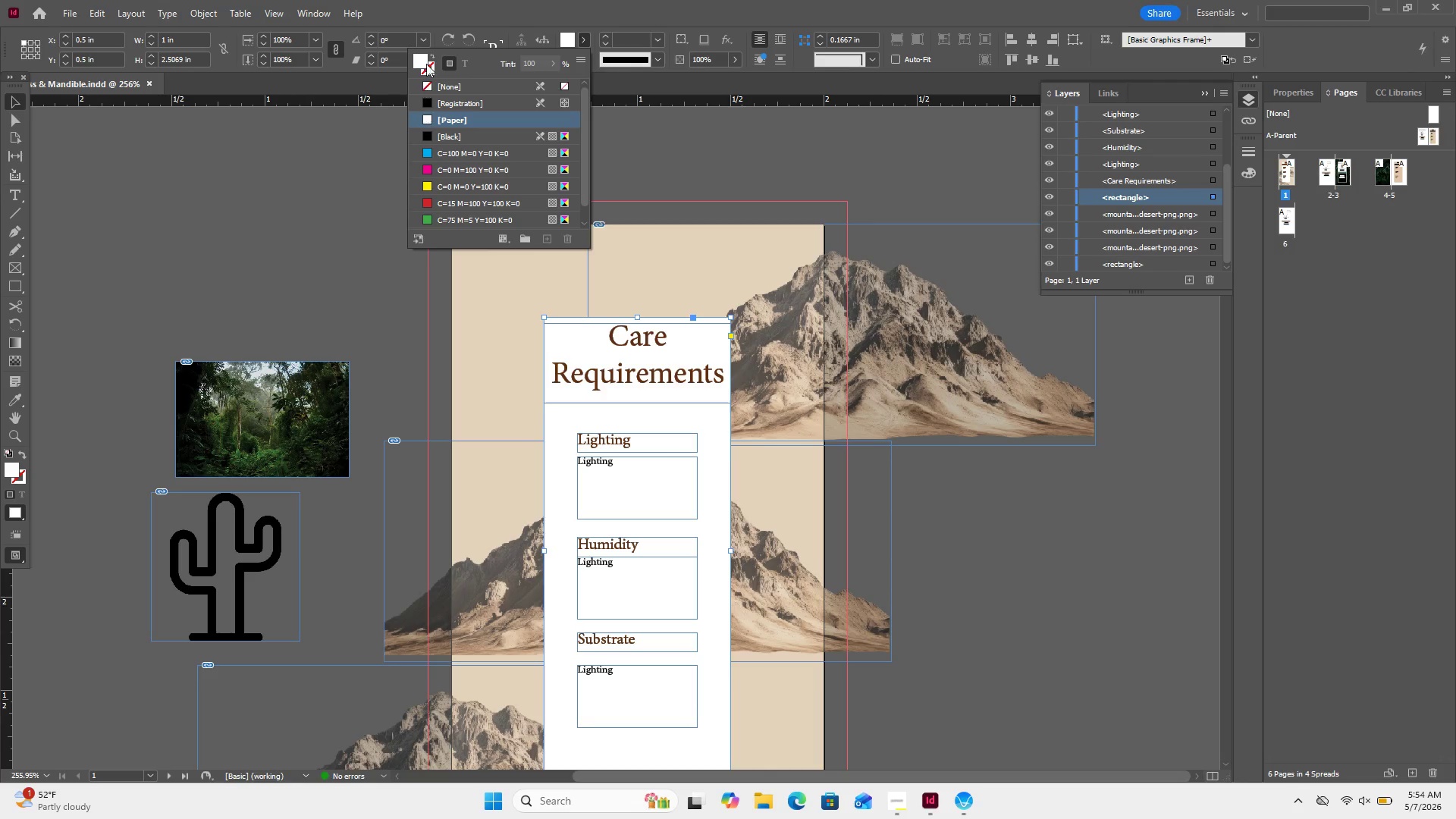 
double_click([420, 64])
 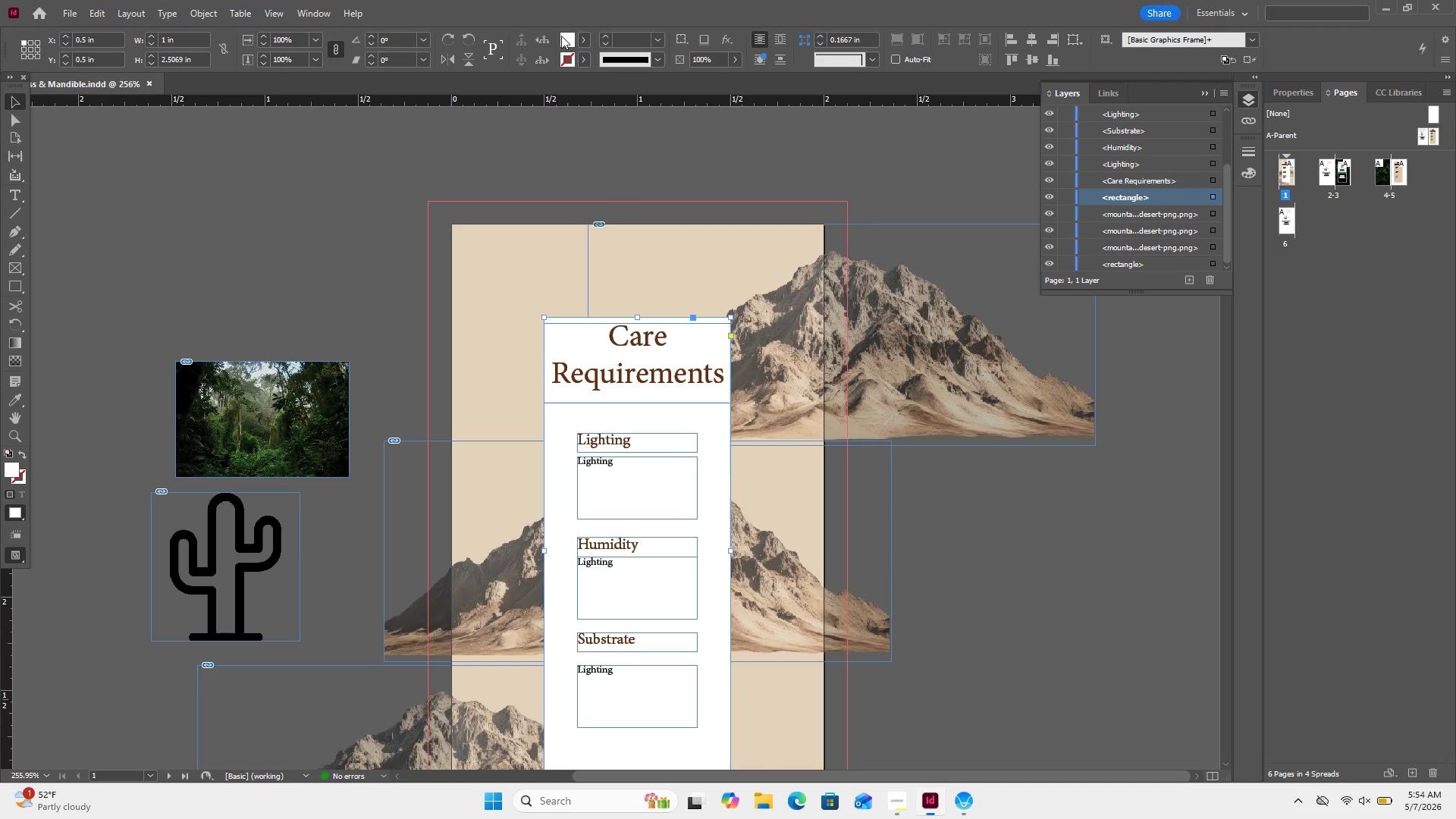 
double_click([561, 36])
 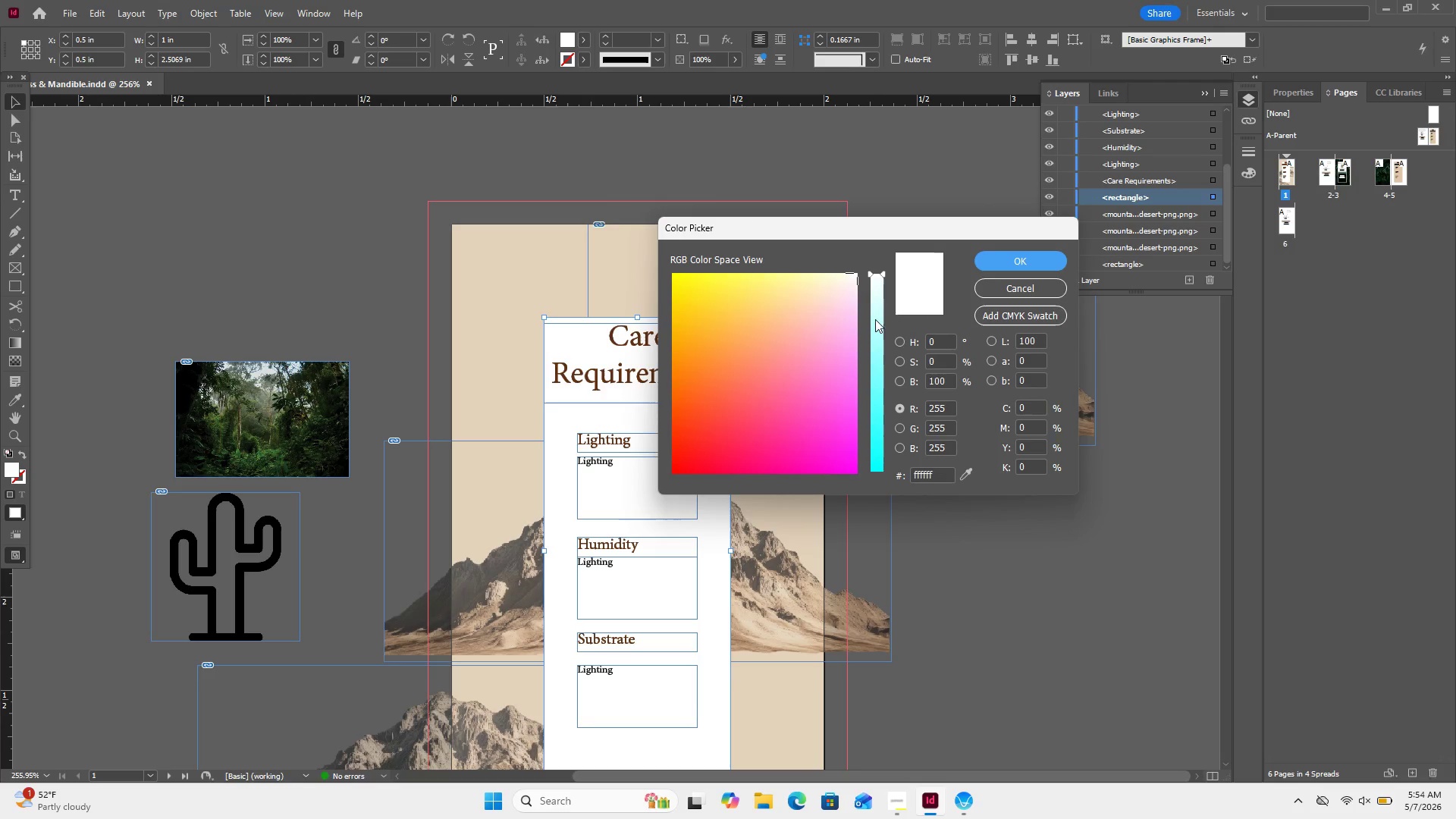 
left_click_drag(start_coordinate=[890, 345], to_coordinate=[889, 352])
 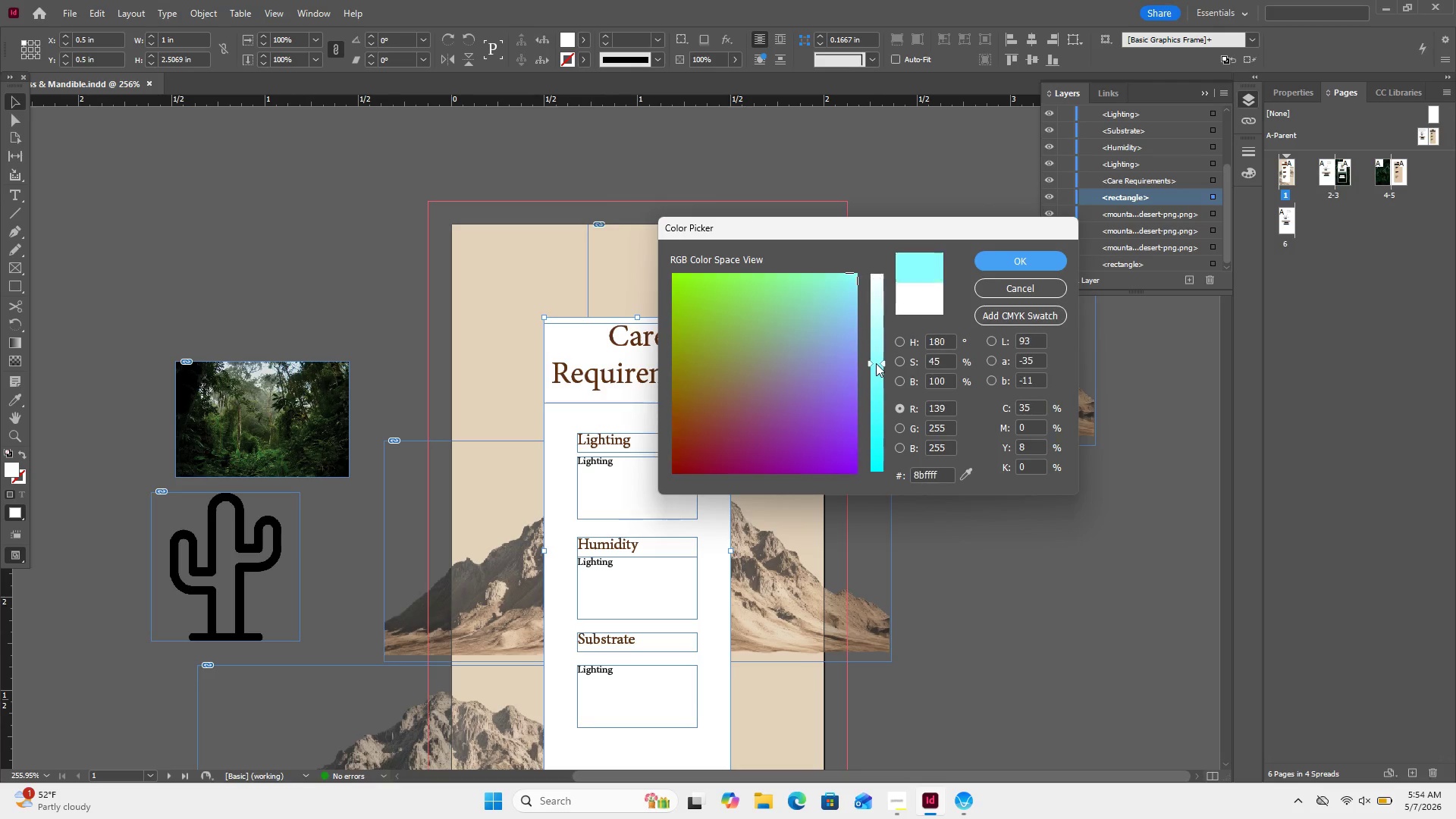 
double_click([876, 363])
 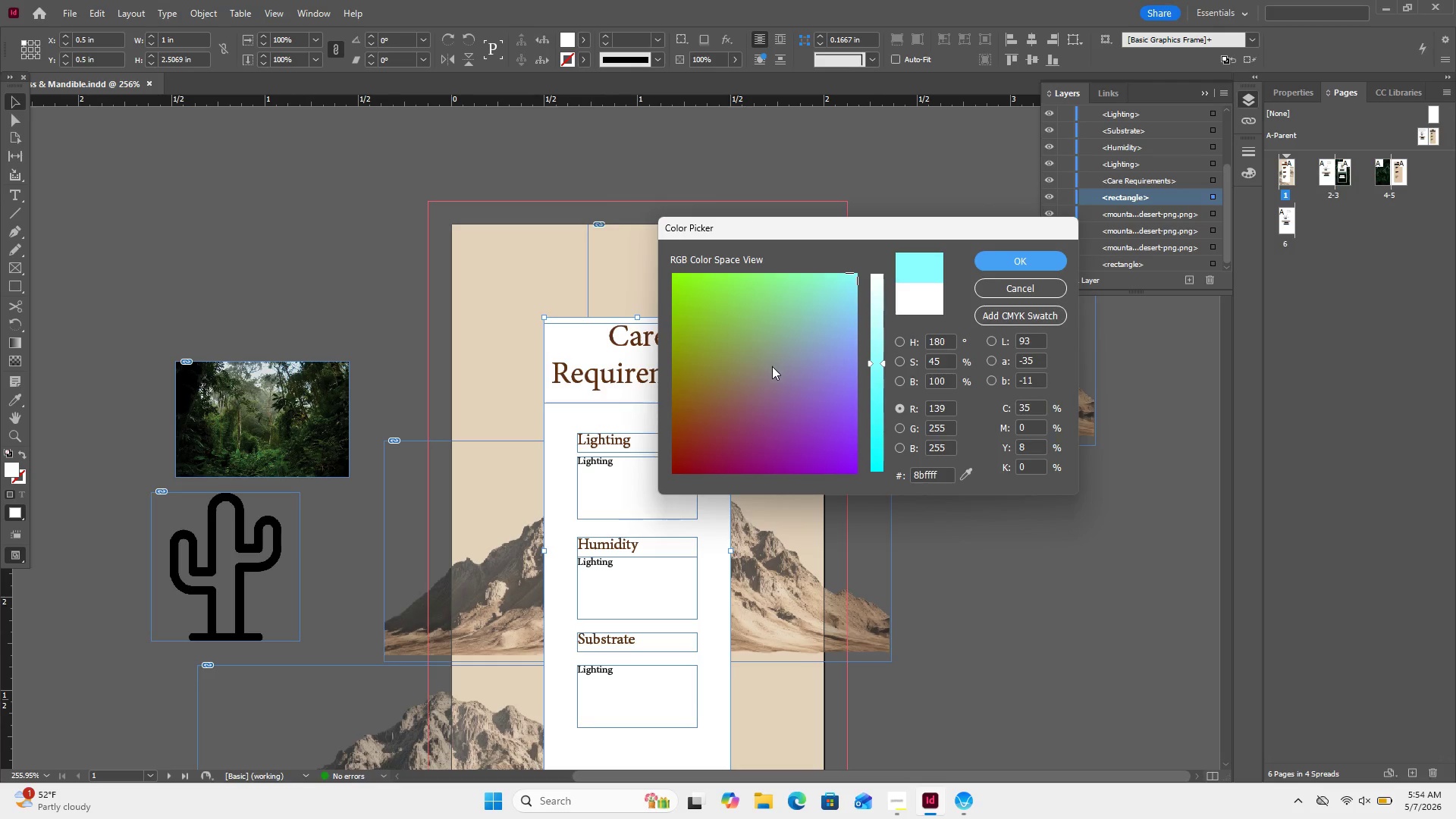 
left_click([770, 372])
 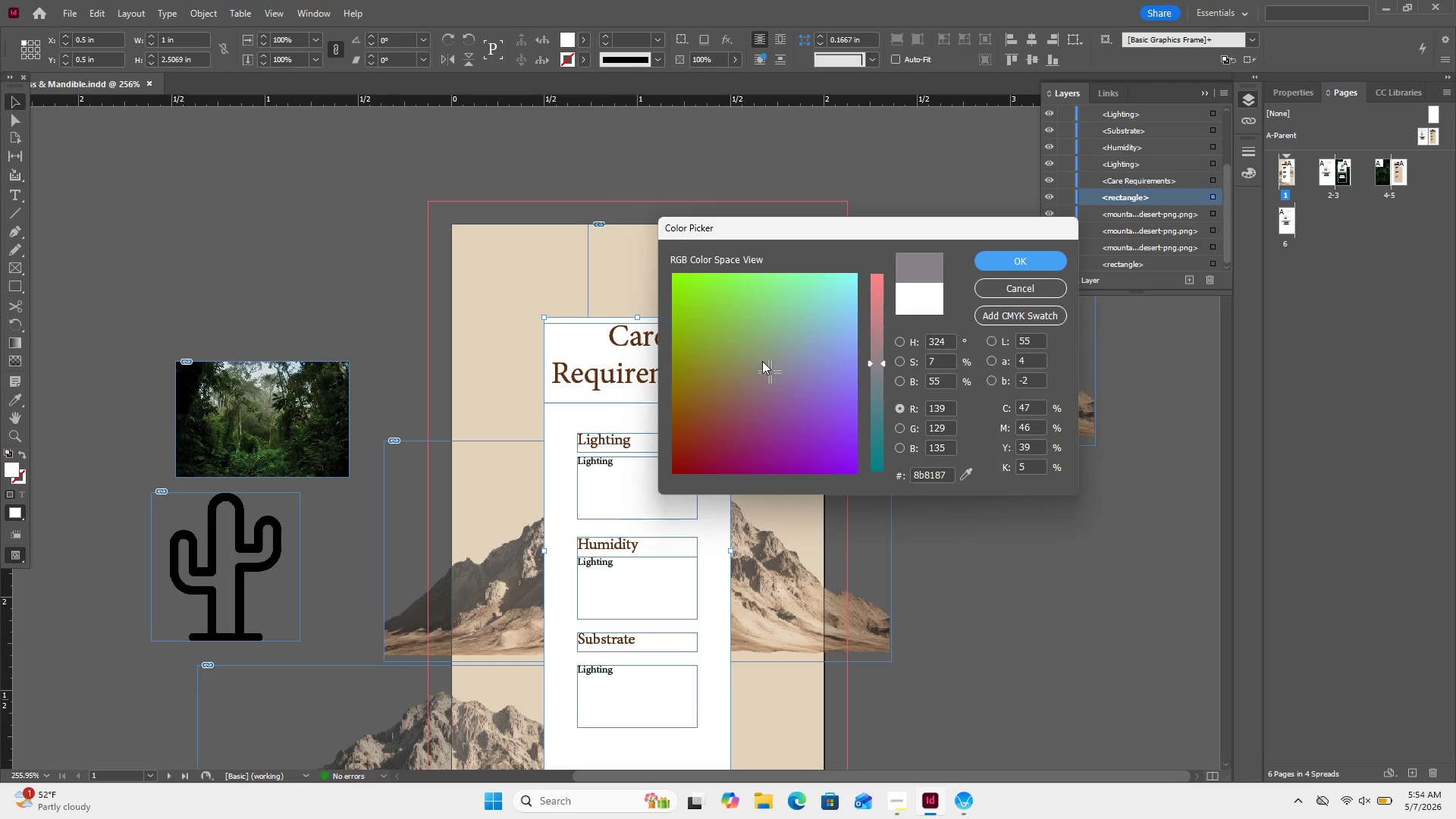 
left_click([762, 361])
 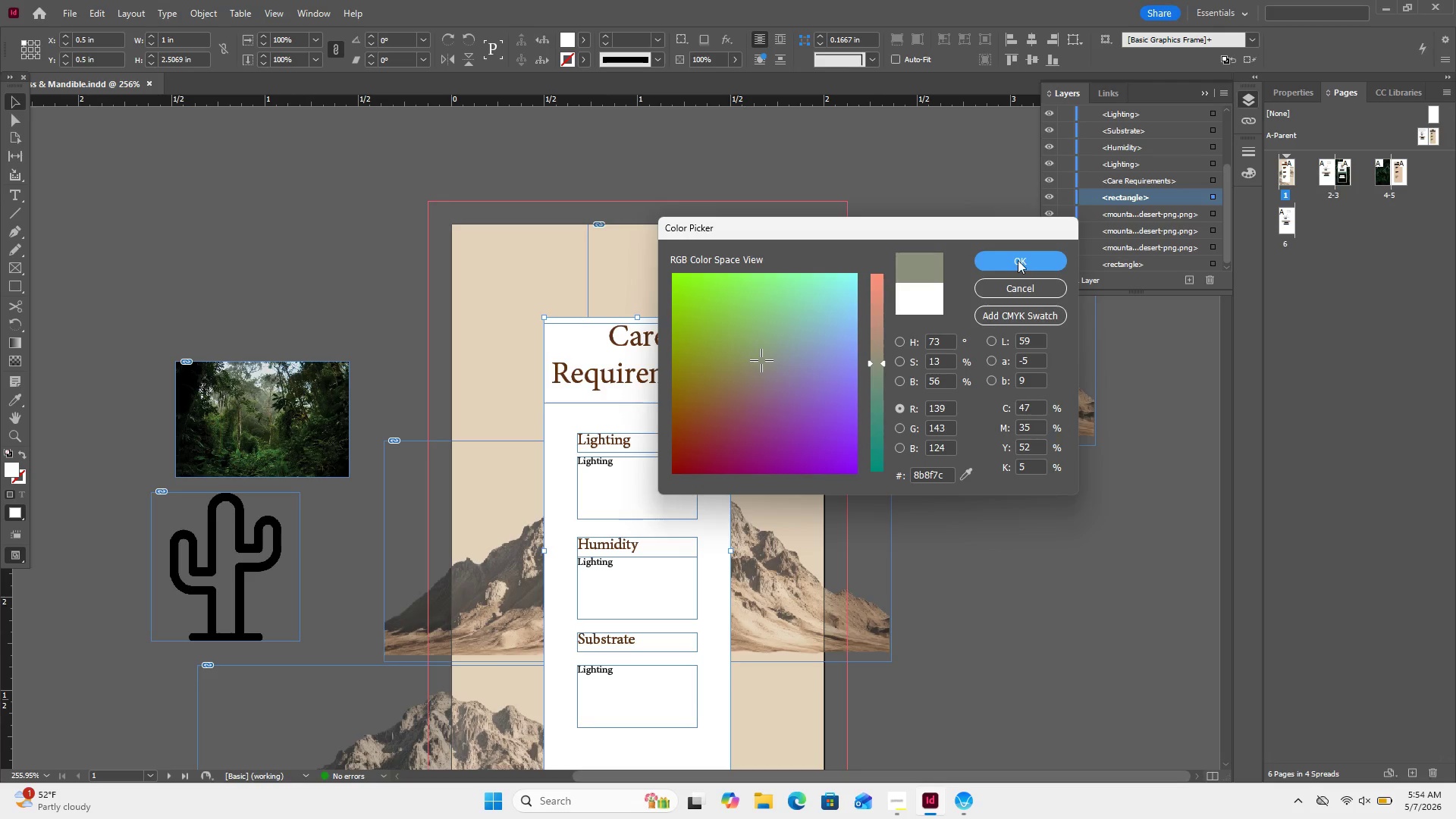 
left_click([1018, 260])
 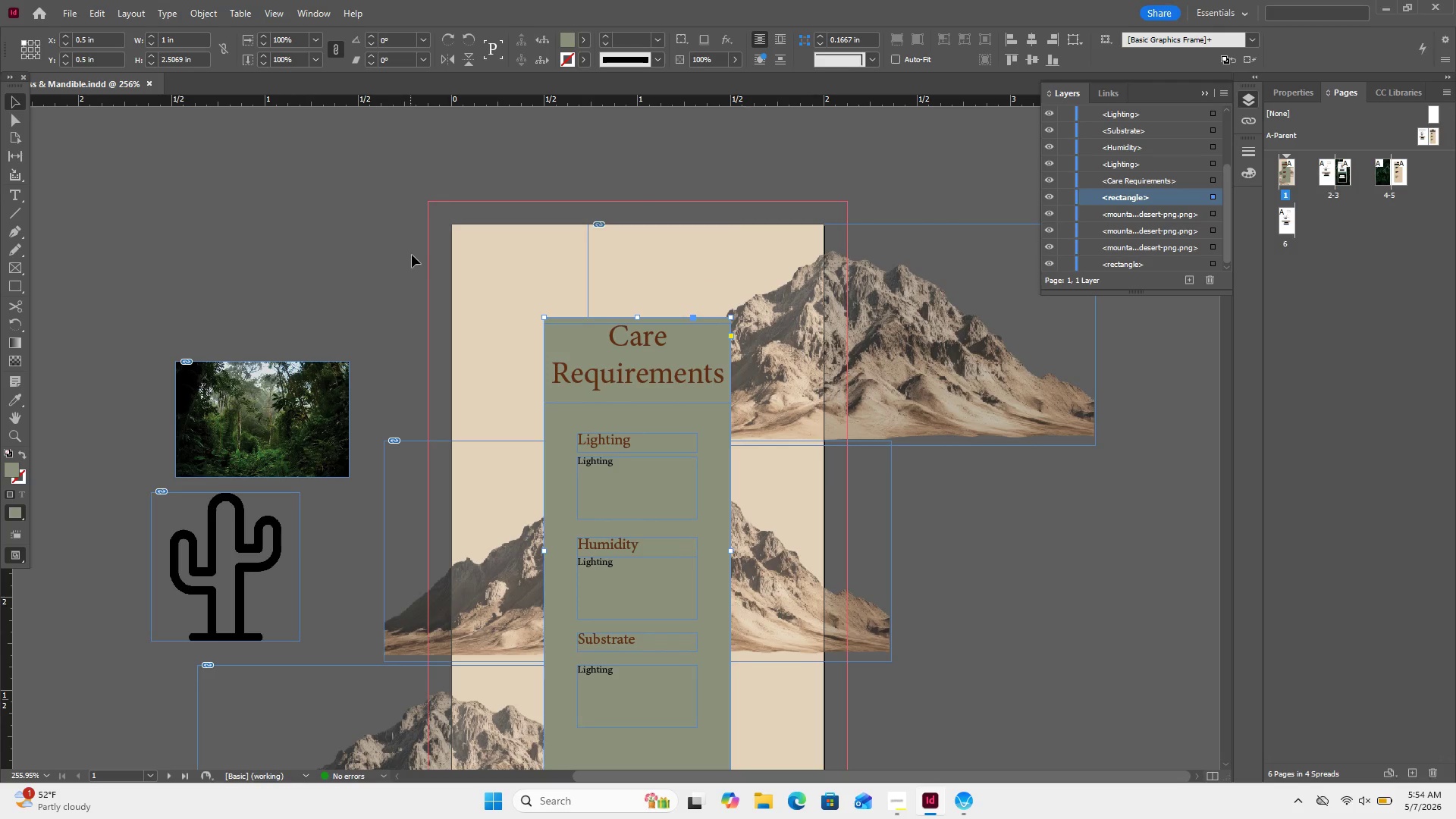 
key(Control+Z)
 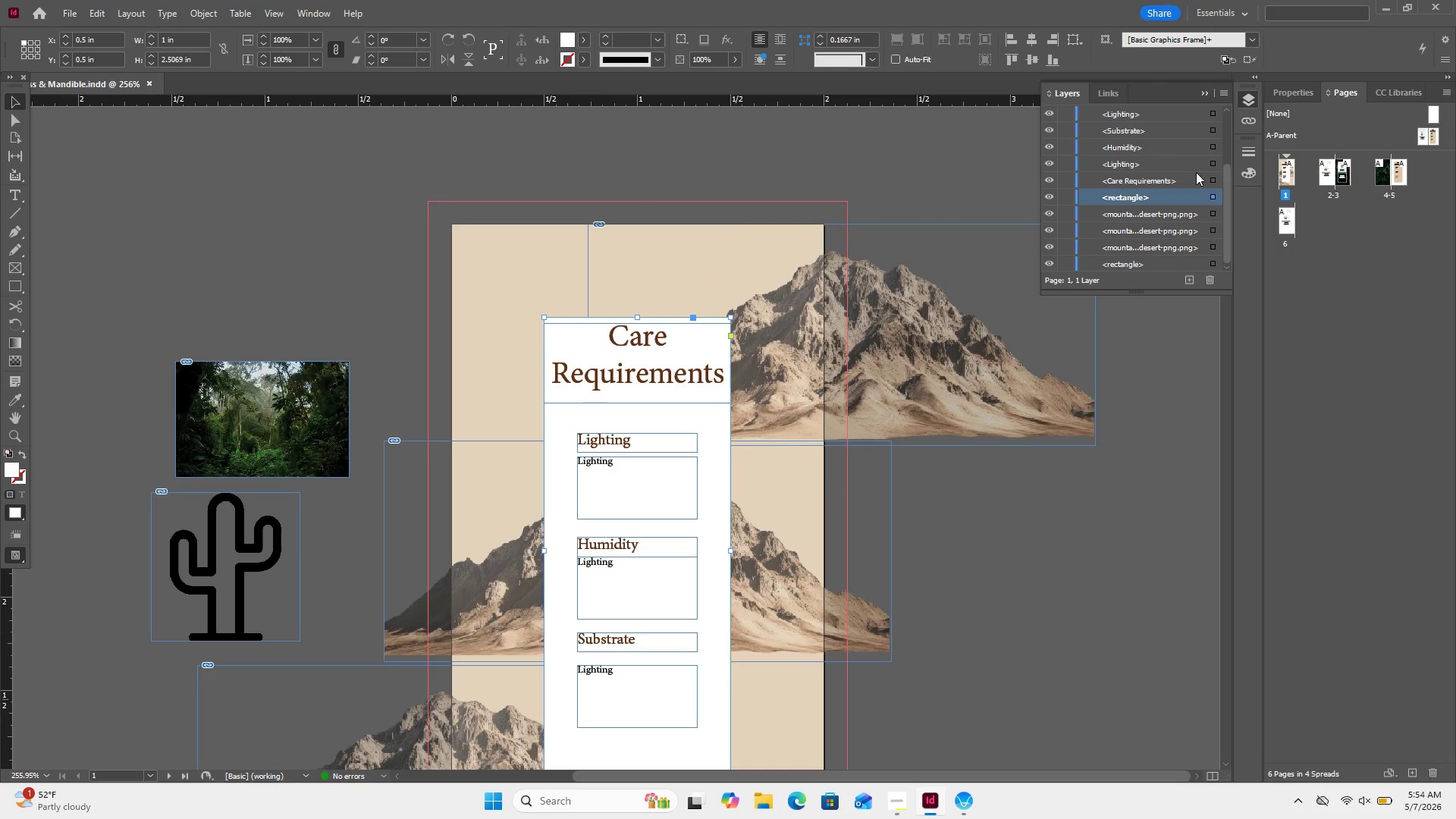 
scroll: coordinate [1195, 177], scroll_direction: down, amount: 2.0
 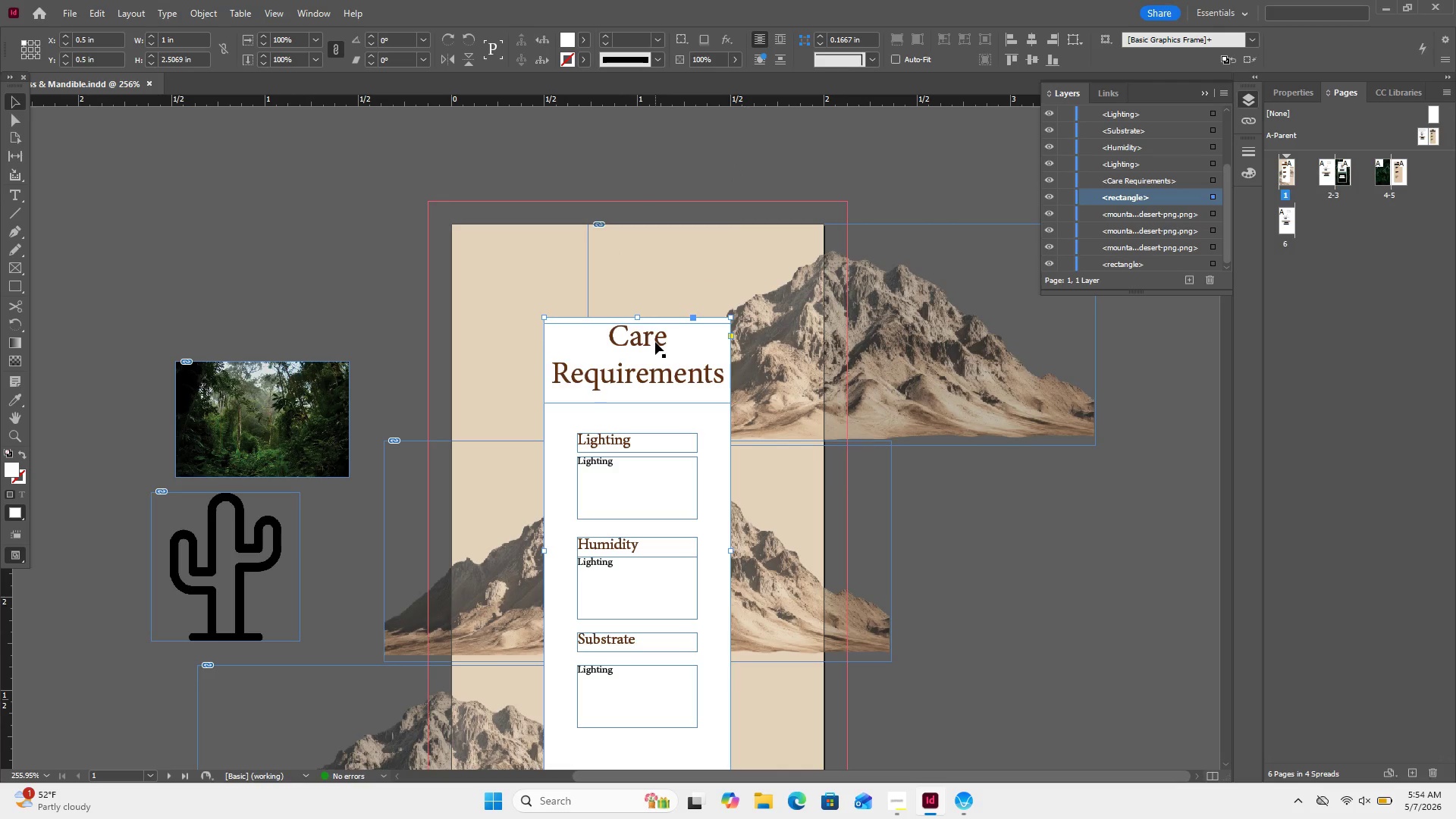 
left_click([655, 342])
 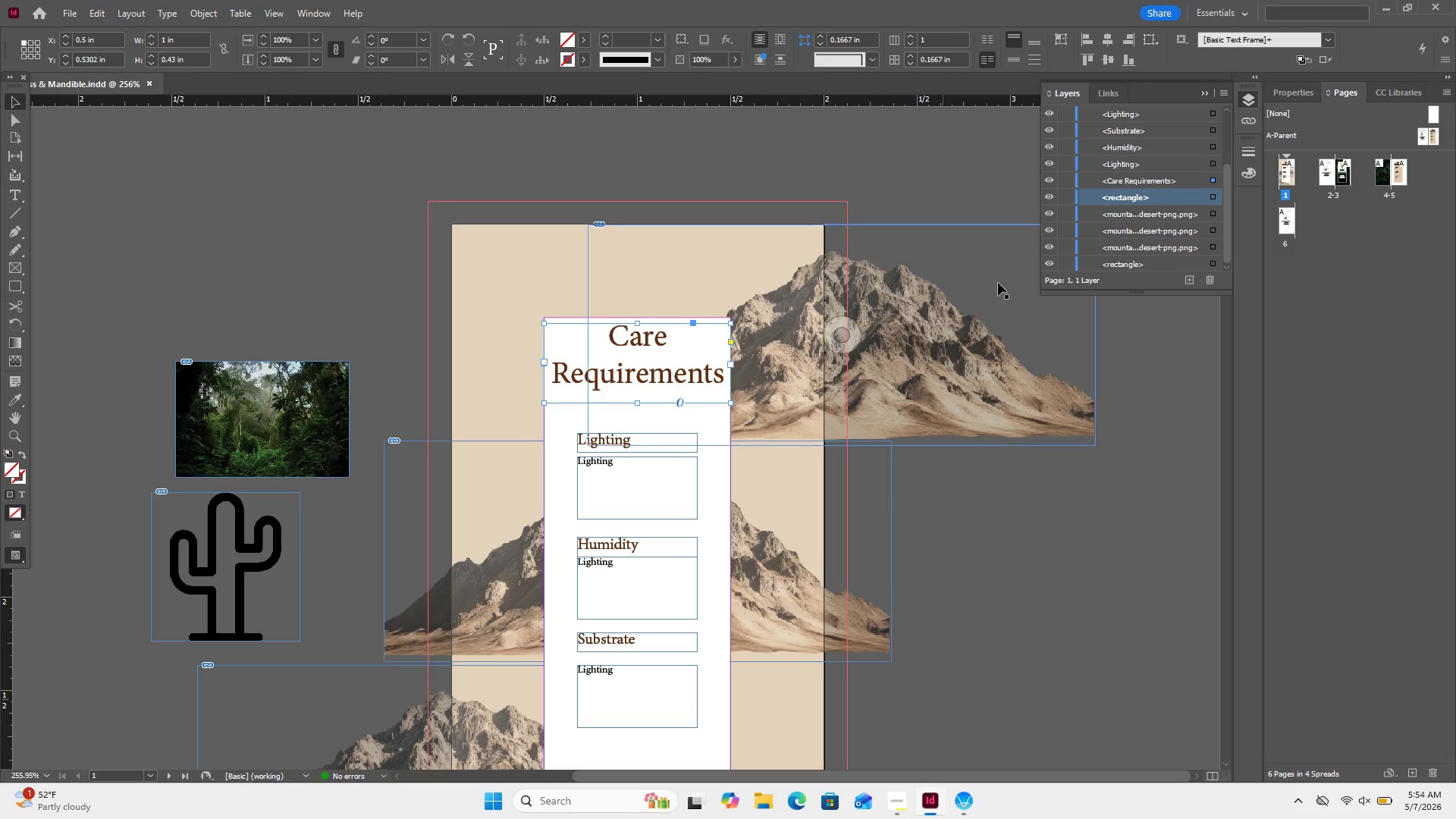 
mouse_move([1213, 193])
 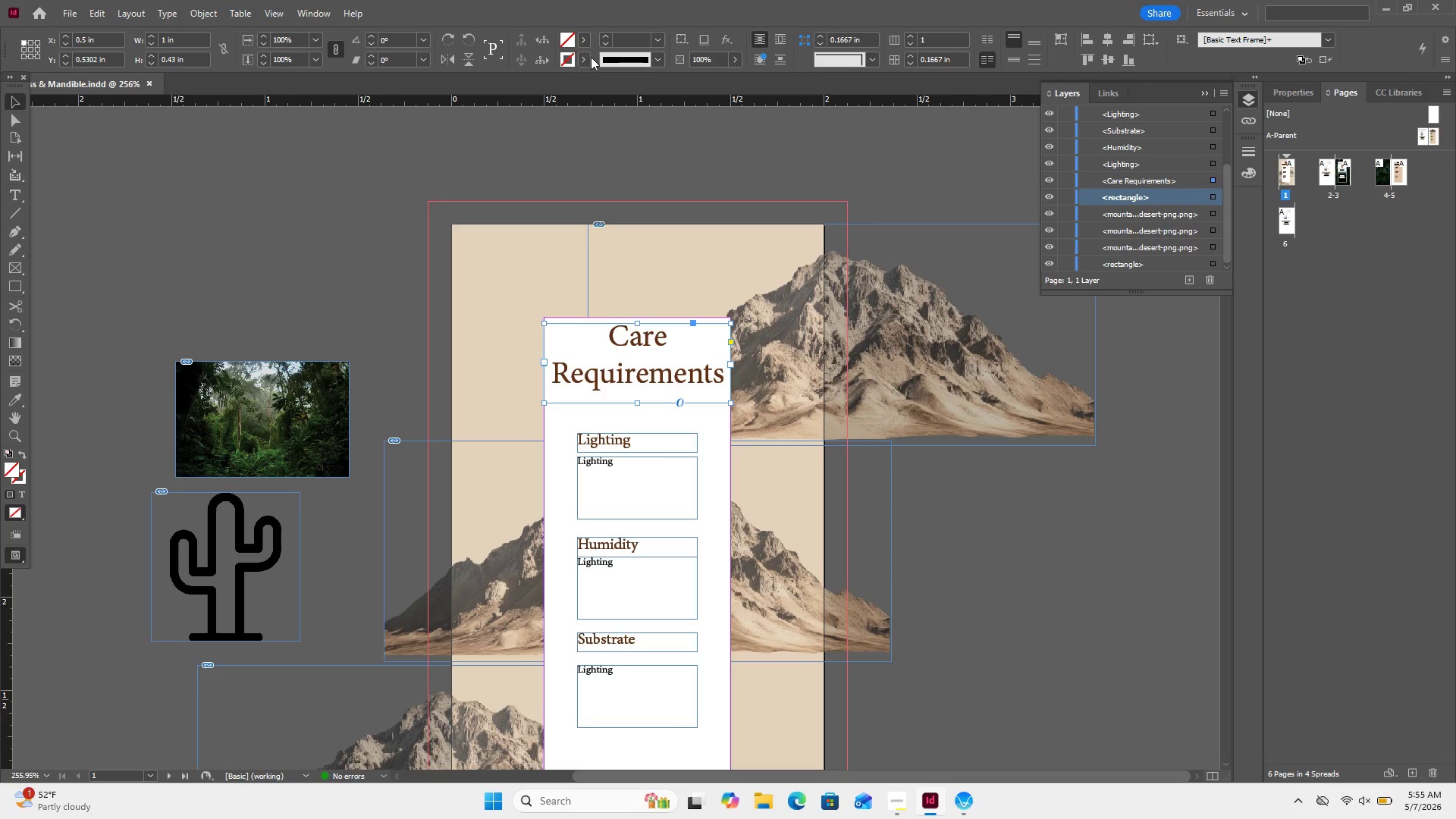 
left_click([584, 60])
 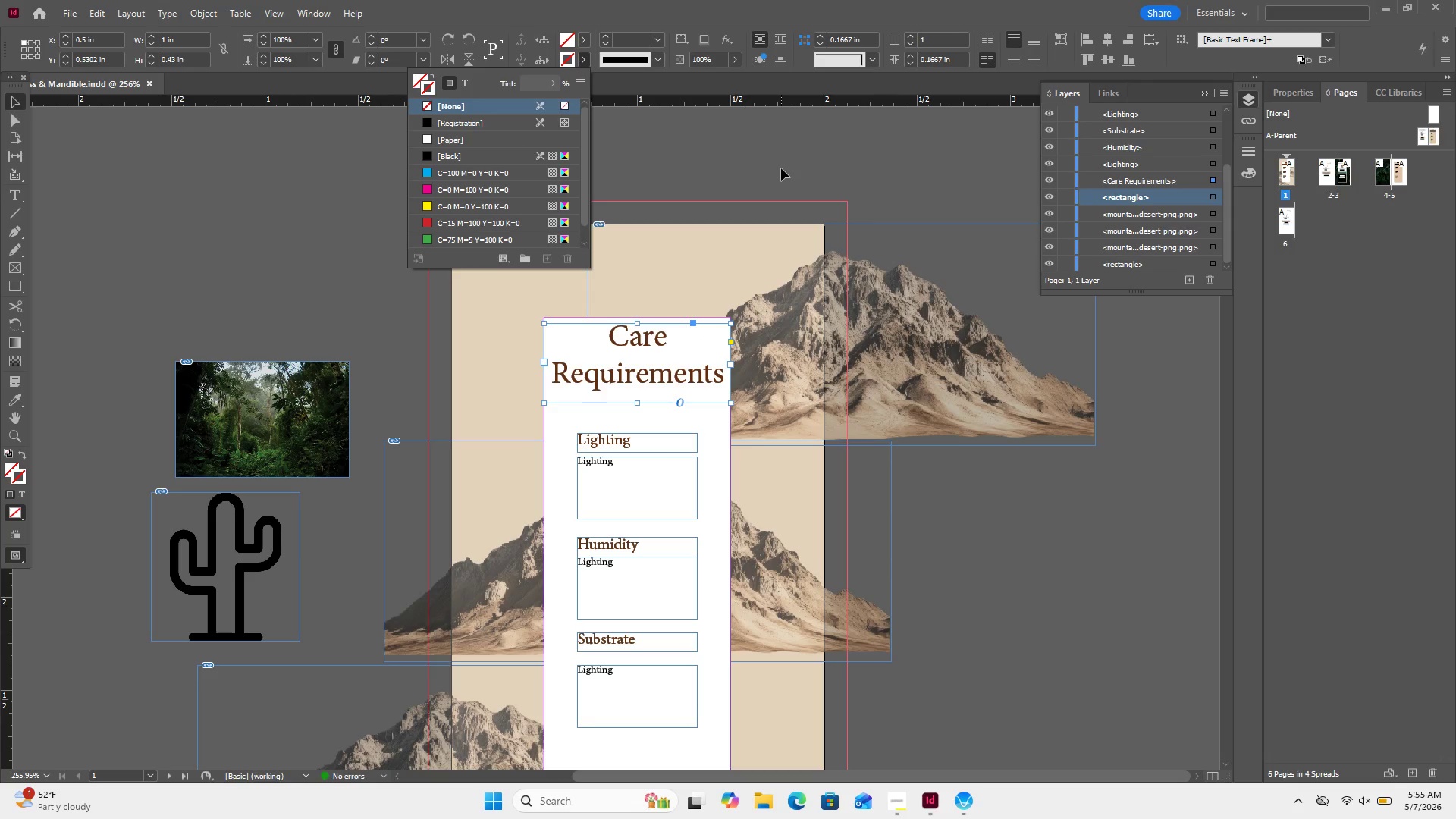 
left_click([781, 168])
 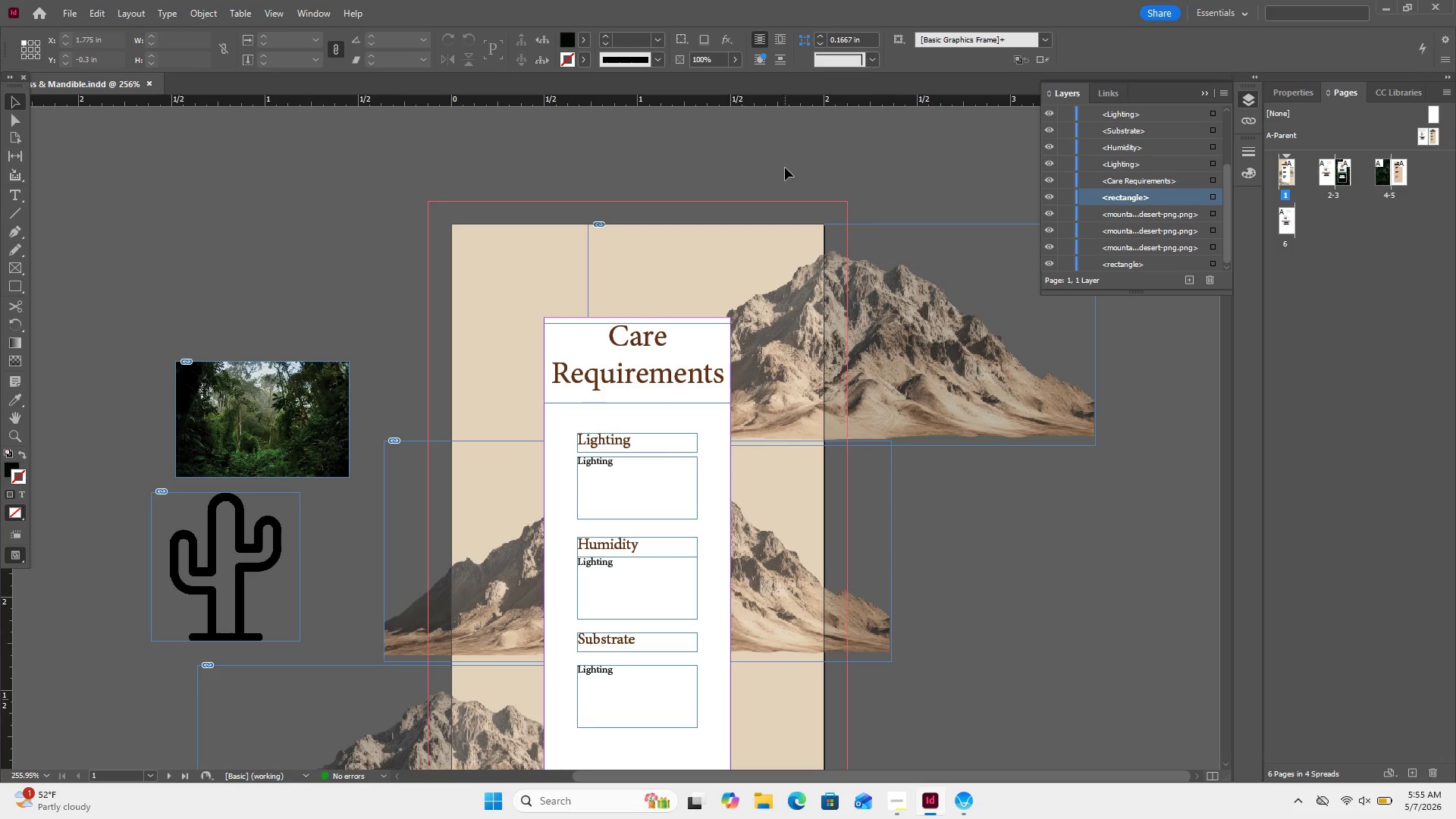 
scroll: coordinate [440, 243], scroll_direction: down, amount: 63.0
 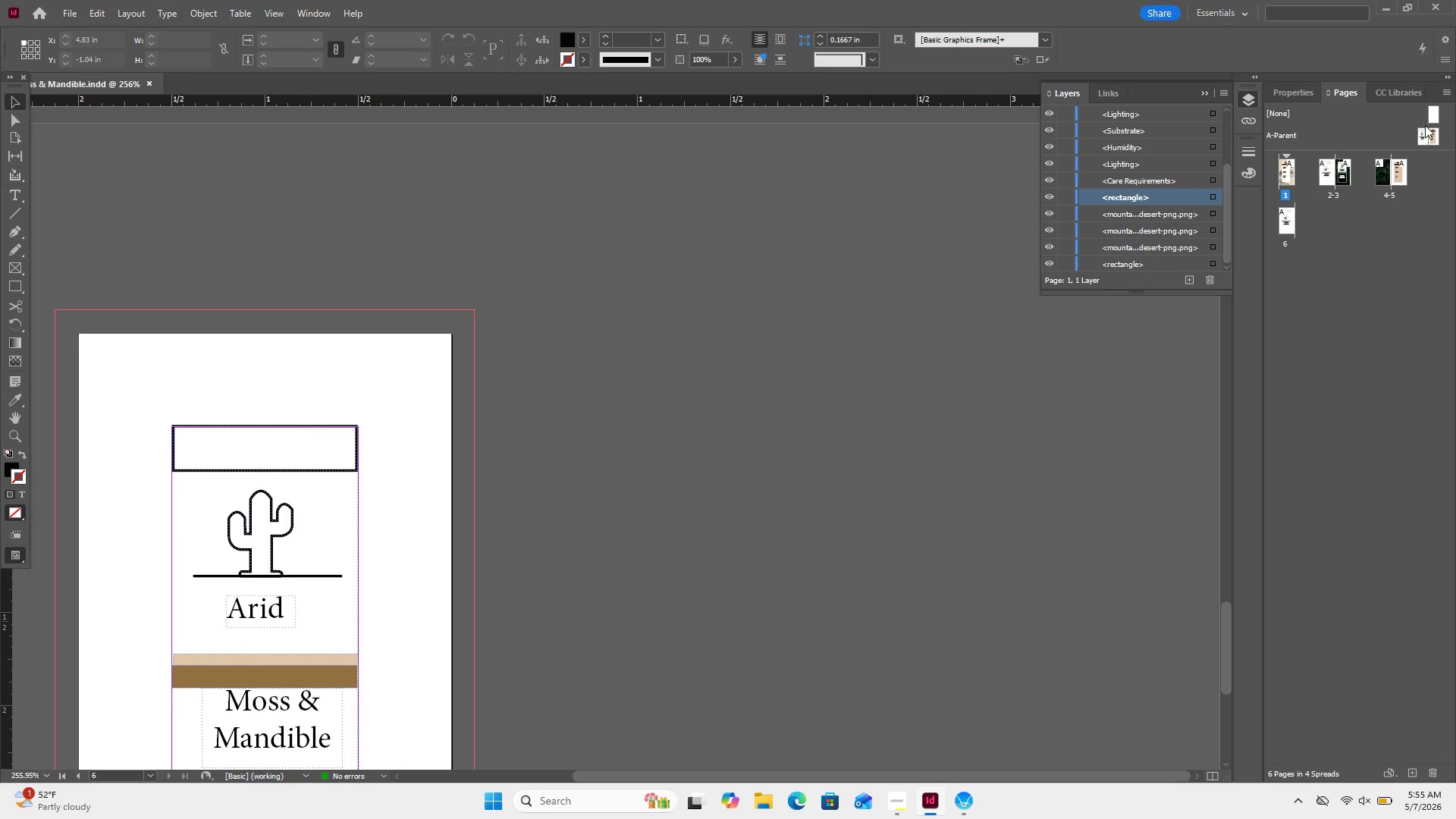 
left_click([1426, 126])
 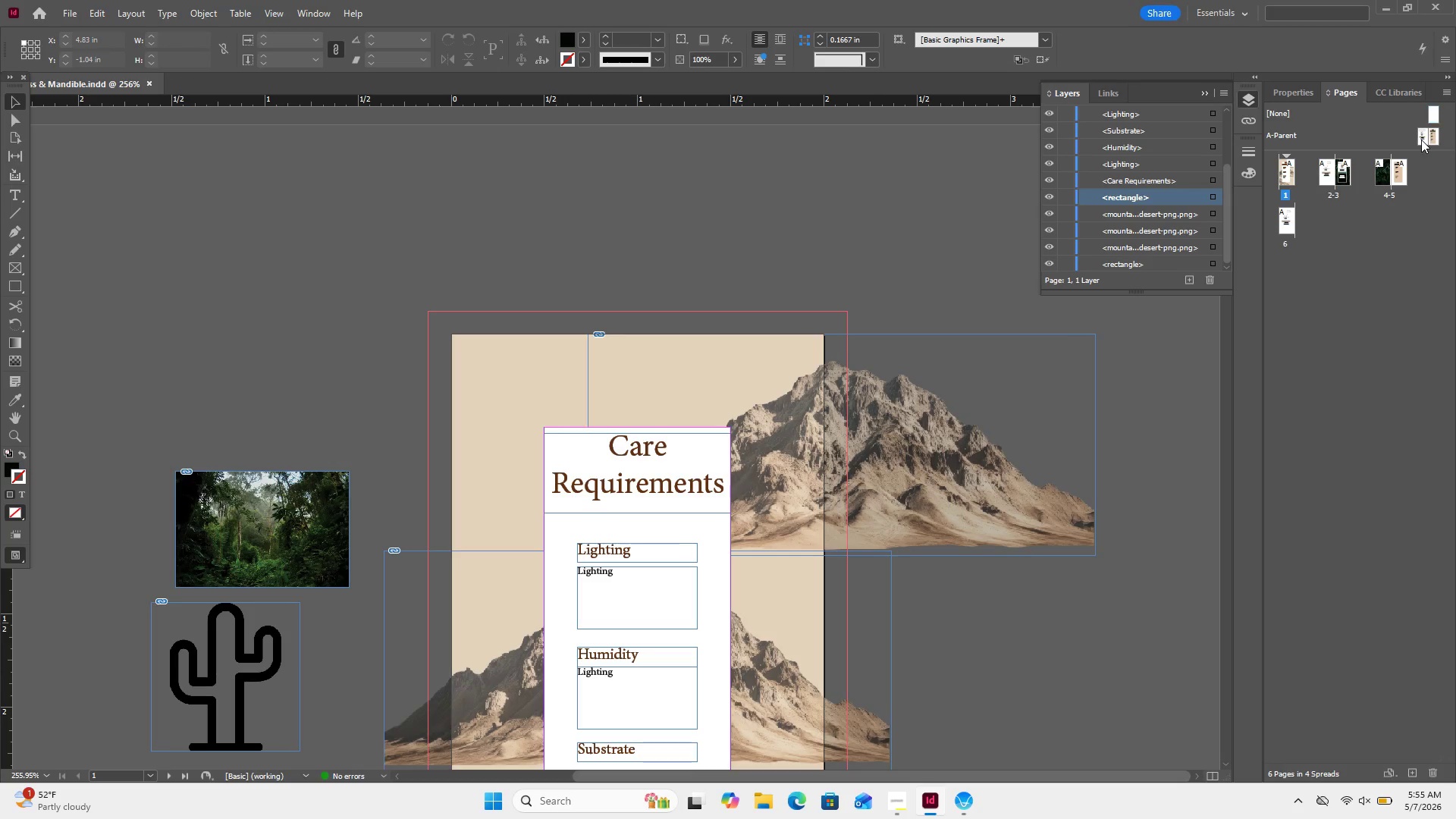 
double_click([1421, 140])
 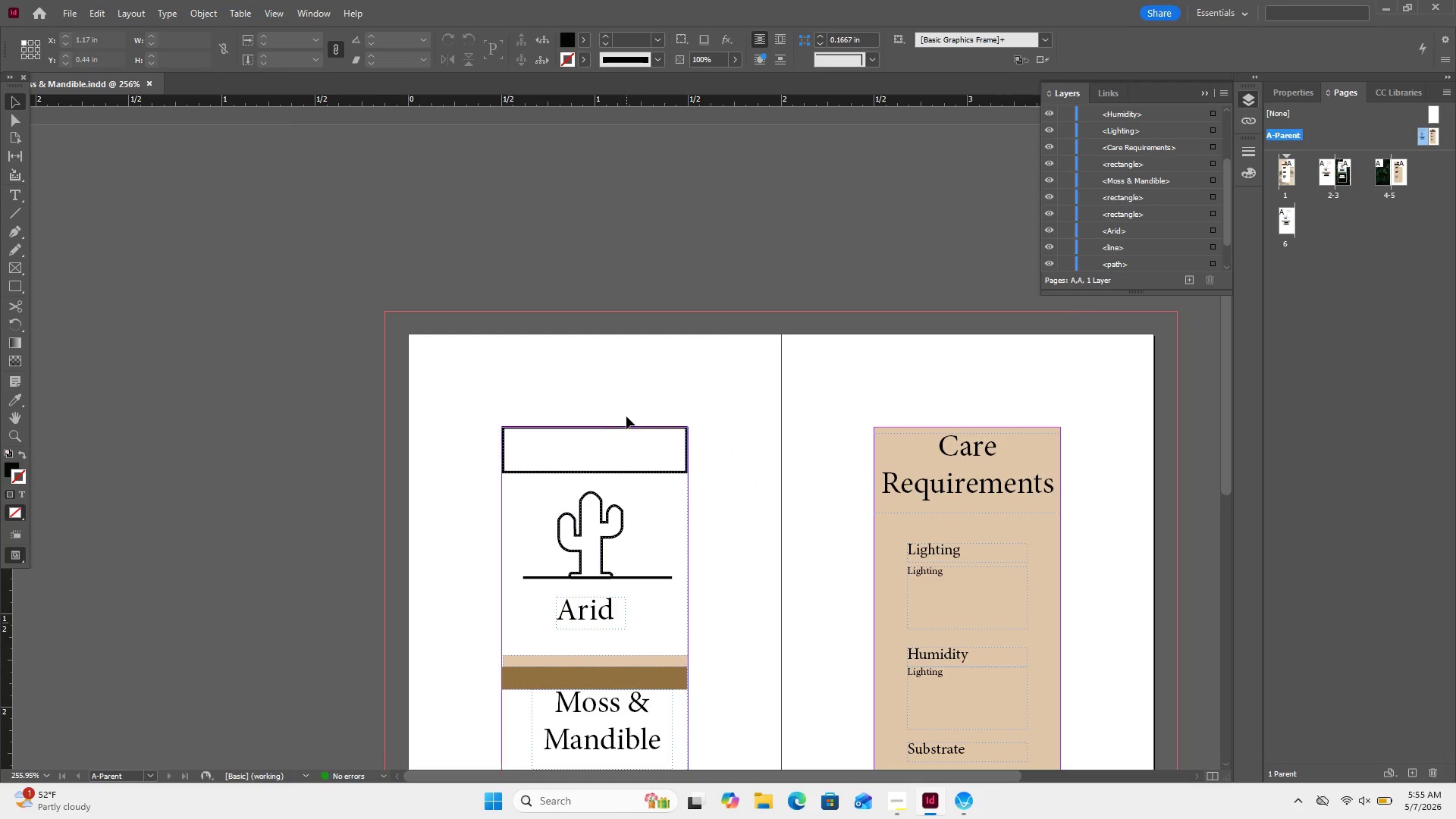 
left_click([631, 426])
 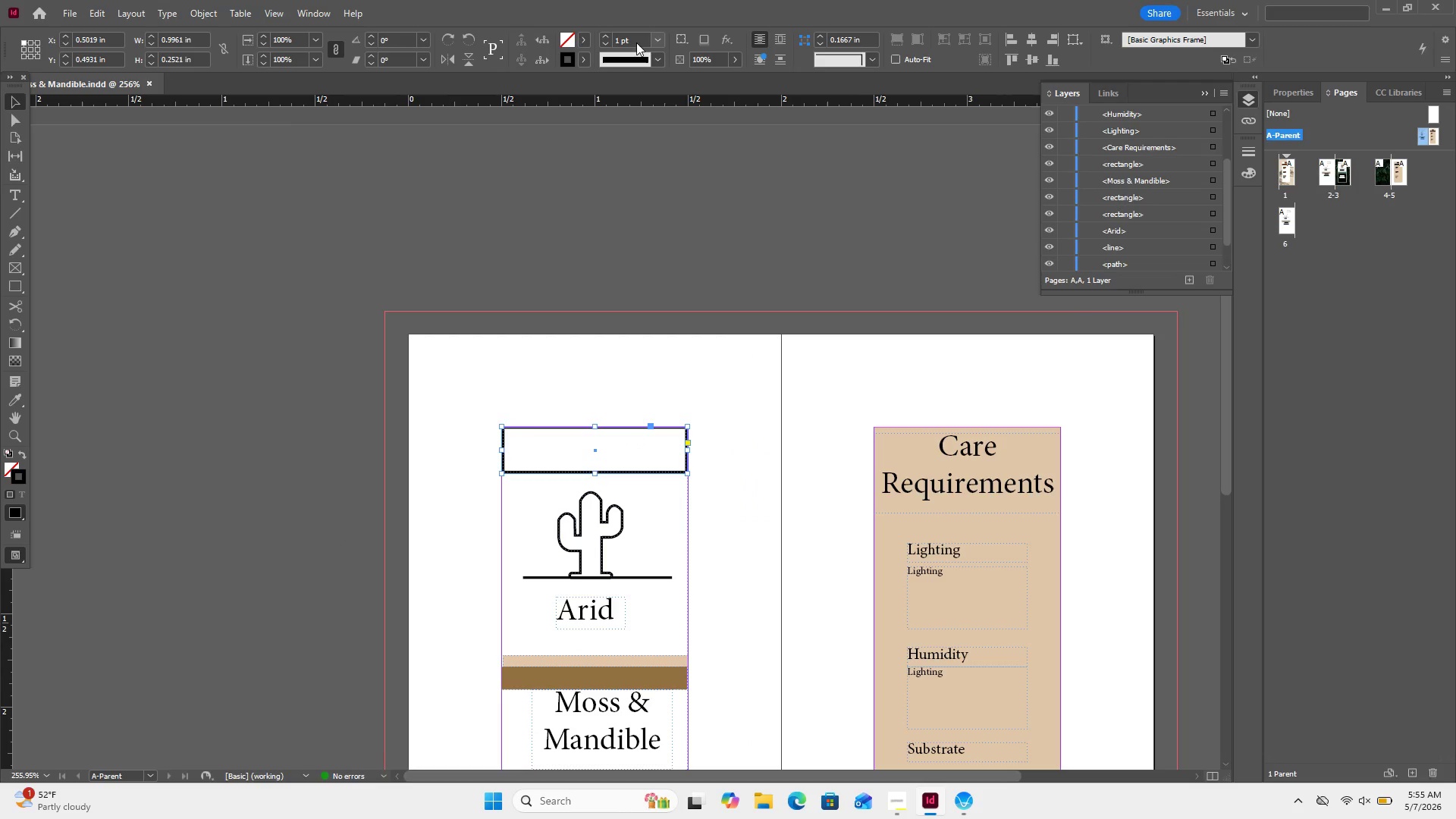 
triple_click([651, 39])
 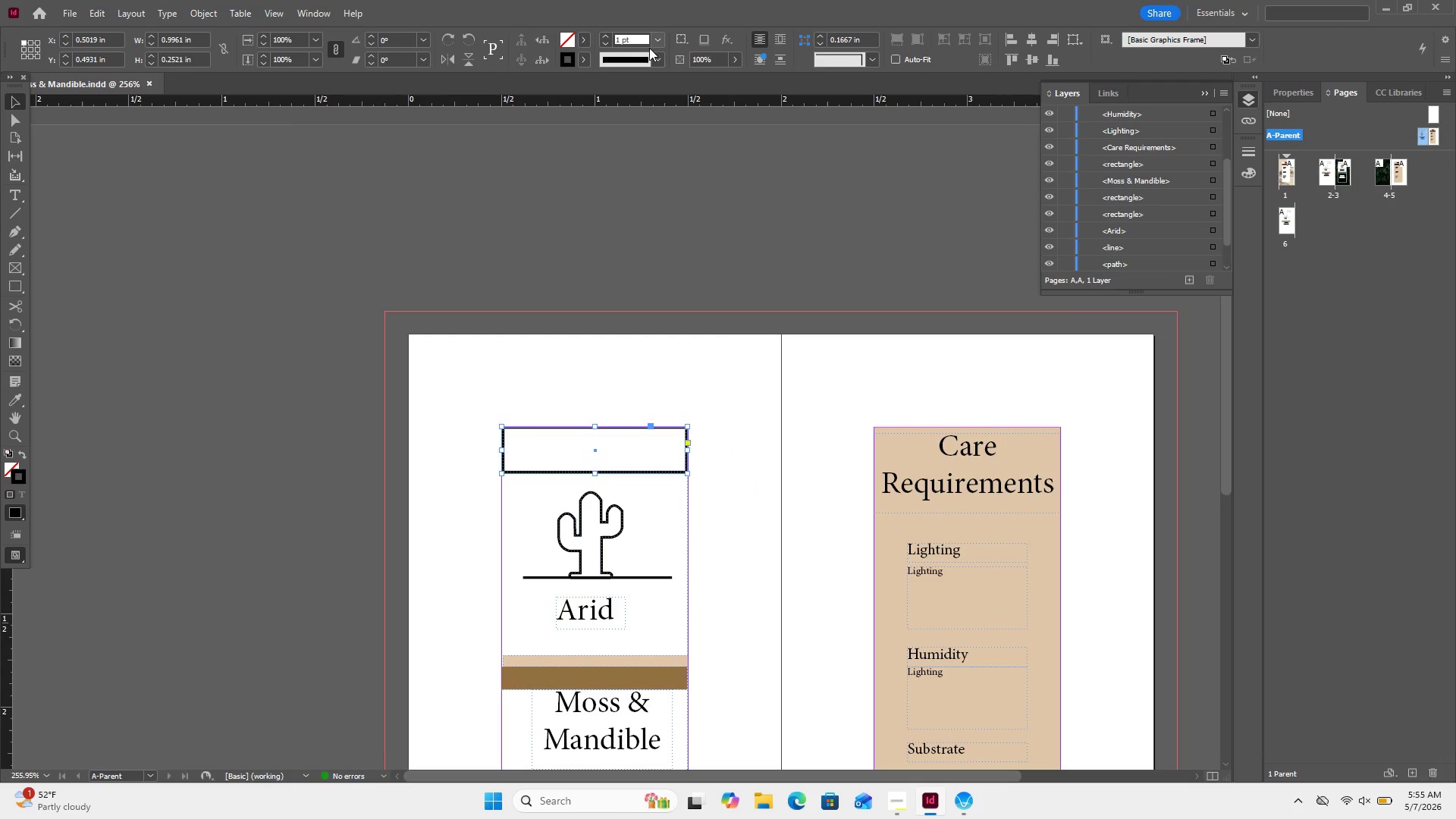 
left_click_drag(start_coordinate=[651, 39], to_coordinate=[682, 364])
 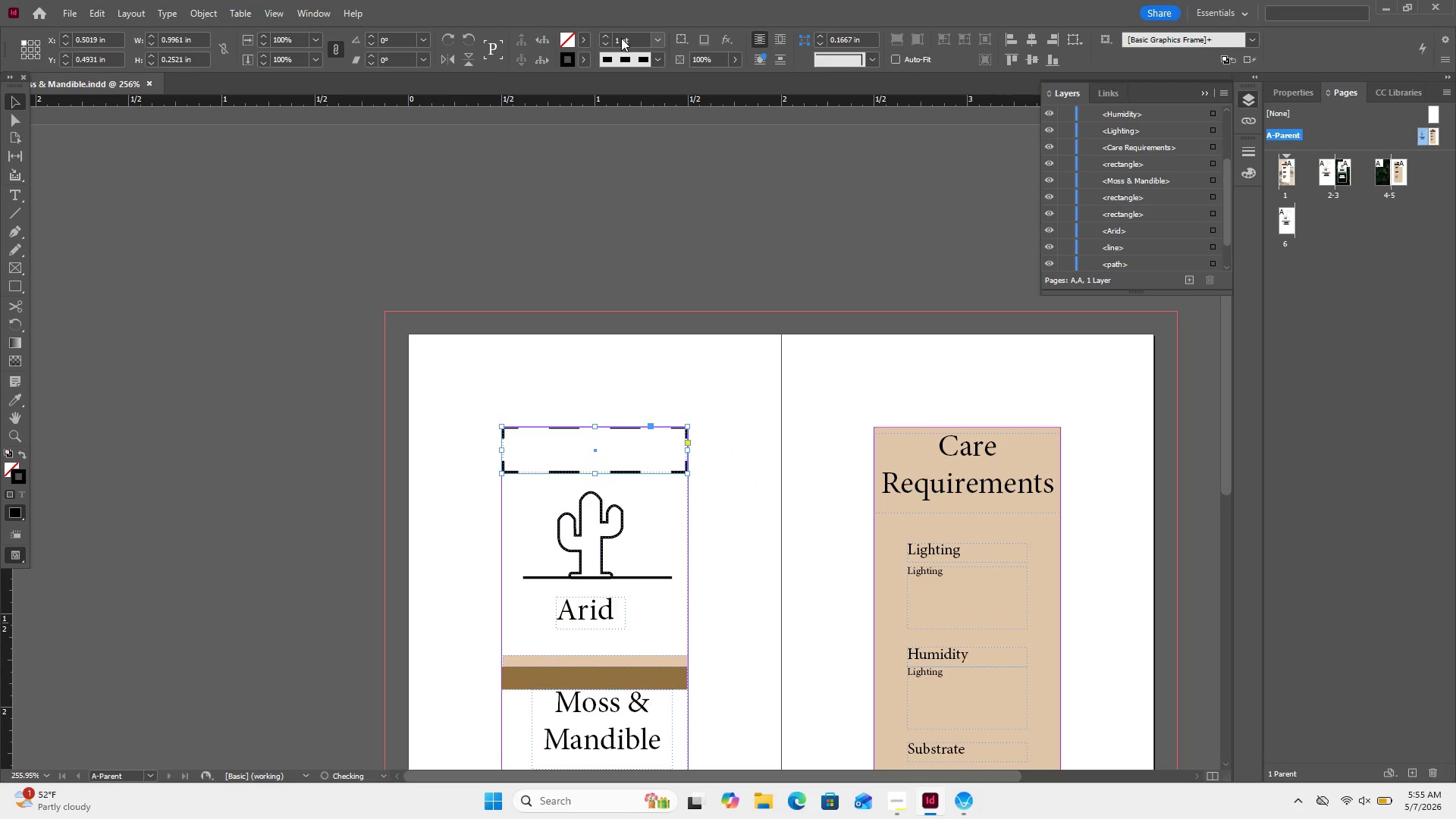 
left_click([682, 364])
 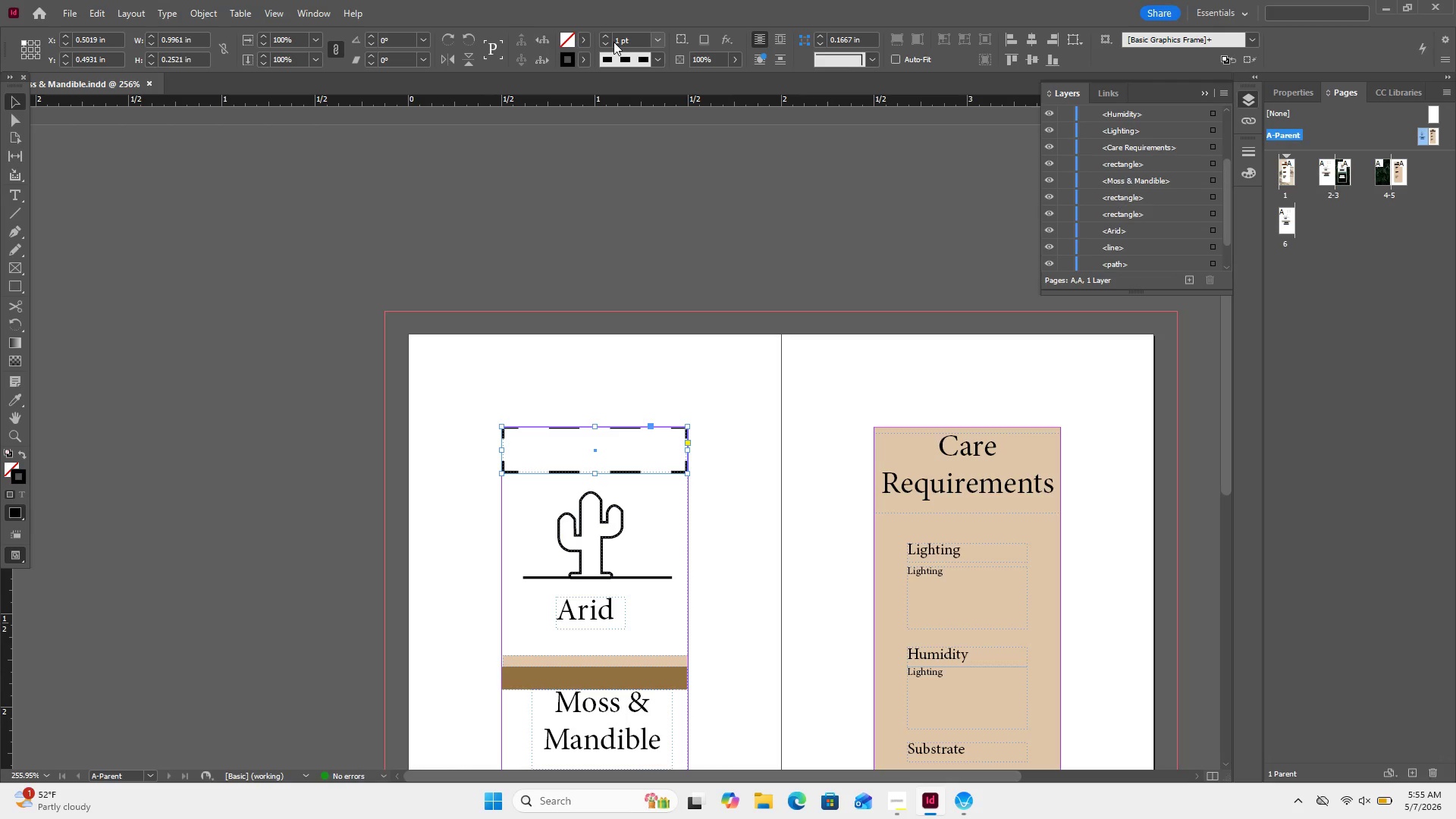 
double_click([613, 42])
 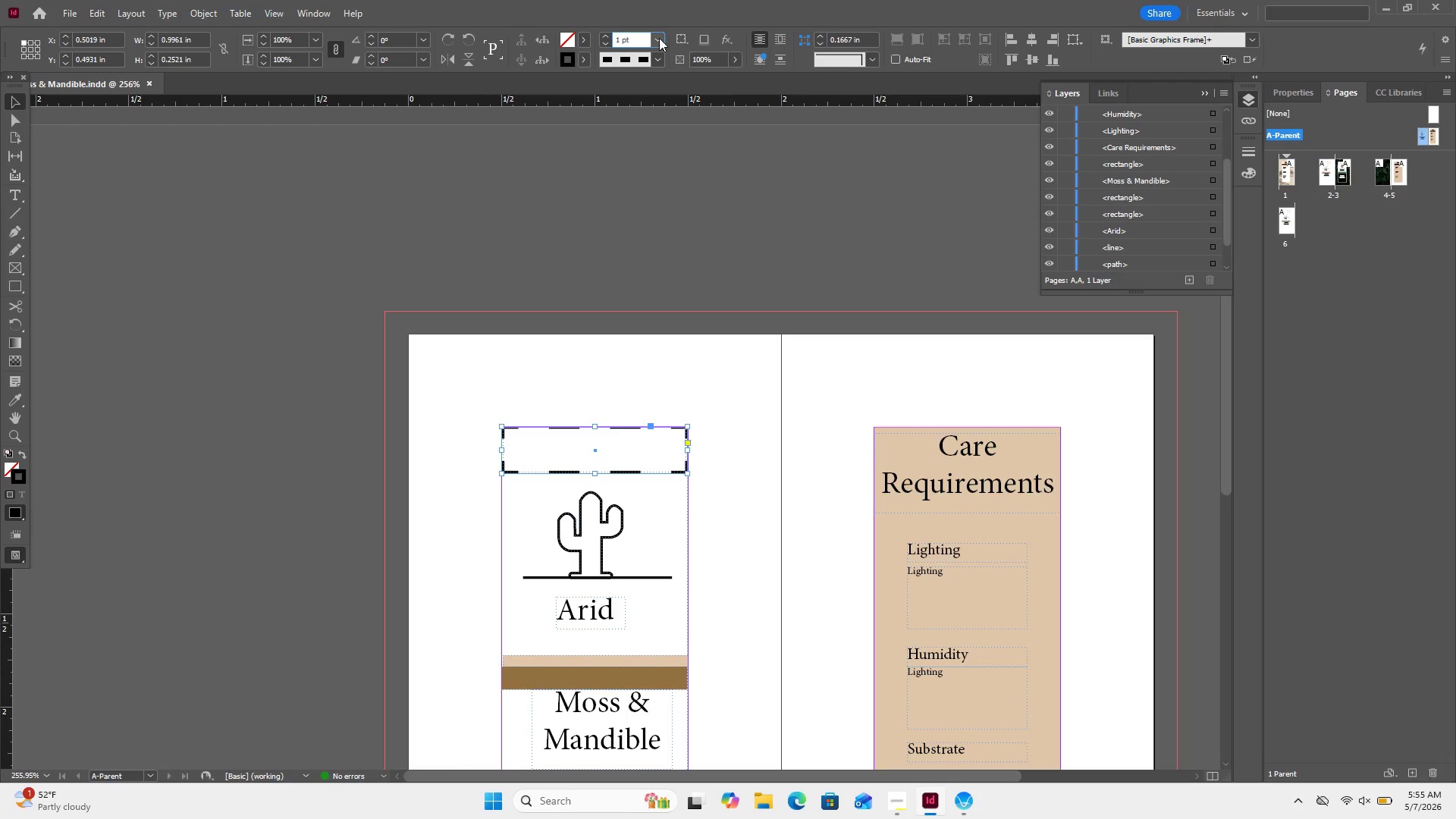 
left_click([659, 38])
 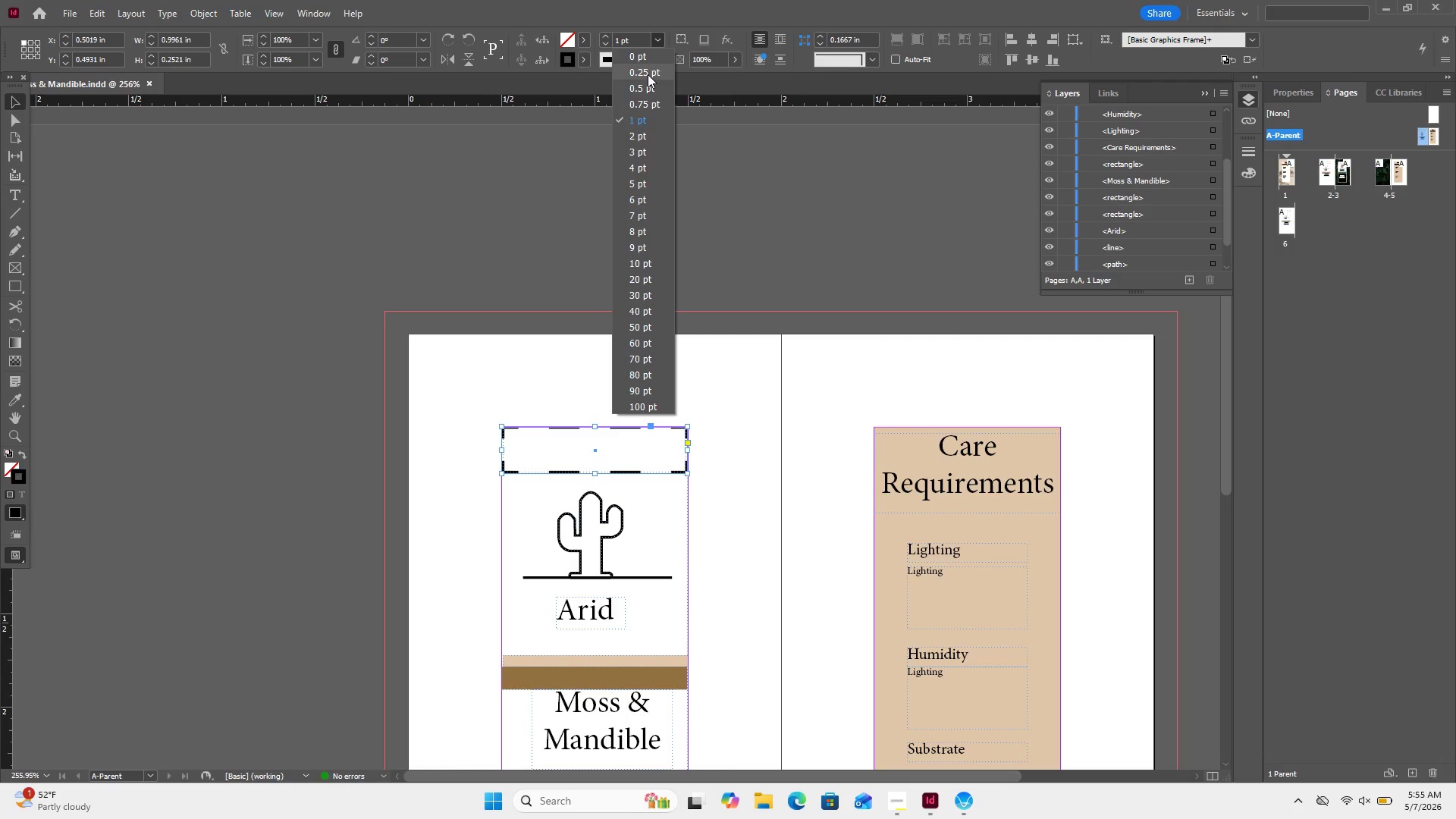 
left_click([648, 74])
 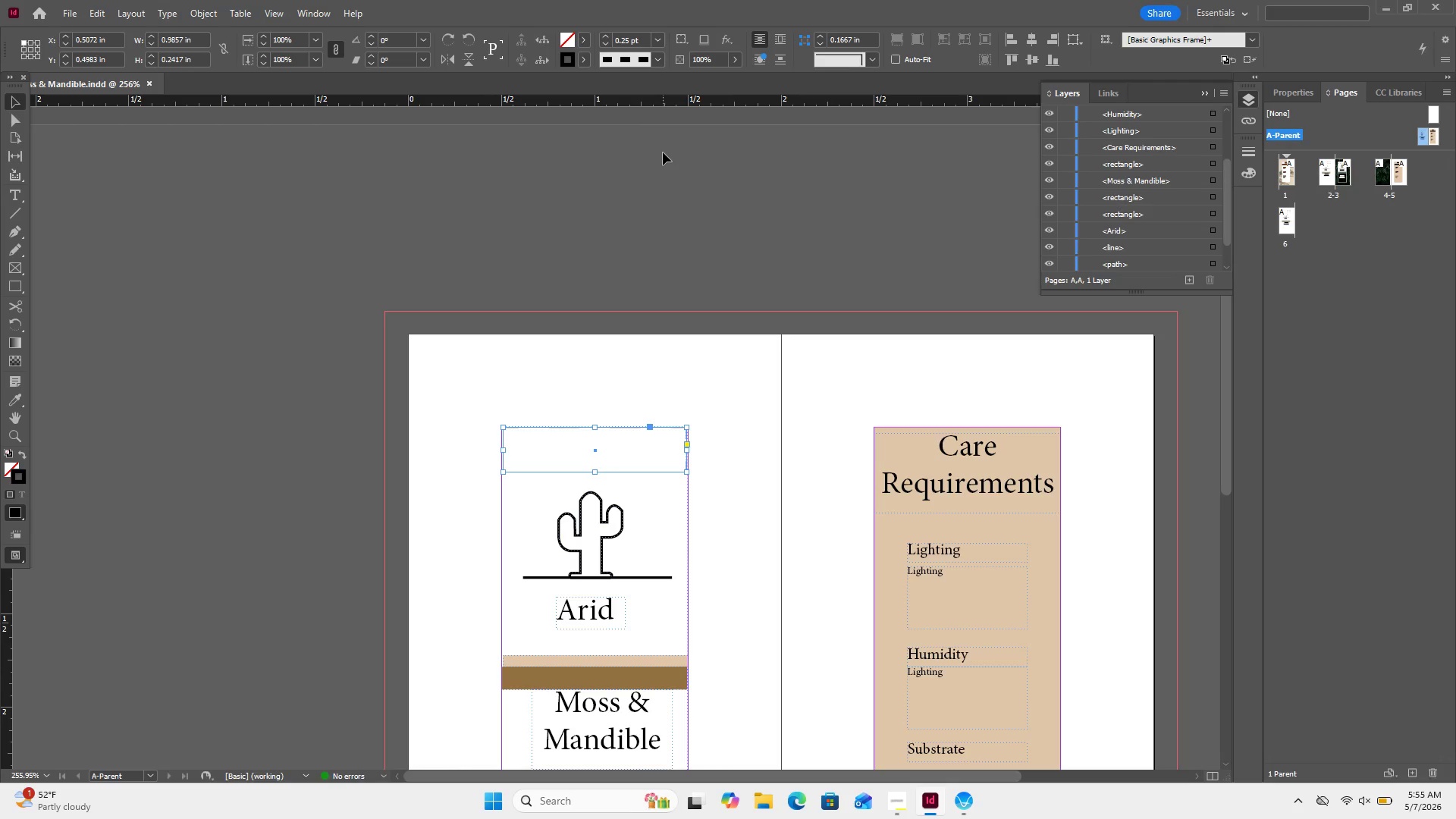 
left_click([663, 152])
 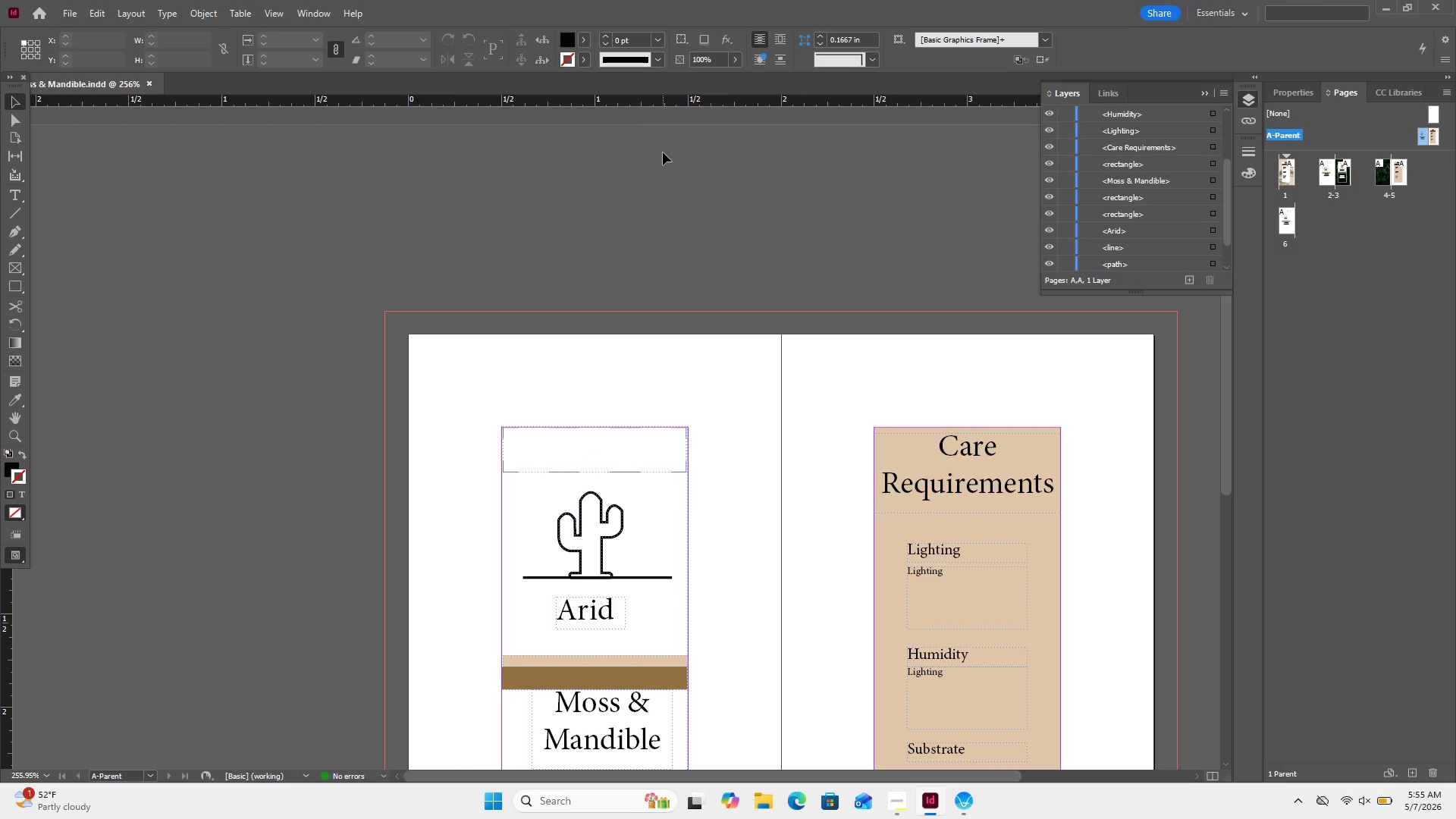 
left_click([663, 152])
 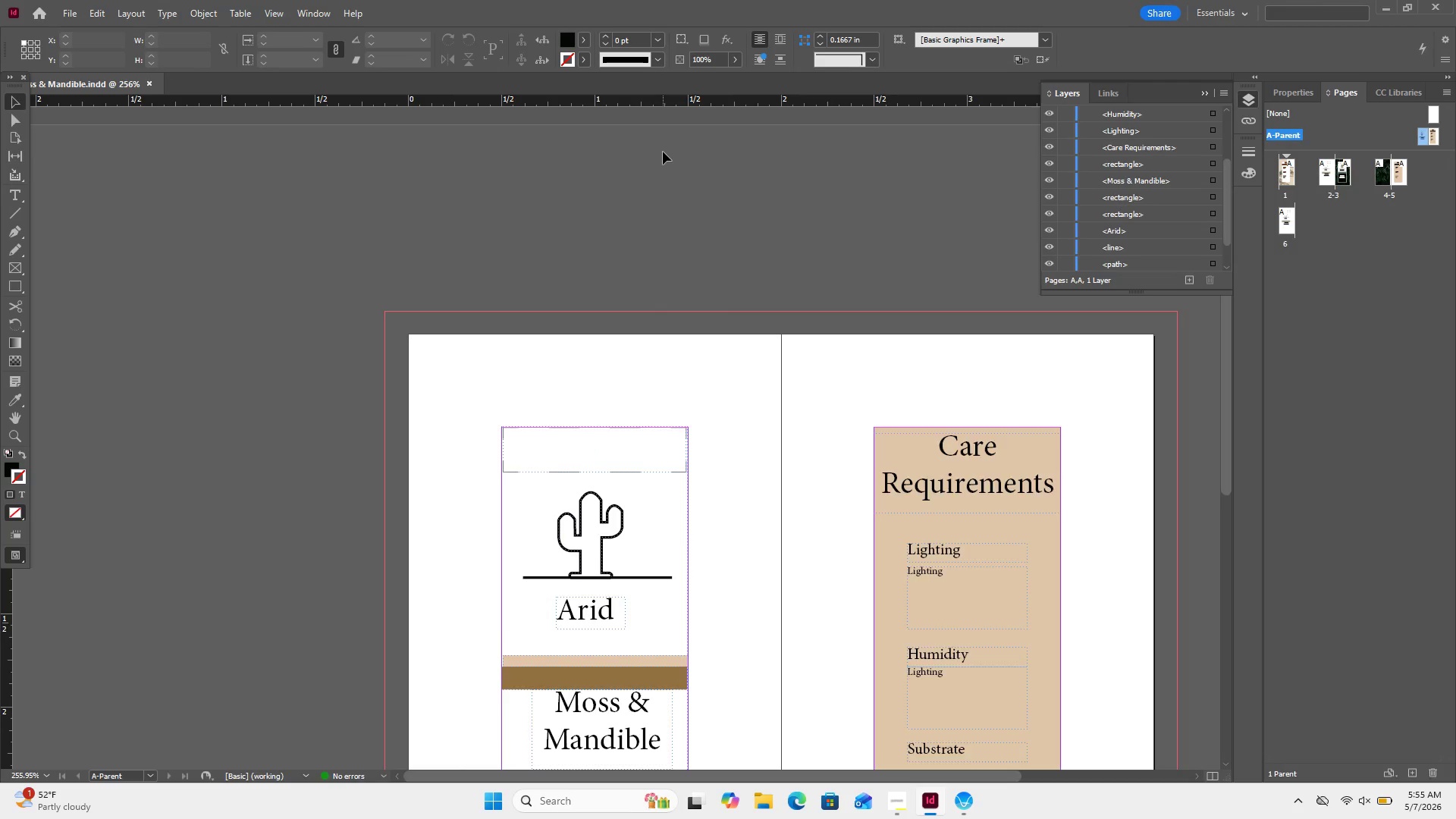 
scroll: coordinate [663, 144], scroll_direction: down, amount: 5.0
 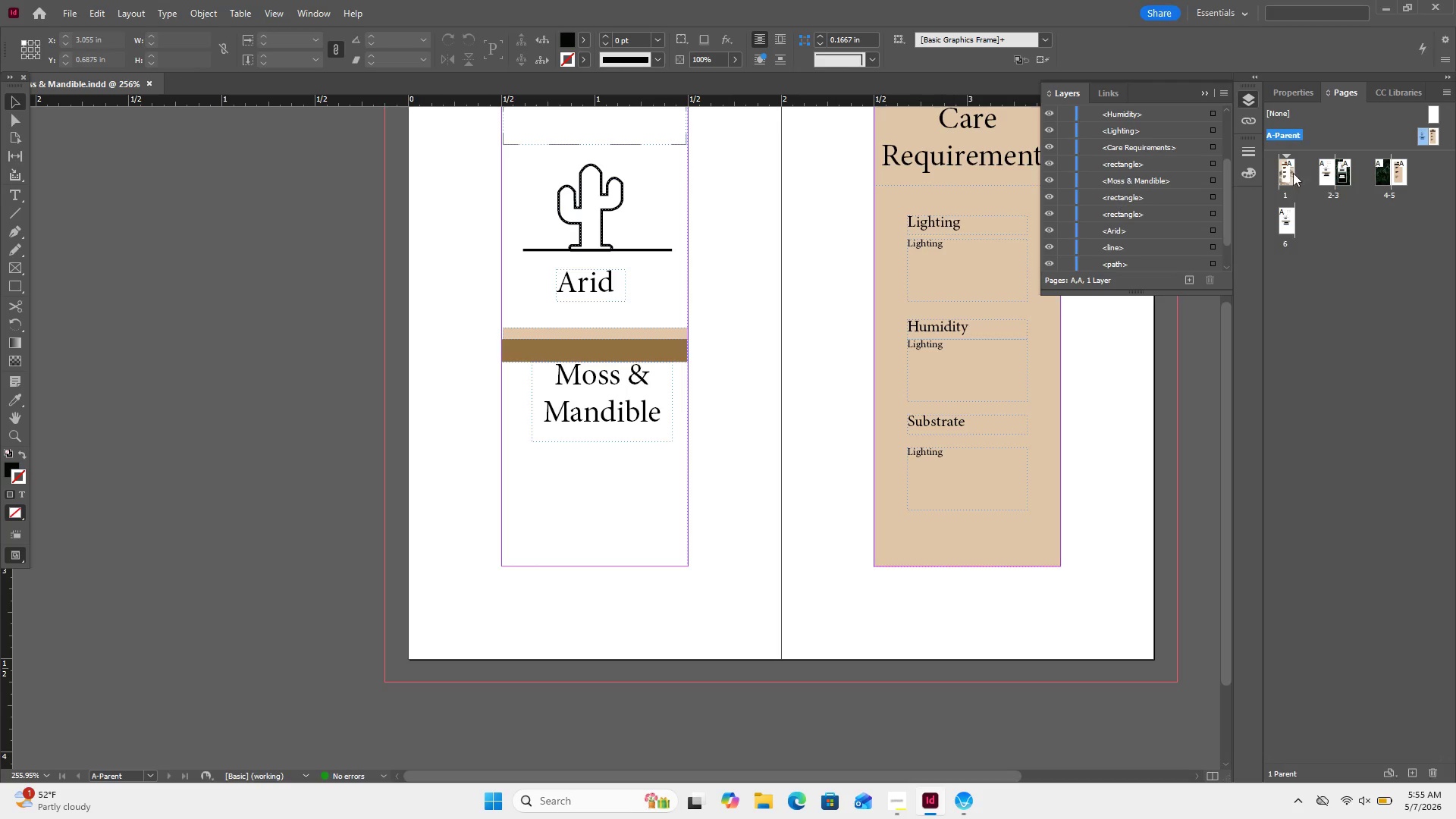 
double_click([1283, 176])
 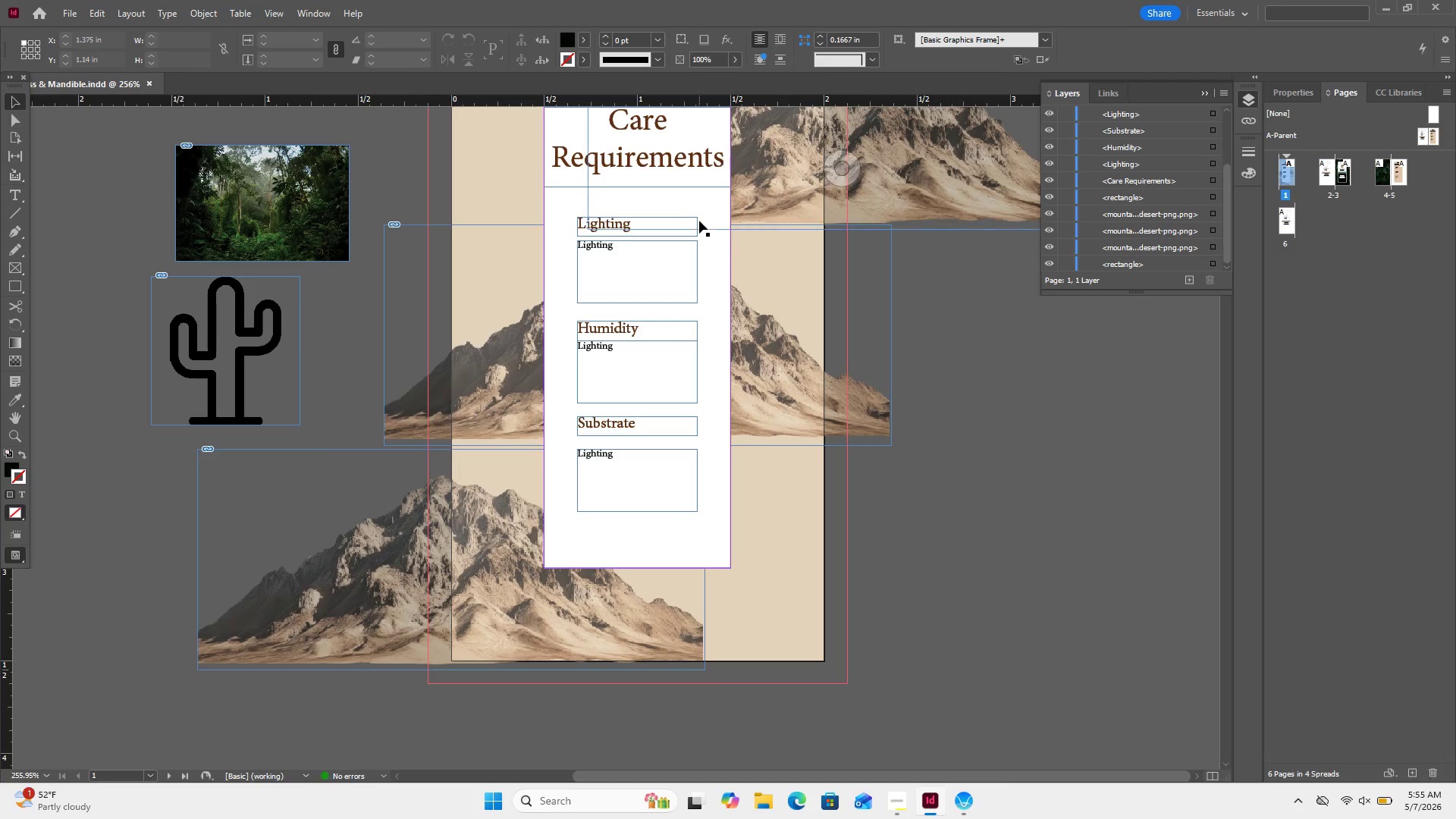 
scroll: coordinate [724, 202], scroll_direction: up, amount: 5.0
 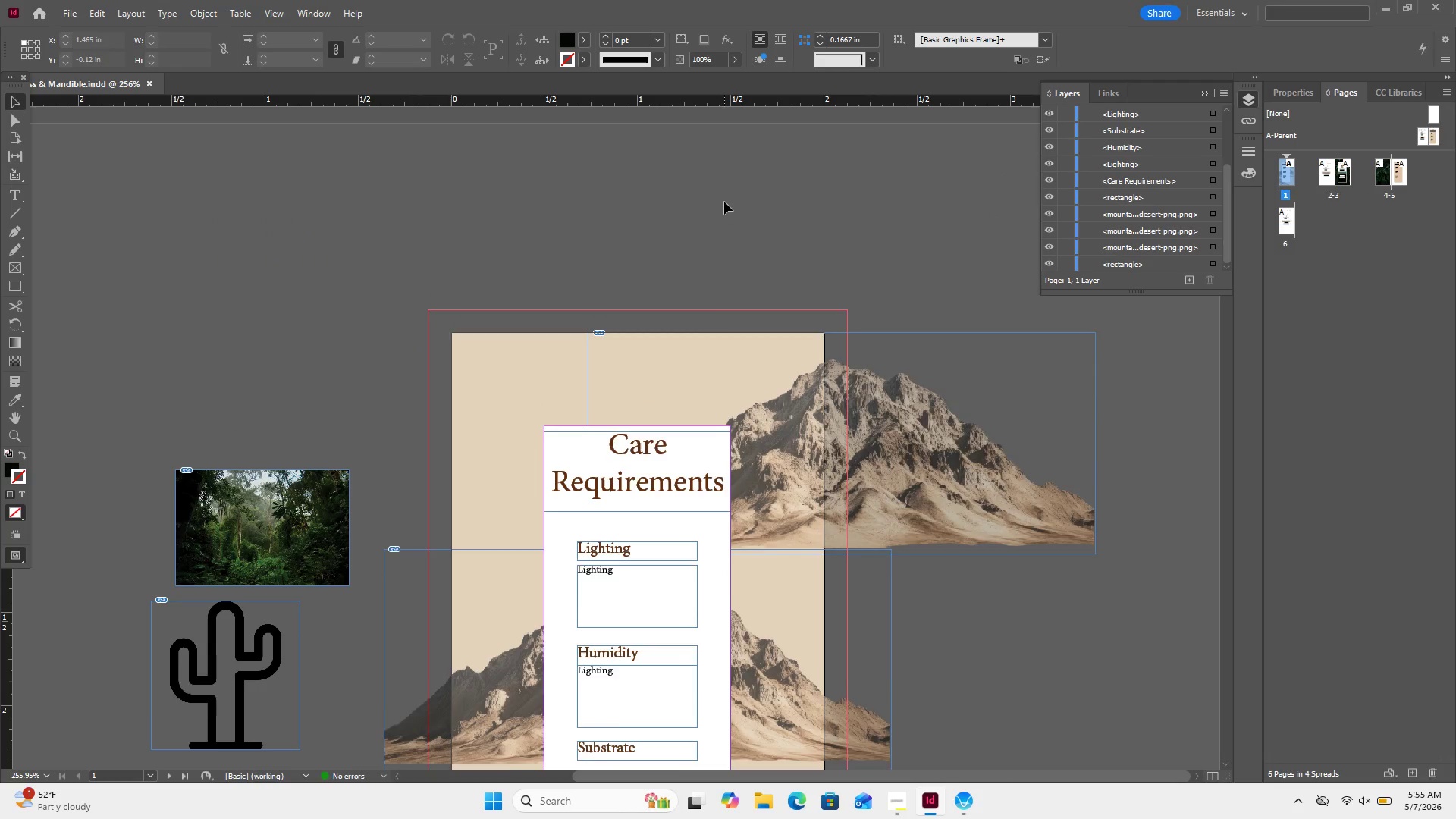 
scroll: coordinate [724, 202], scroll_direction: none, amount: 0.0
 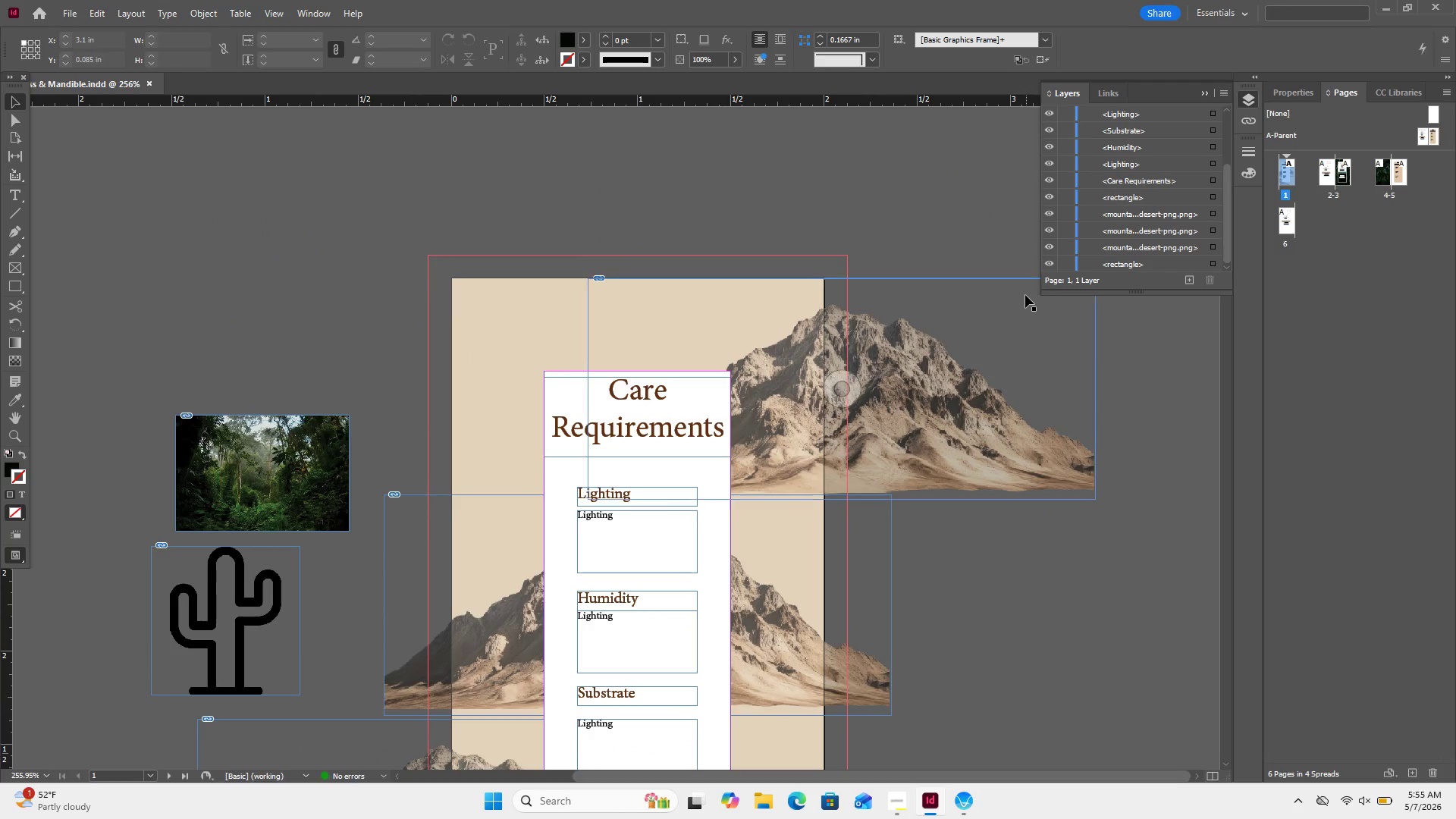 
scroll: coordinate [990, 271], scroll_direction: down, amount: 23.0
 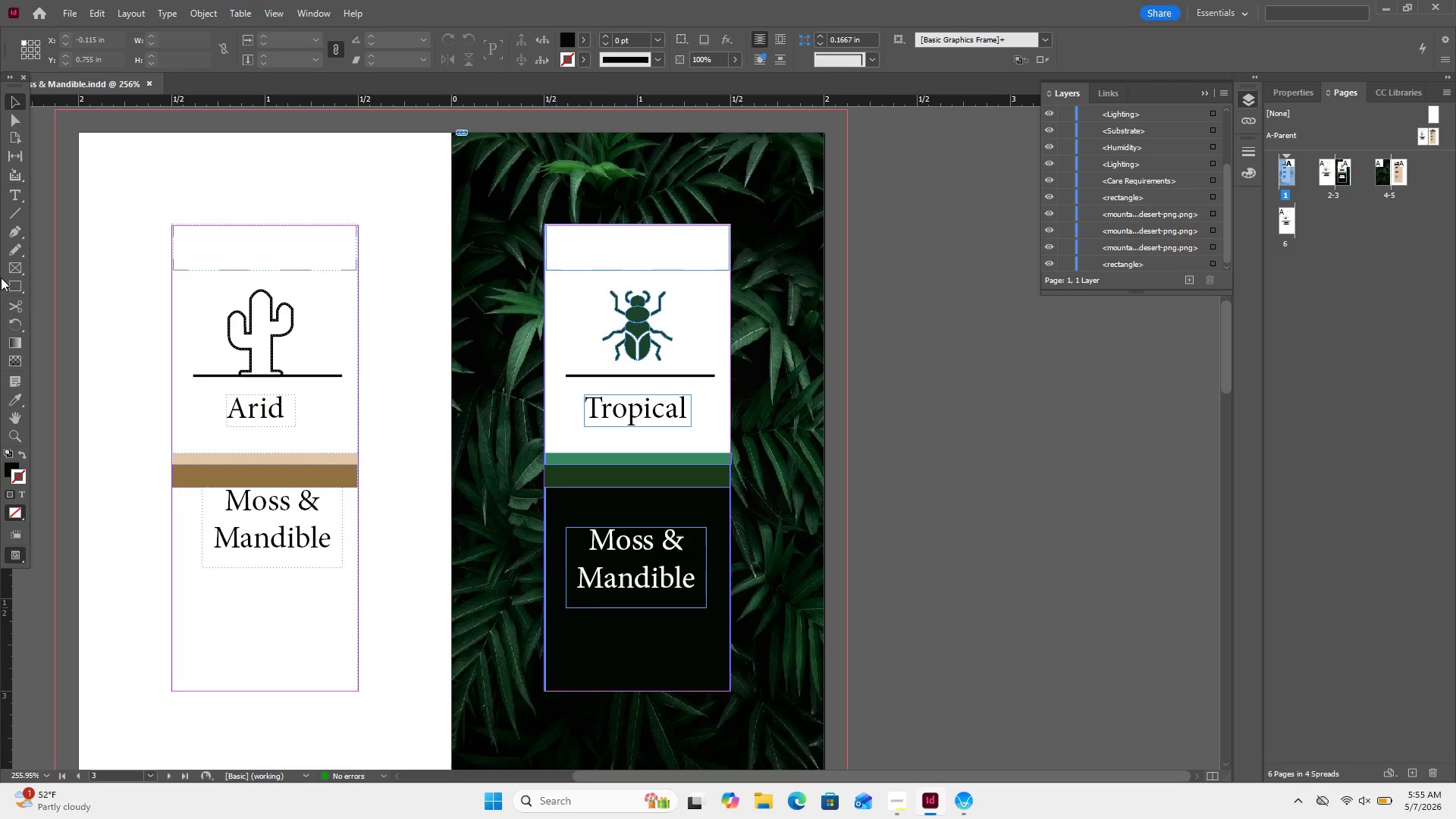 
left_click([14, 290])
 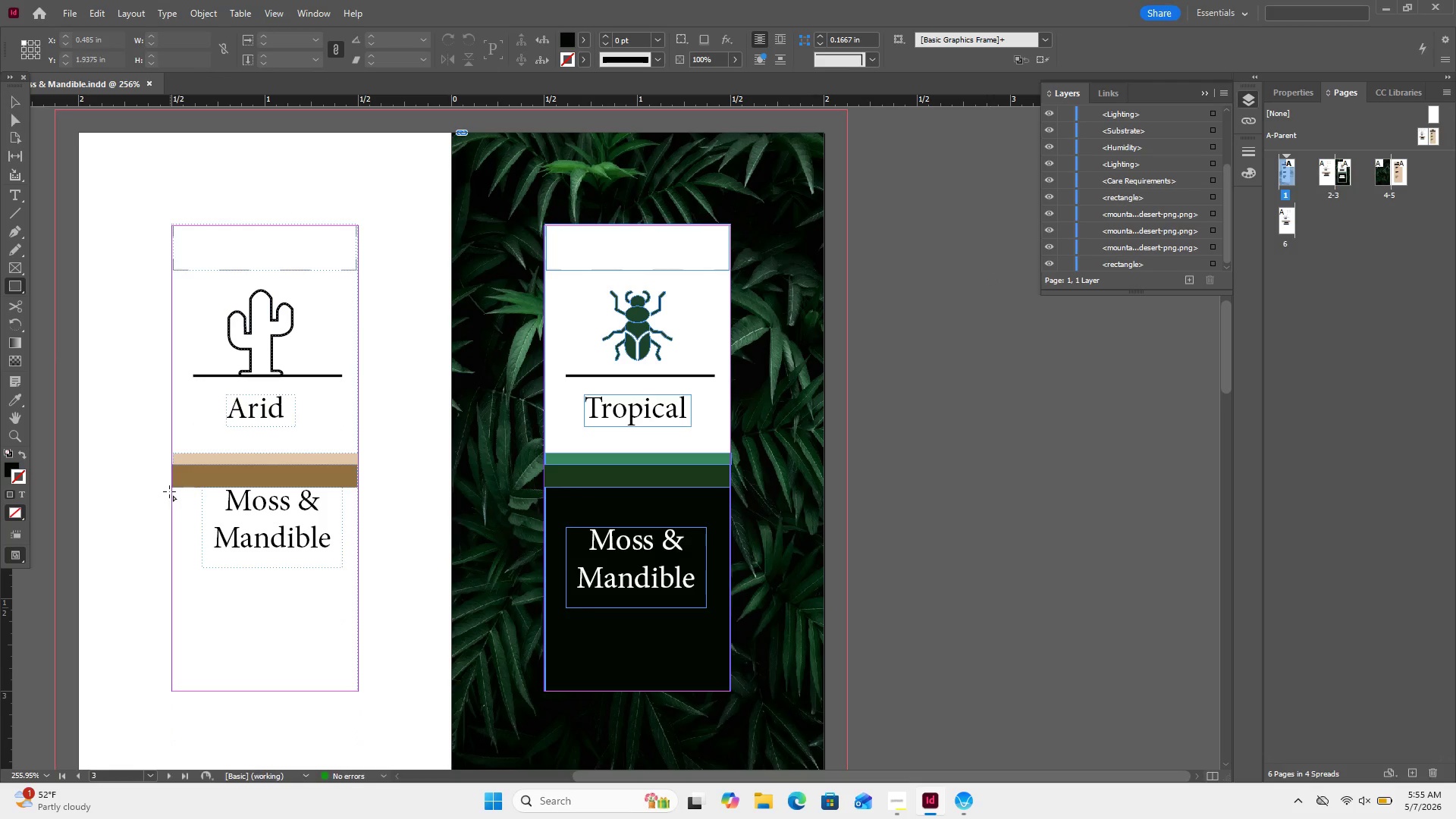 
left_click_drag(start_coordinate=[170, 488], to_coordinate=[353, 690])
 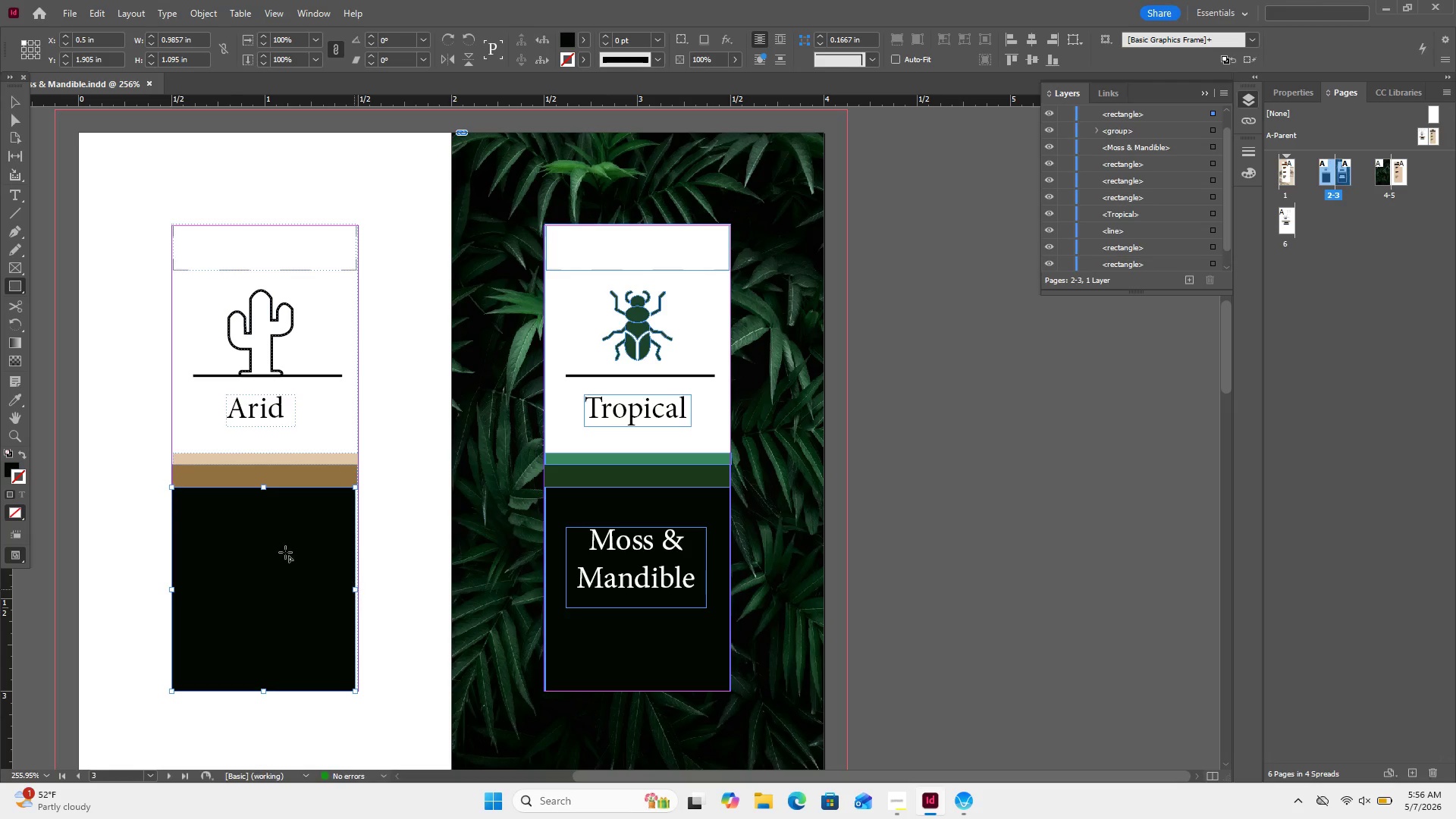 
left_click([17, 105])
 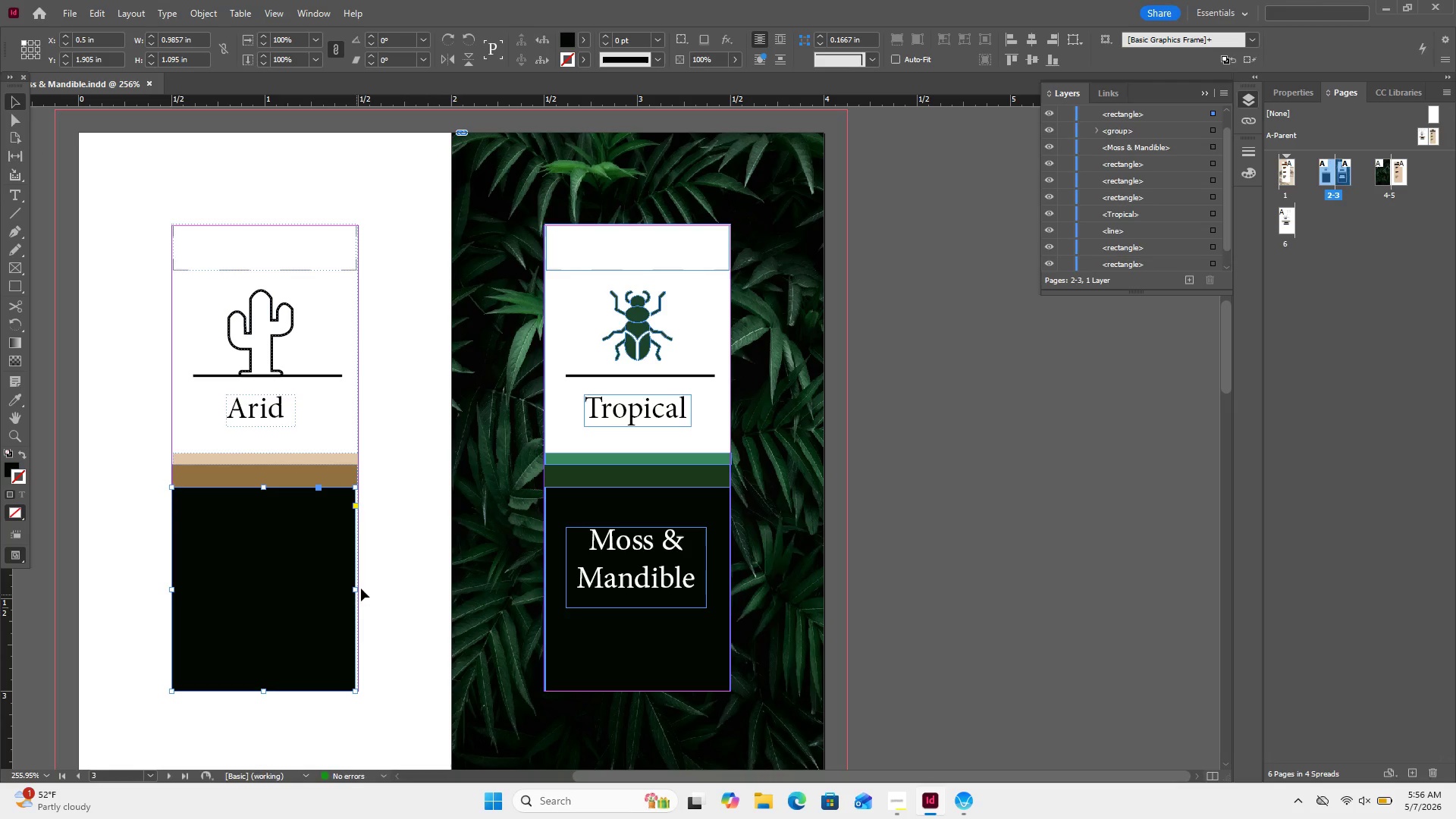 
left_click_drag(start_coordinate=[355, 592], to_coordinate=[357, 599])
 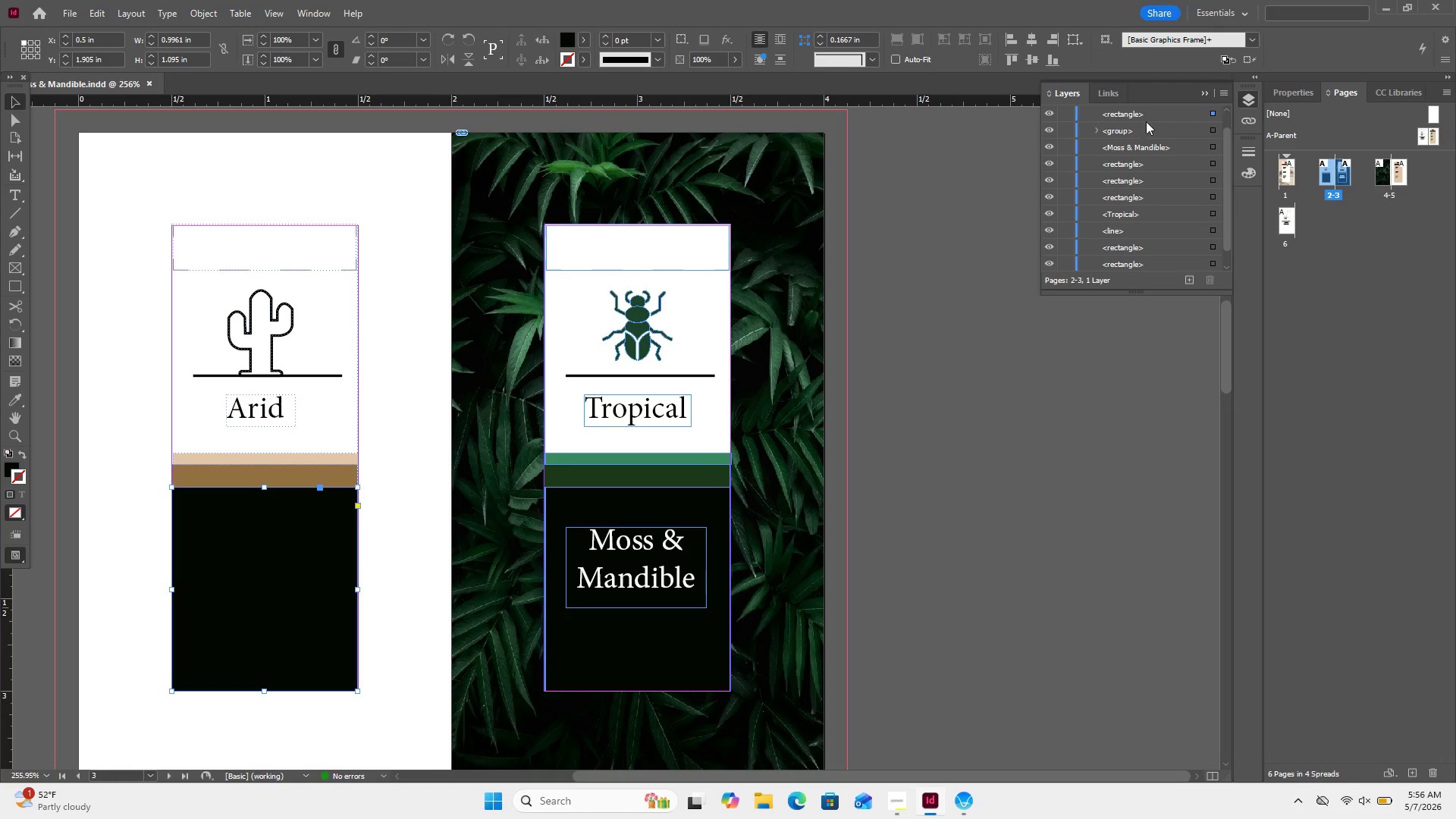 
left_click_drag(start_coordinate=[1155, 108], to_coordinate=[1142, 272])
 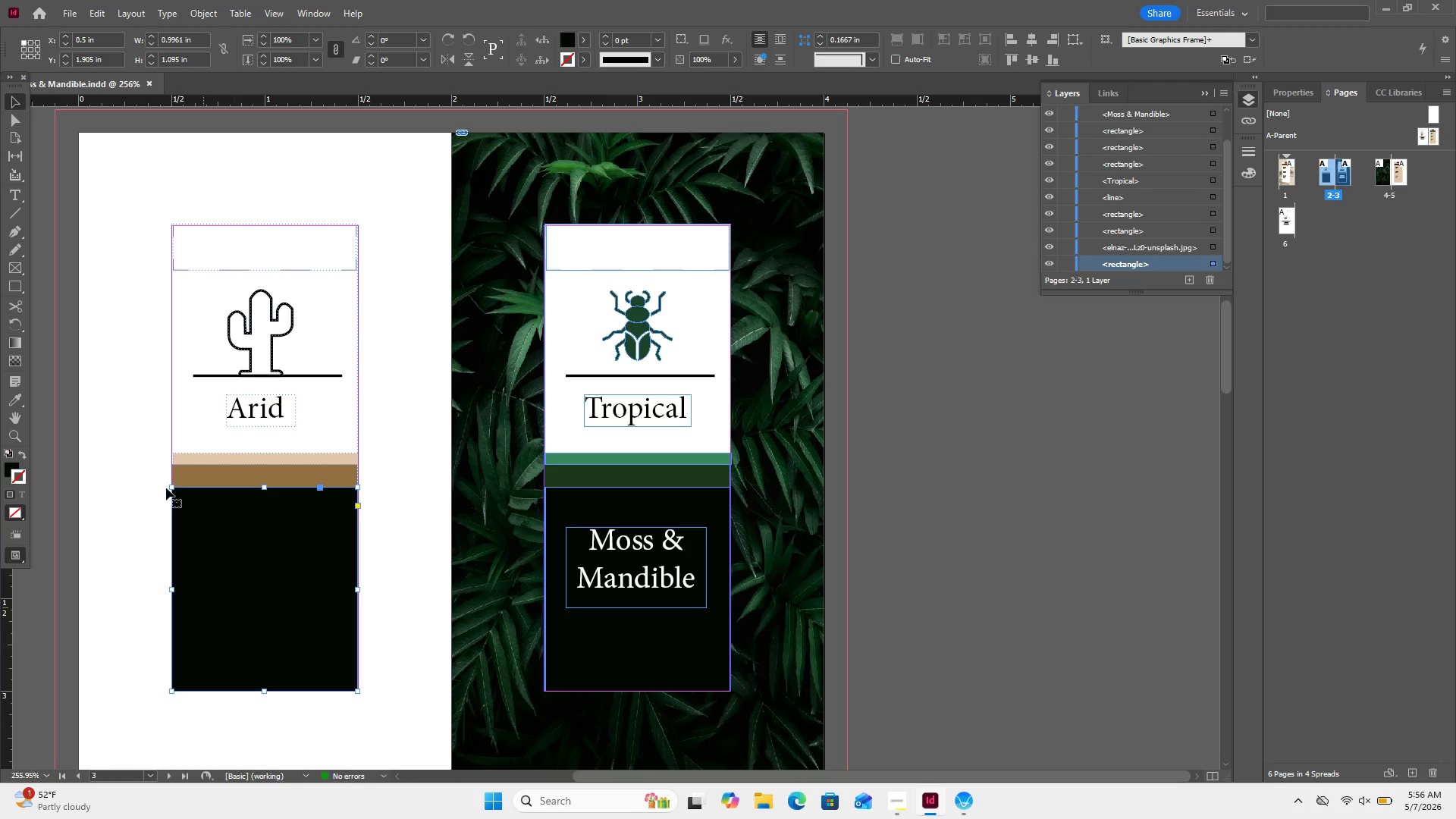 
left_click([8, 463])
 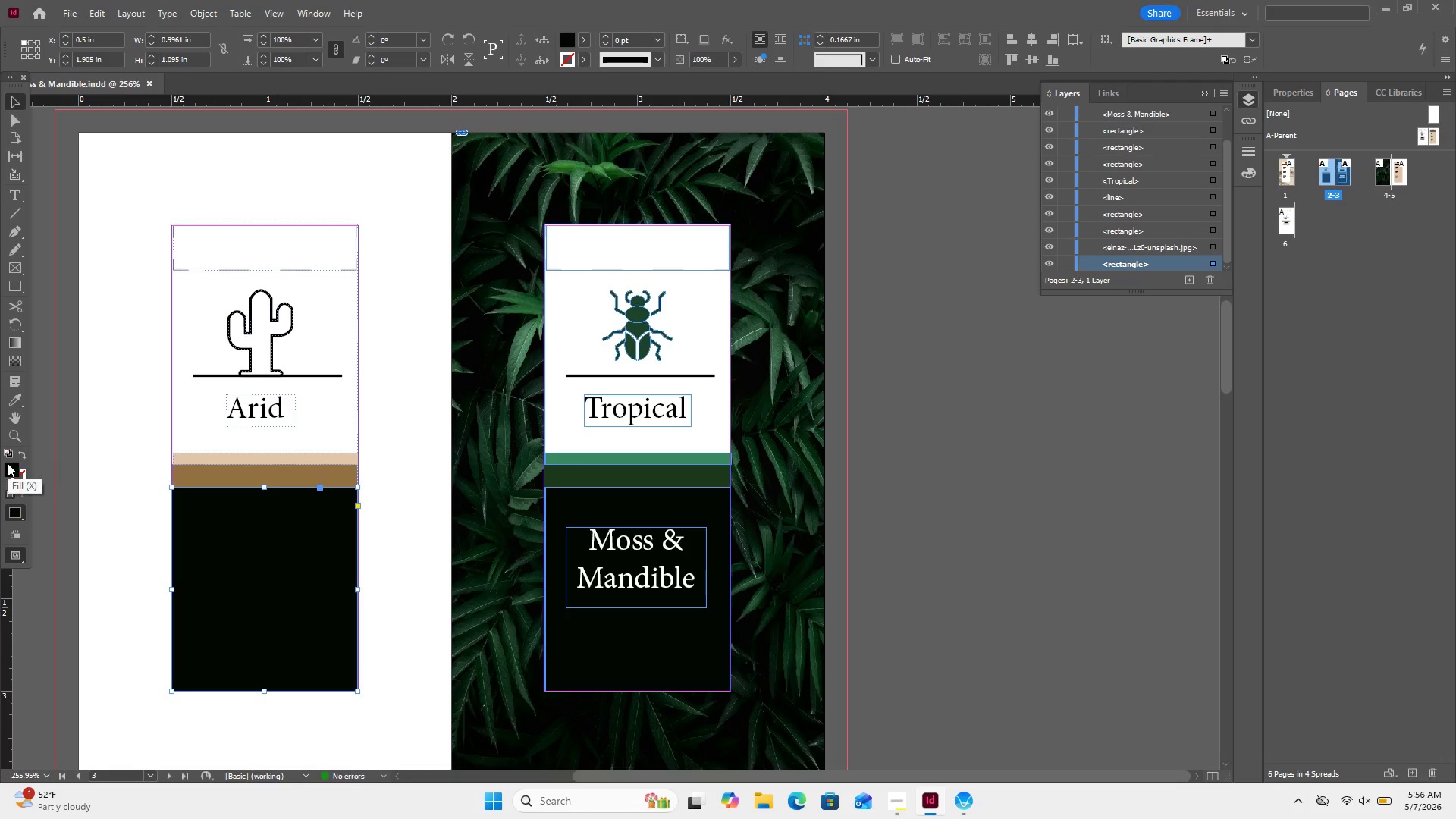 
right_click([8, 463])
 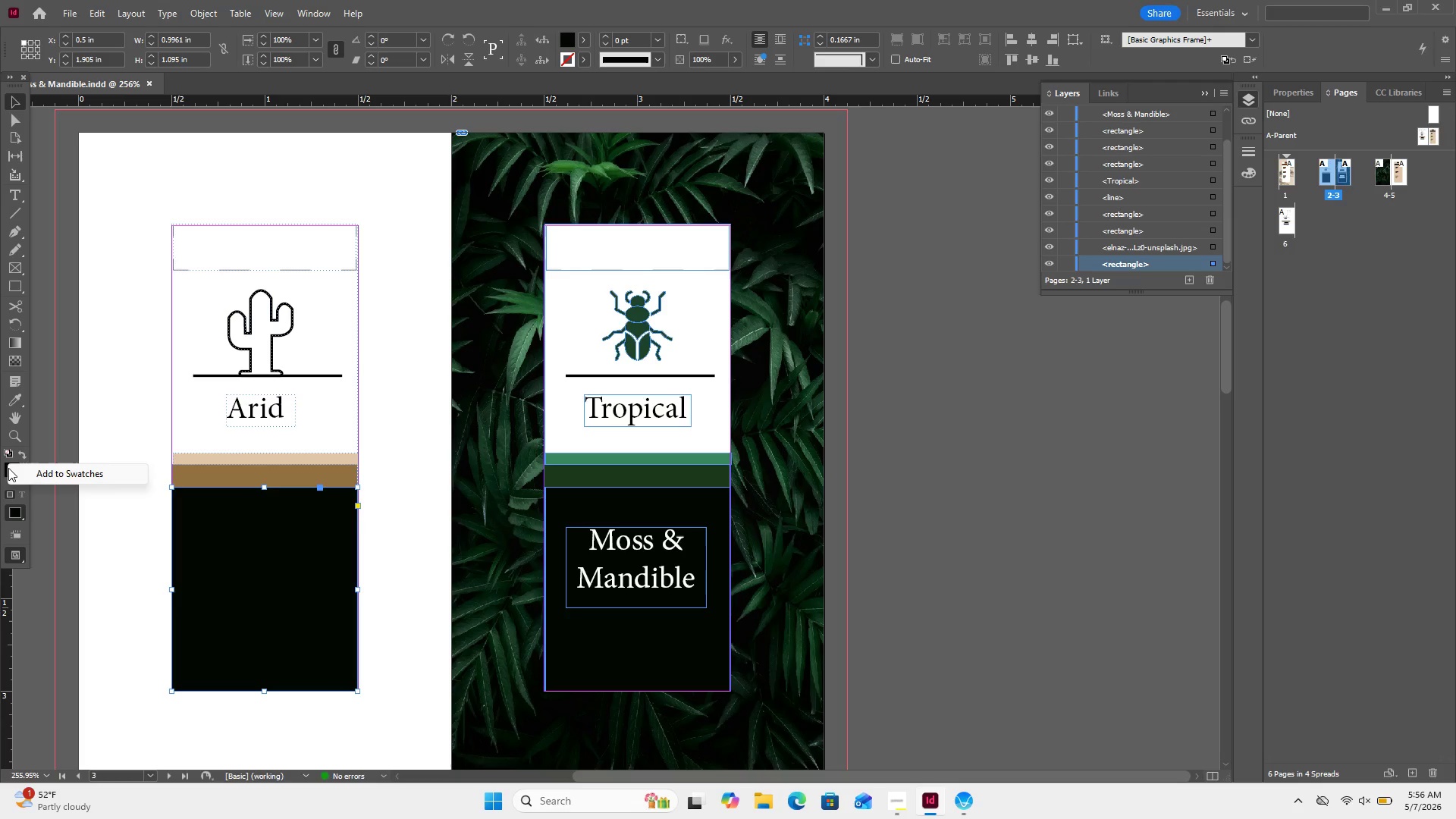 
double_click([8, 468])
 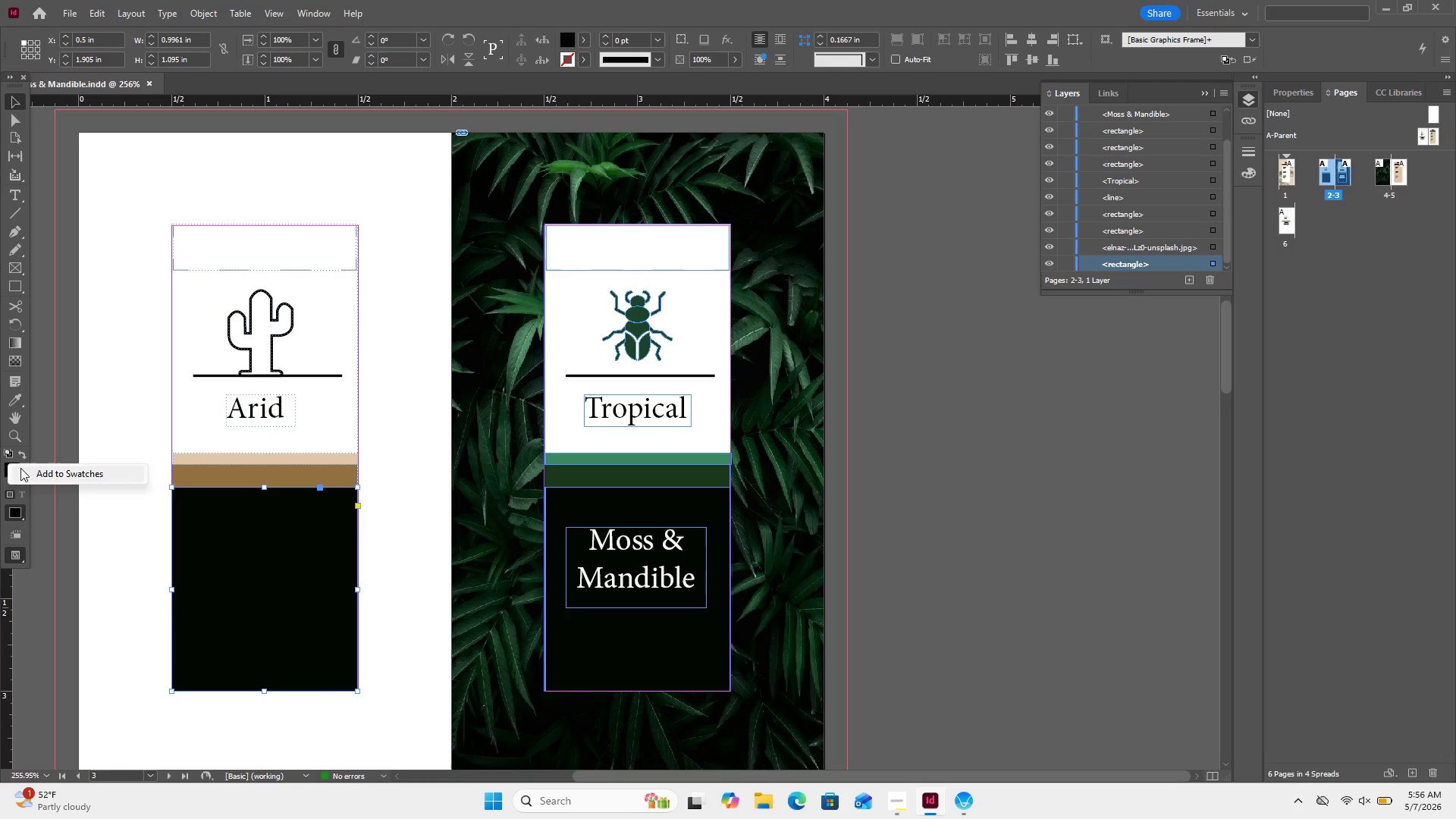 
left_click([95, 418])
 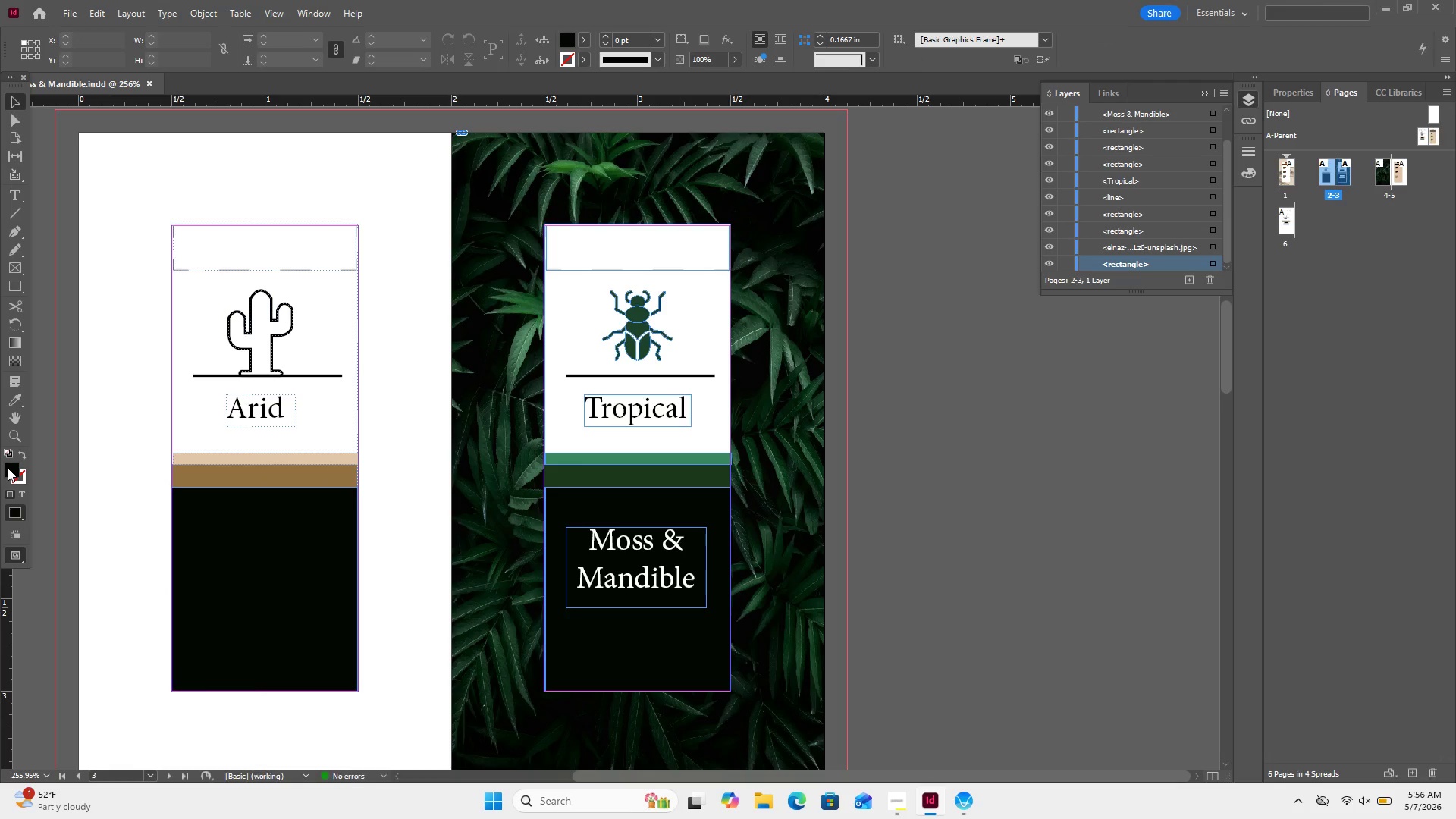 
double_click([8, 468])
 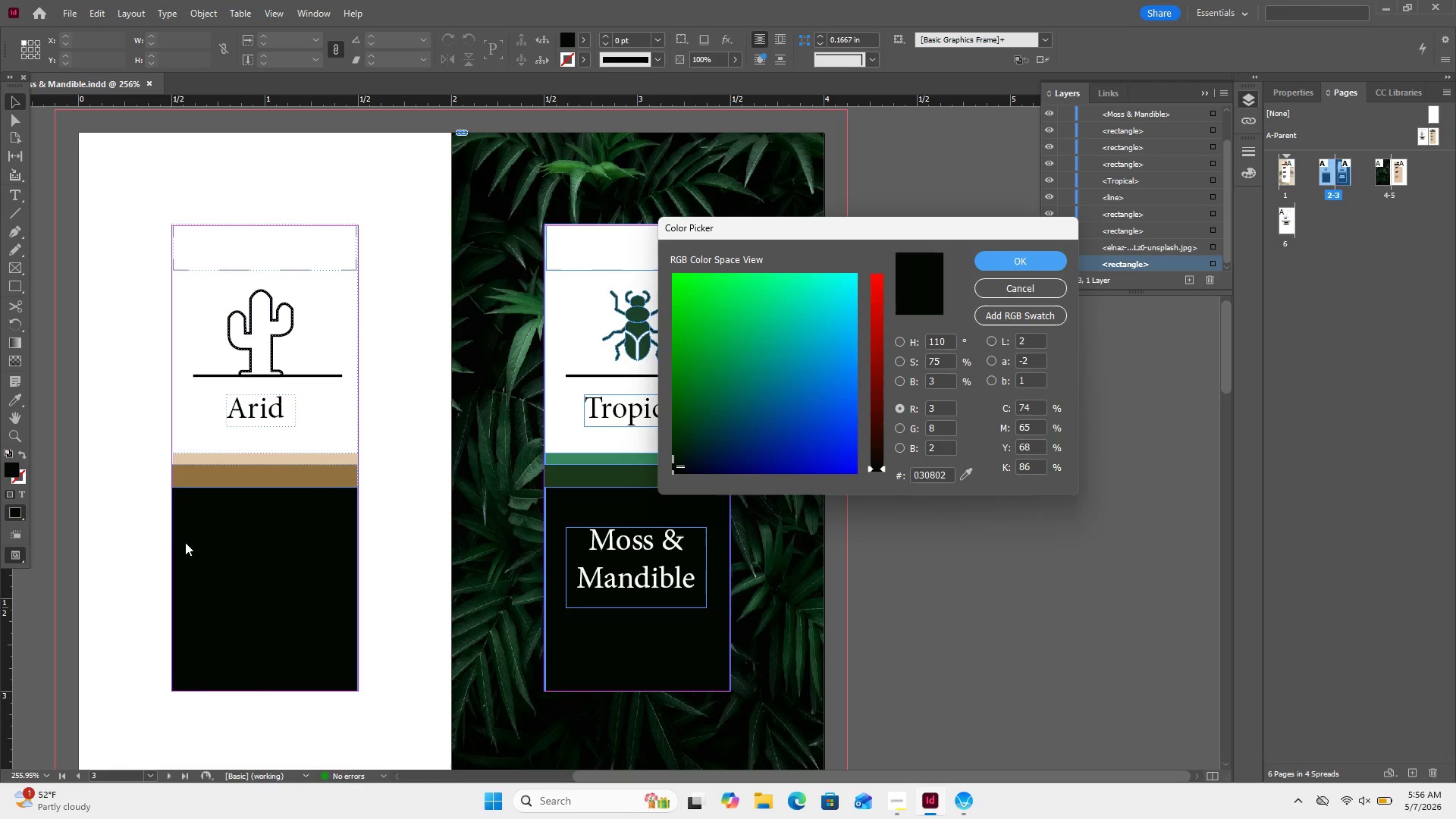 
left_click([193, 545])
 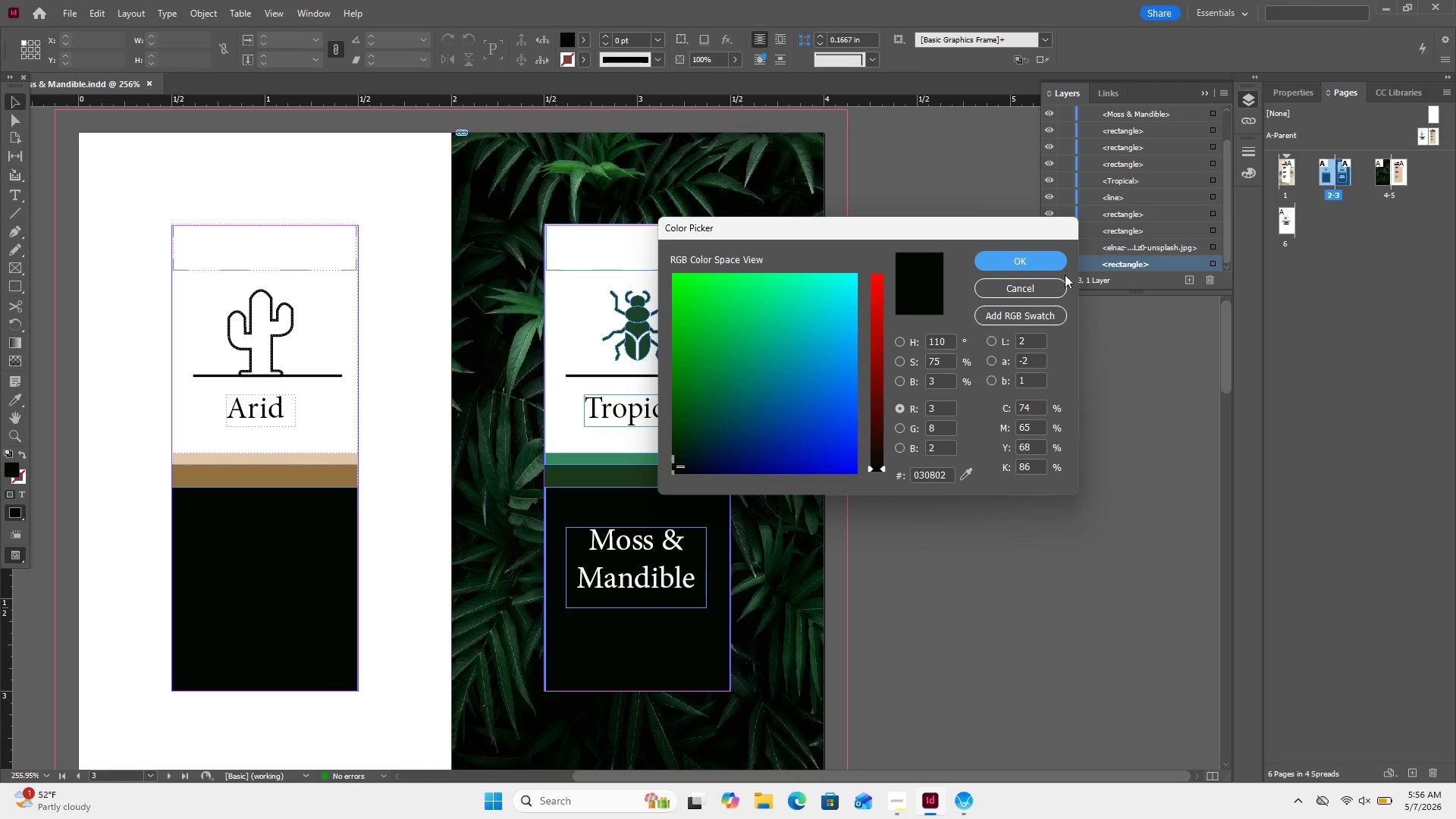 
left_click([1028, 287])
 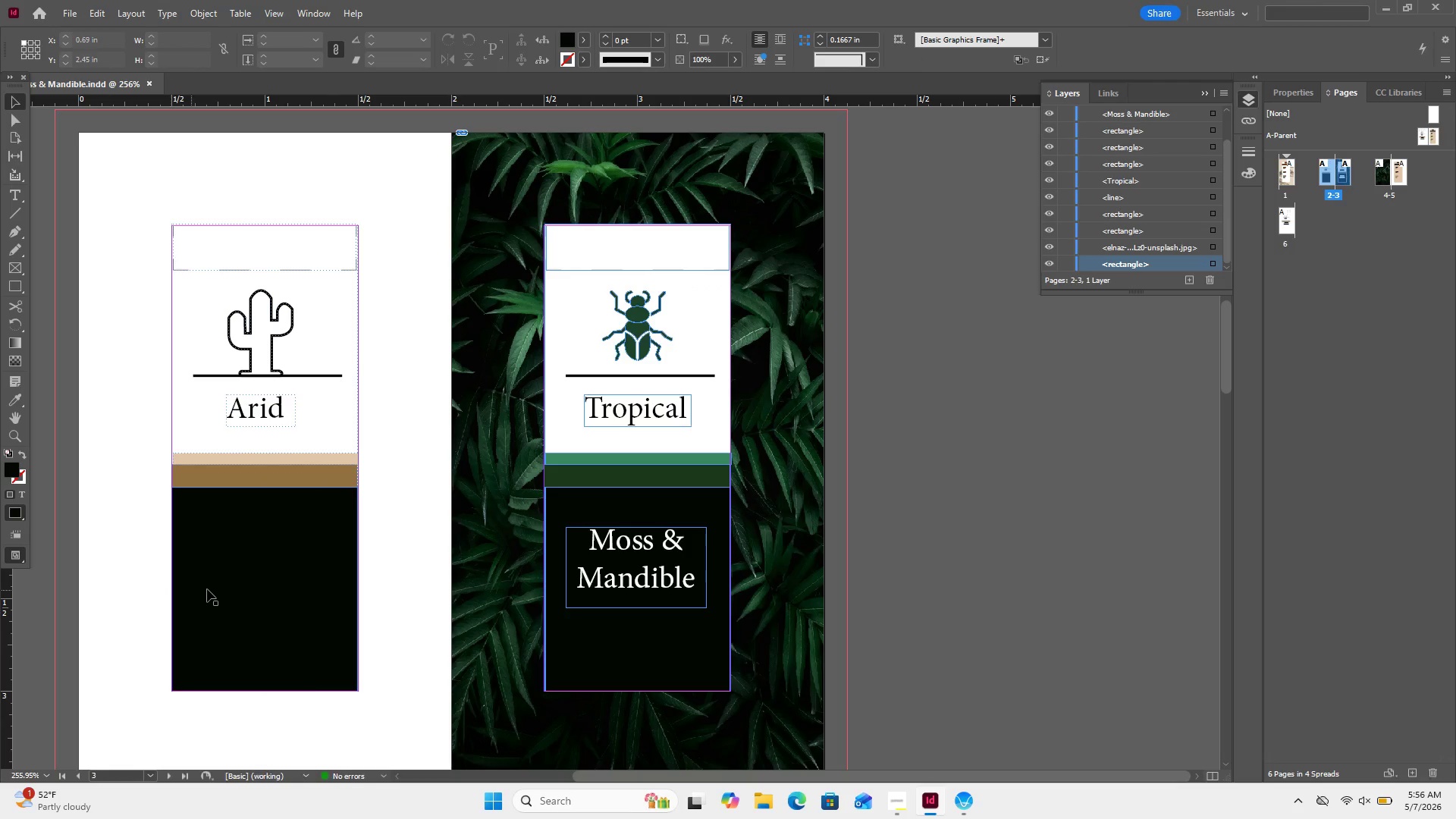 
left_click([208, 589])
 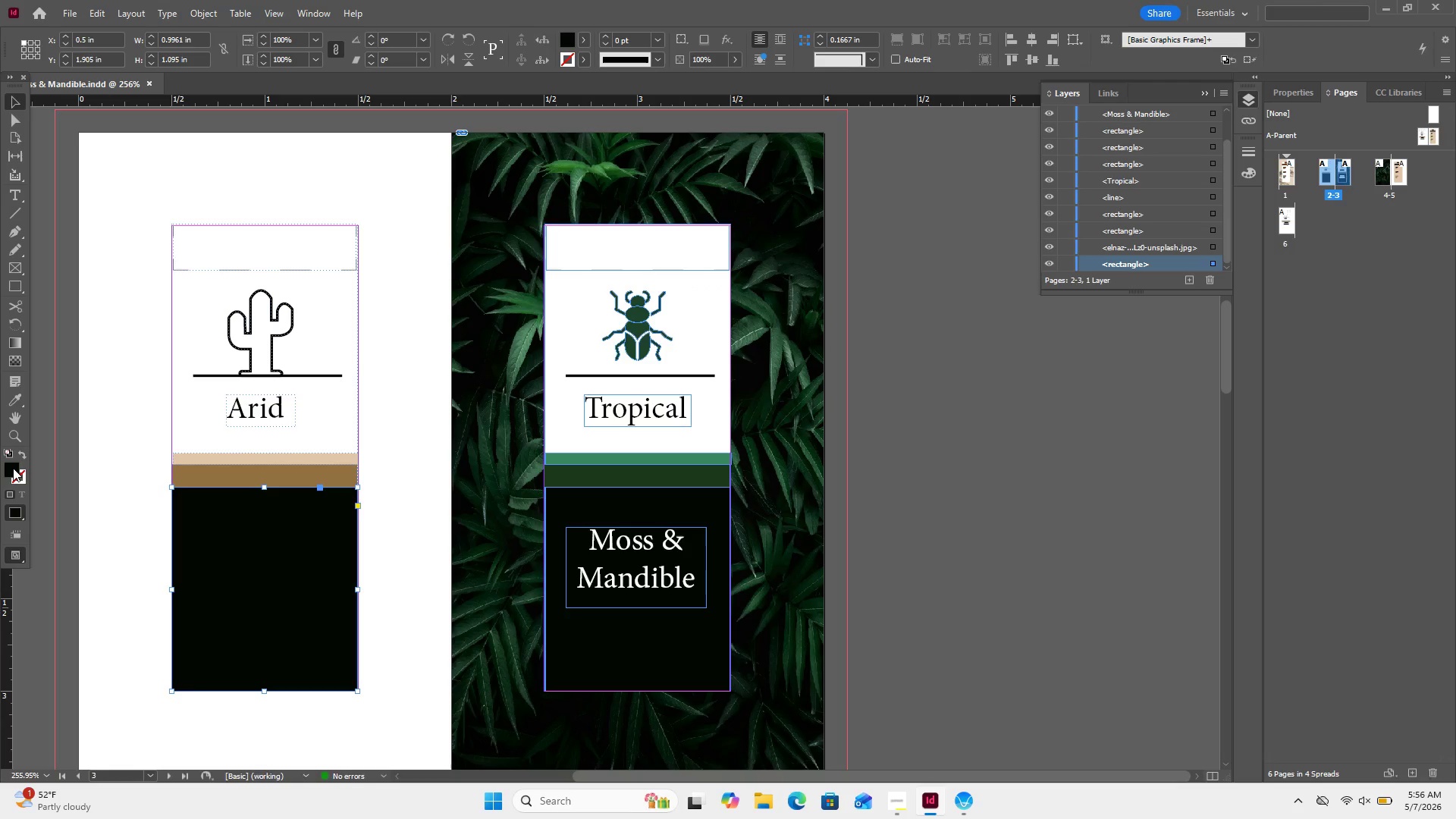 
double_click([13, 468])
 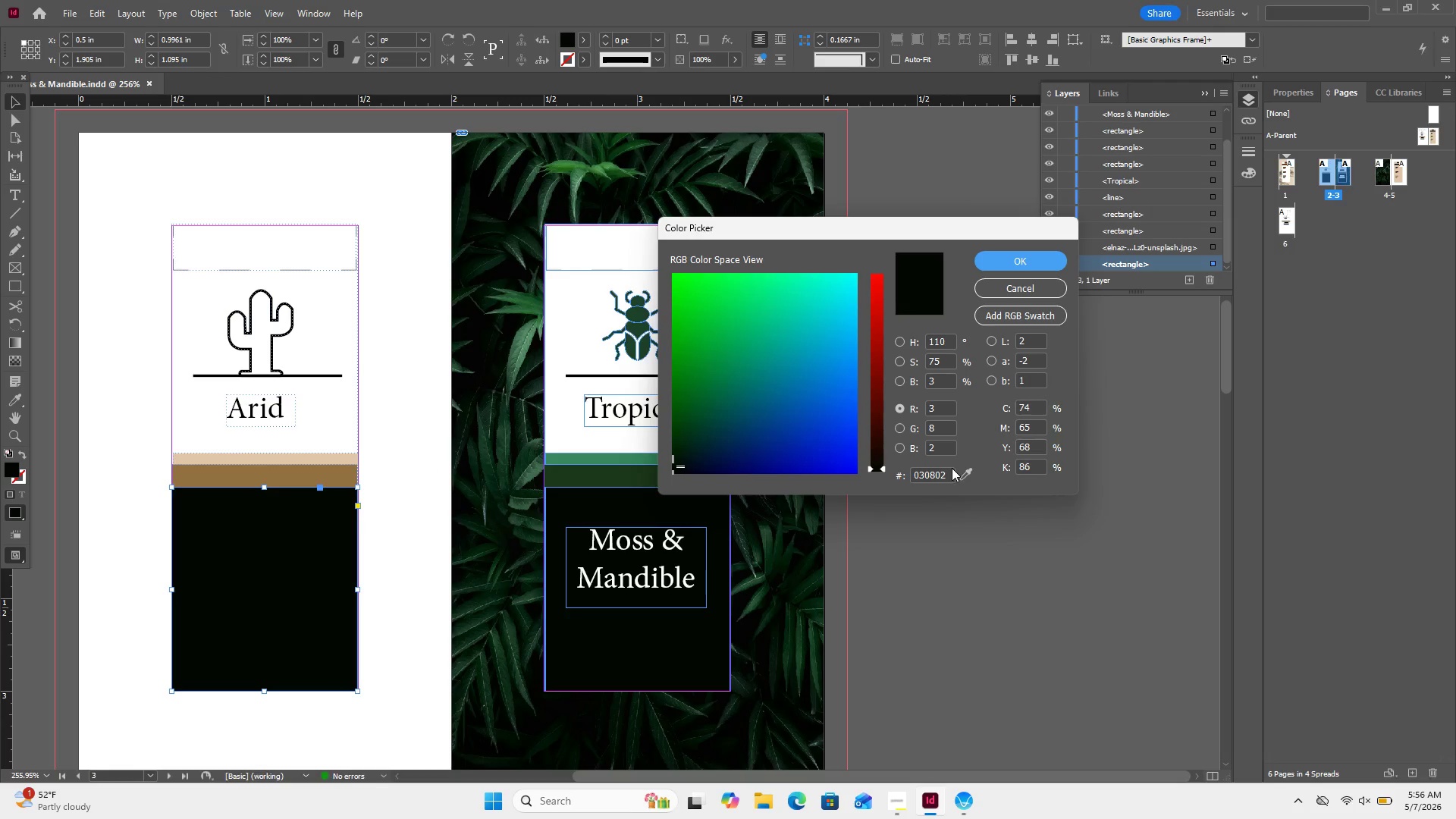 
left_click_drag(start_coordinate=[956, 471], to_coordinate=[855, 485])
 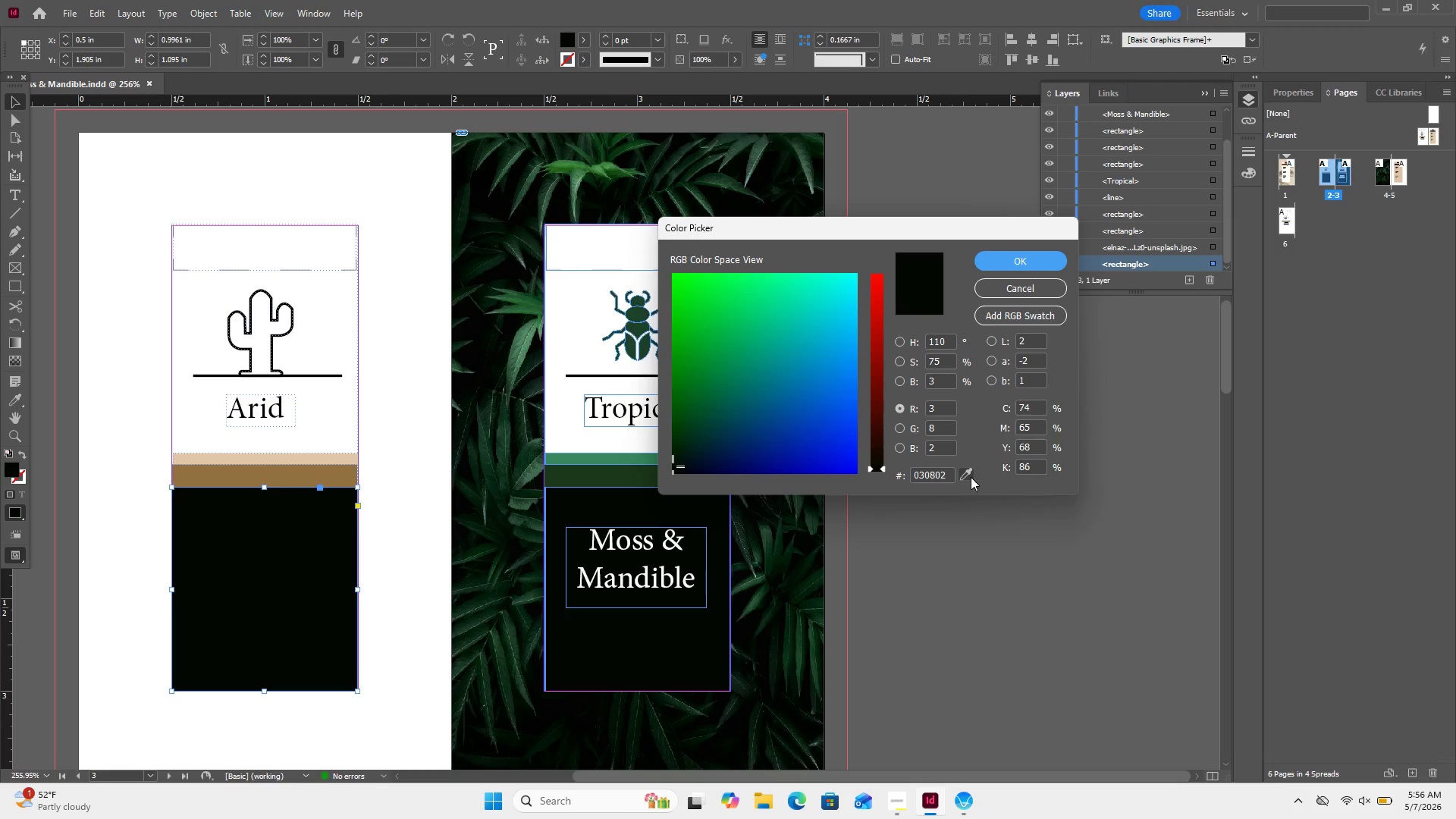 
left_click_drag(start_coordinate=[971, 477], to_coordinate=[269, 469])
 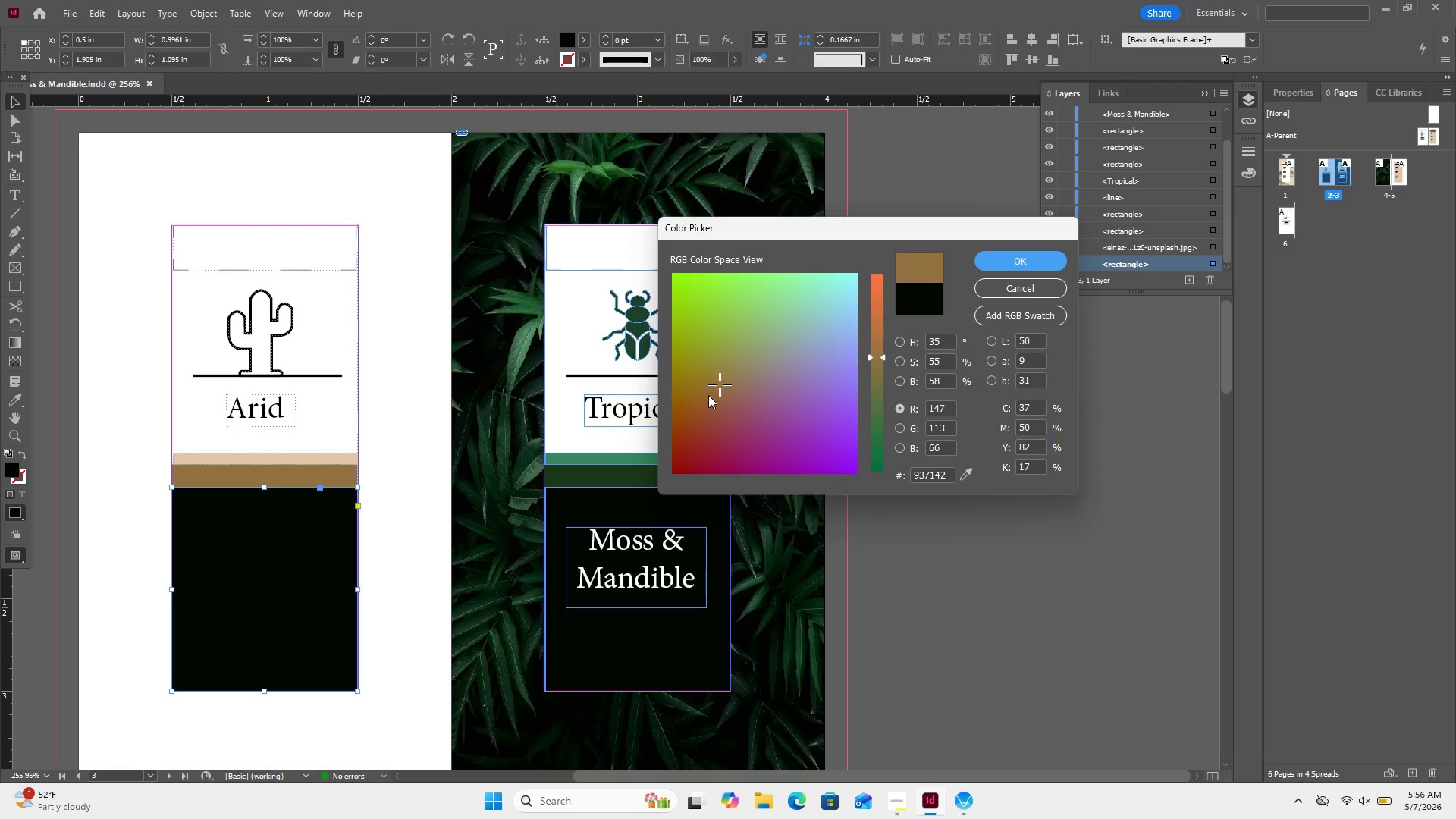 
left_click([708, 395])
 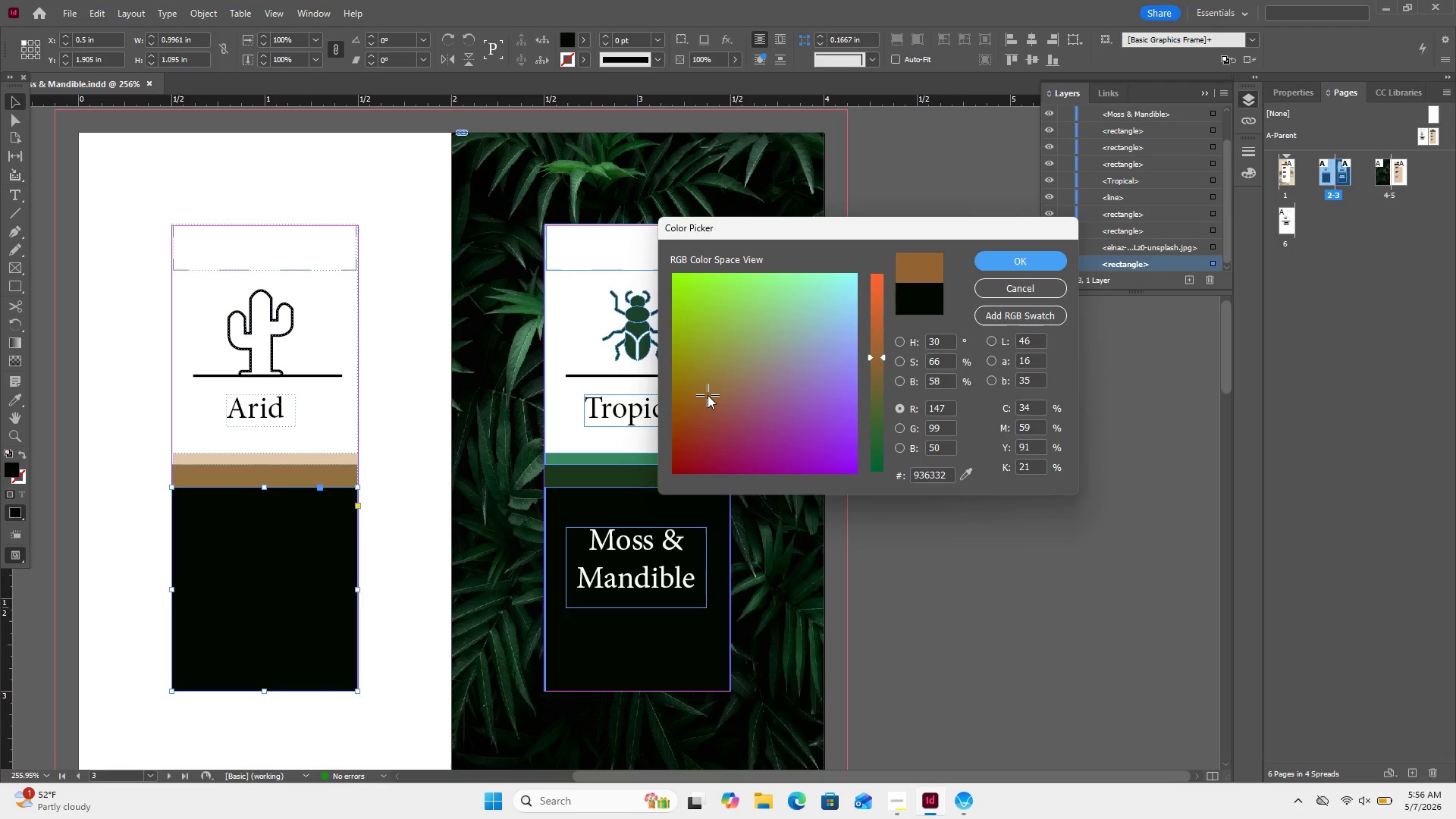 
left_click_drag(start_coordinate=[708, 395], to_coordinate=[683, 410])
 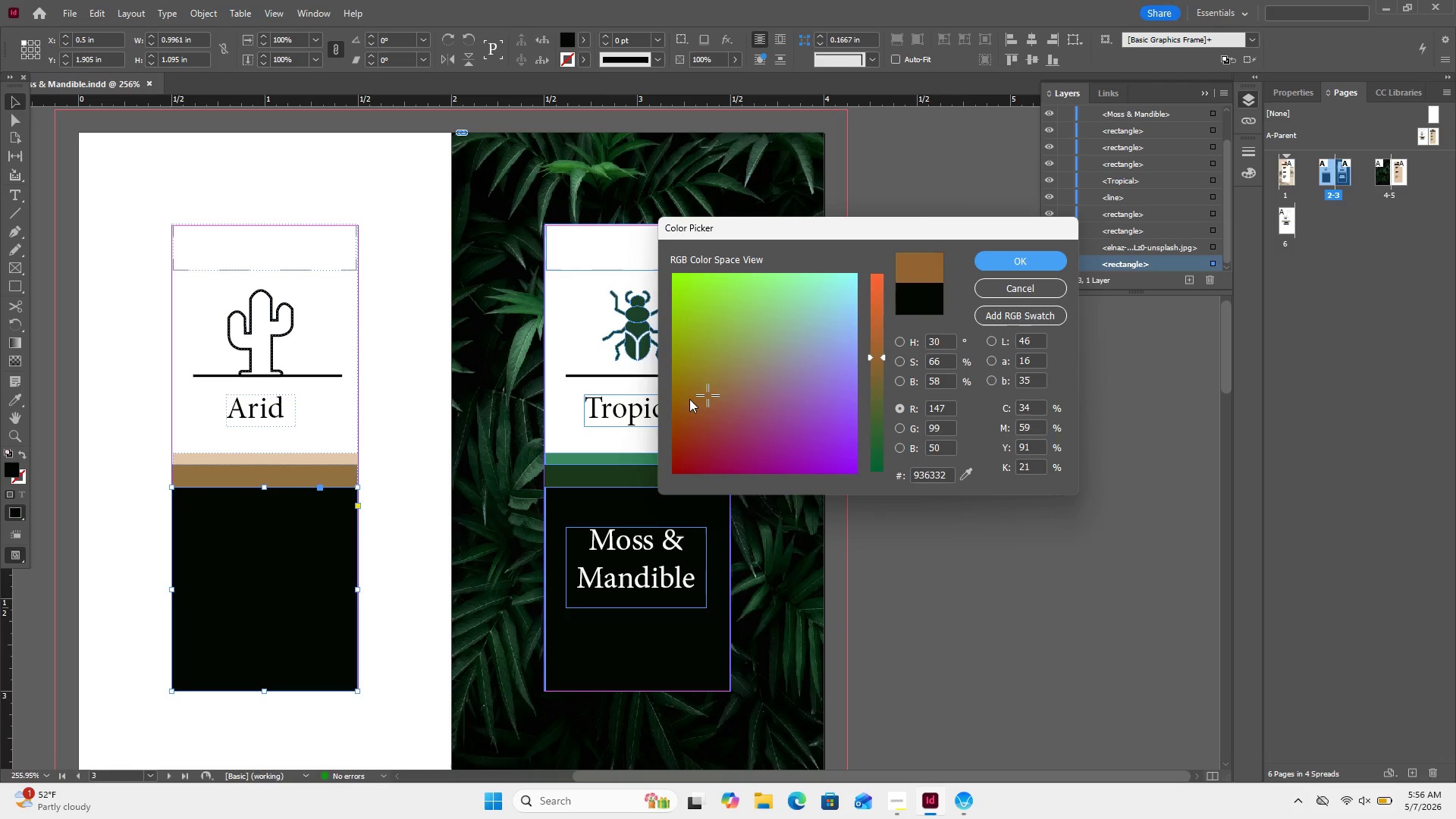 
left_click_drag(start_coordinate=[689, 399], to_coordinate=[678, 419])
 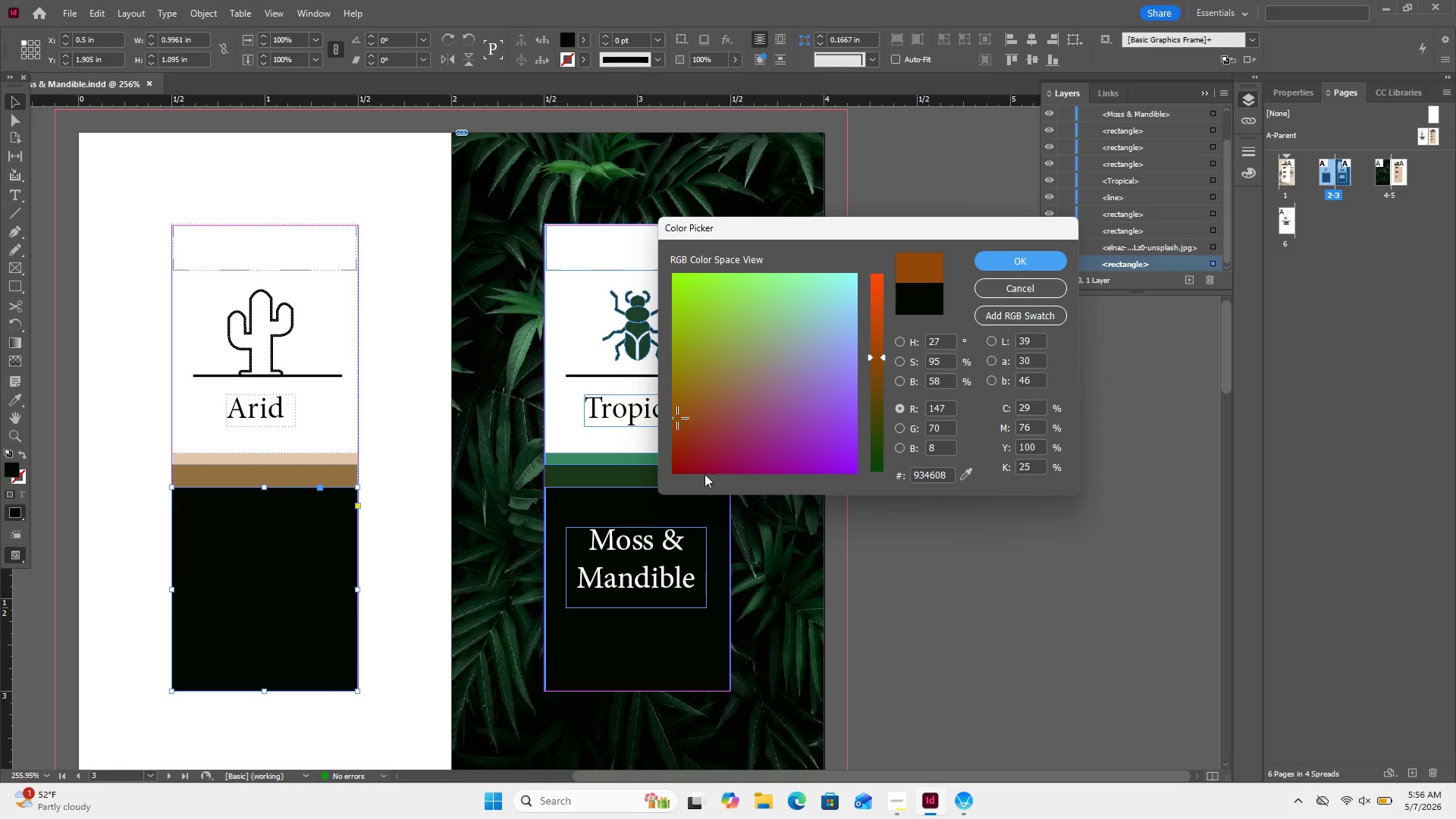 
wait(7.56)
 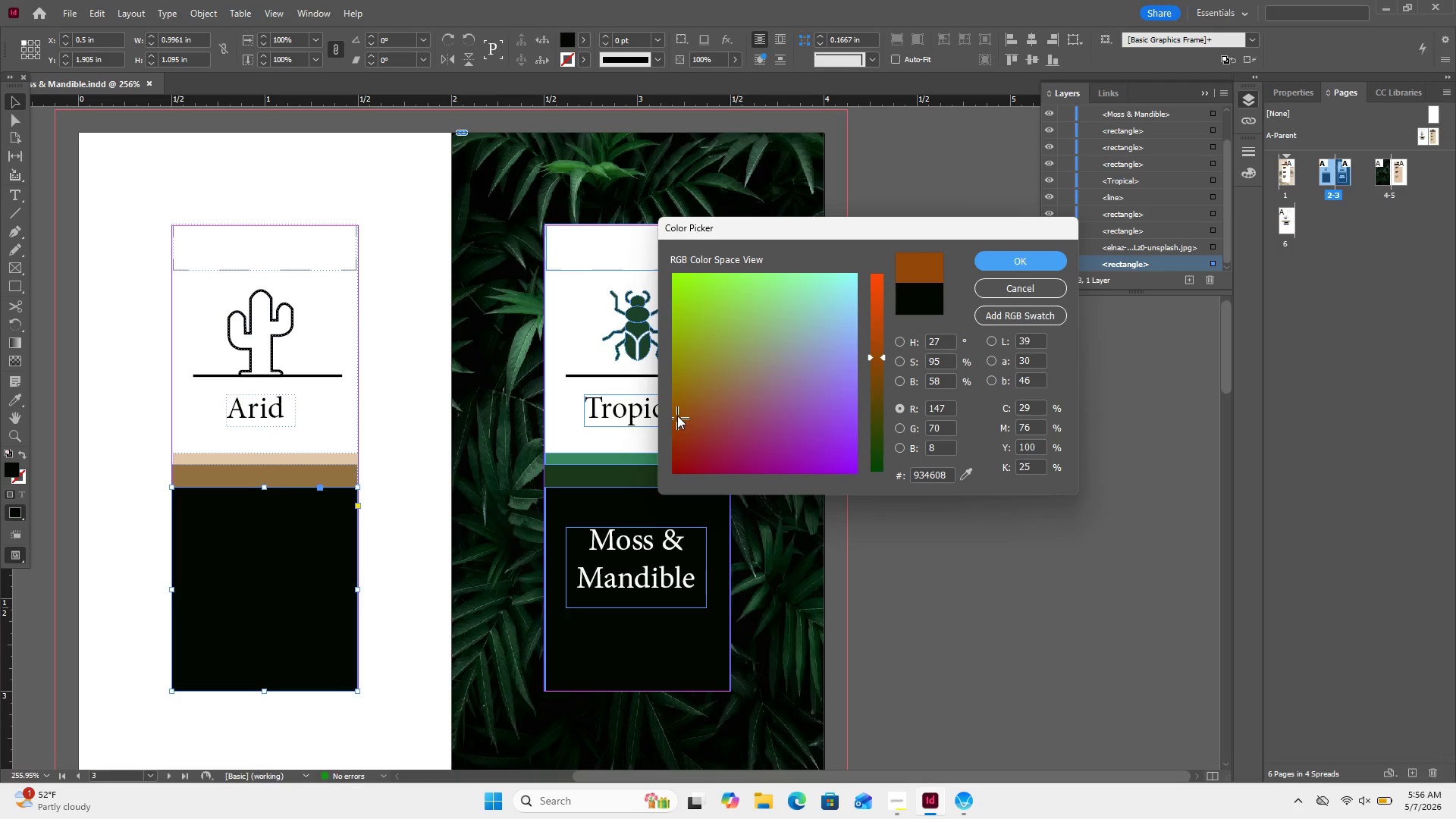 
left_click([16, 403])
 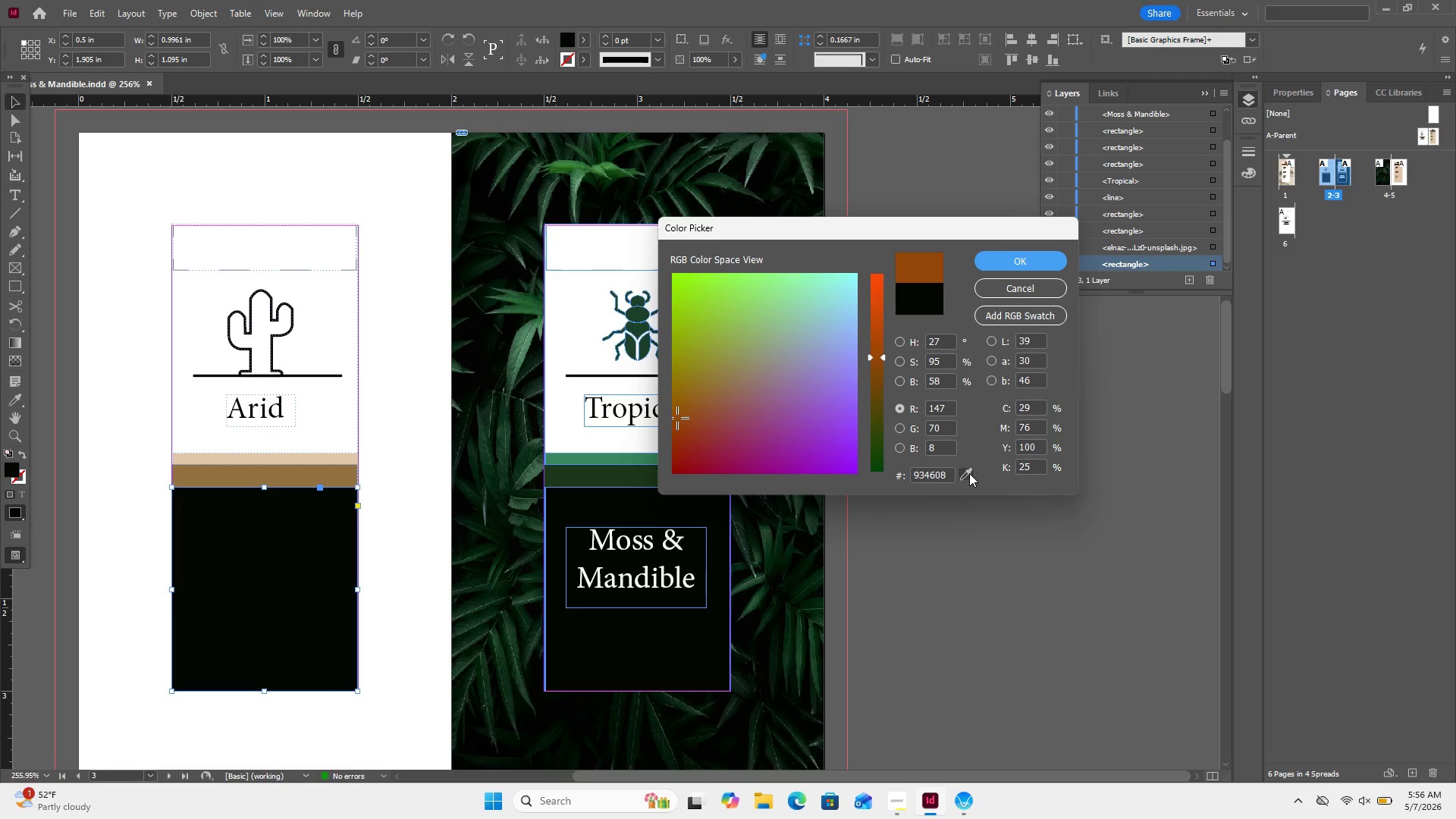 
left_click_drag(start_coordinate=[967, 472], to_coordinate=[632, 630])
 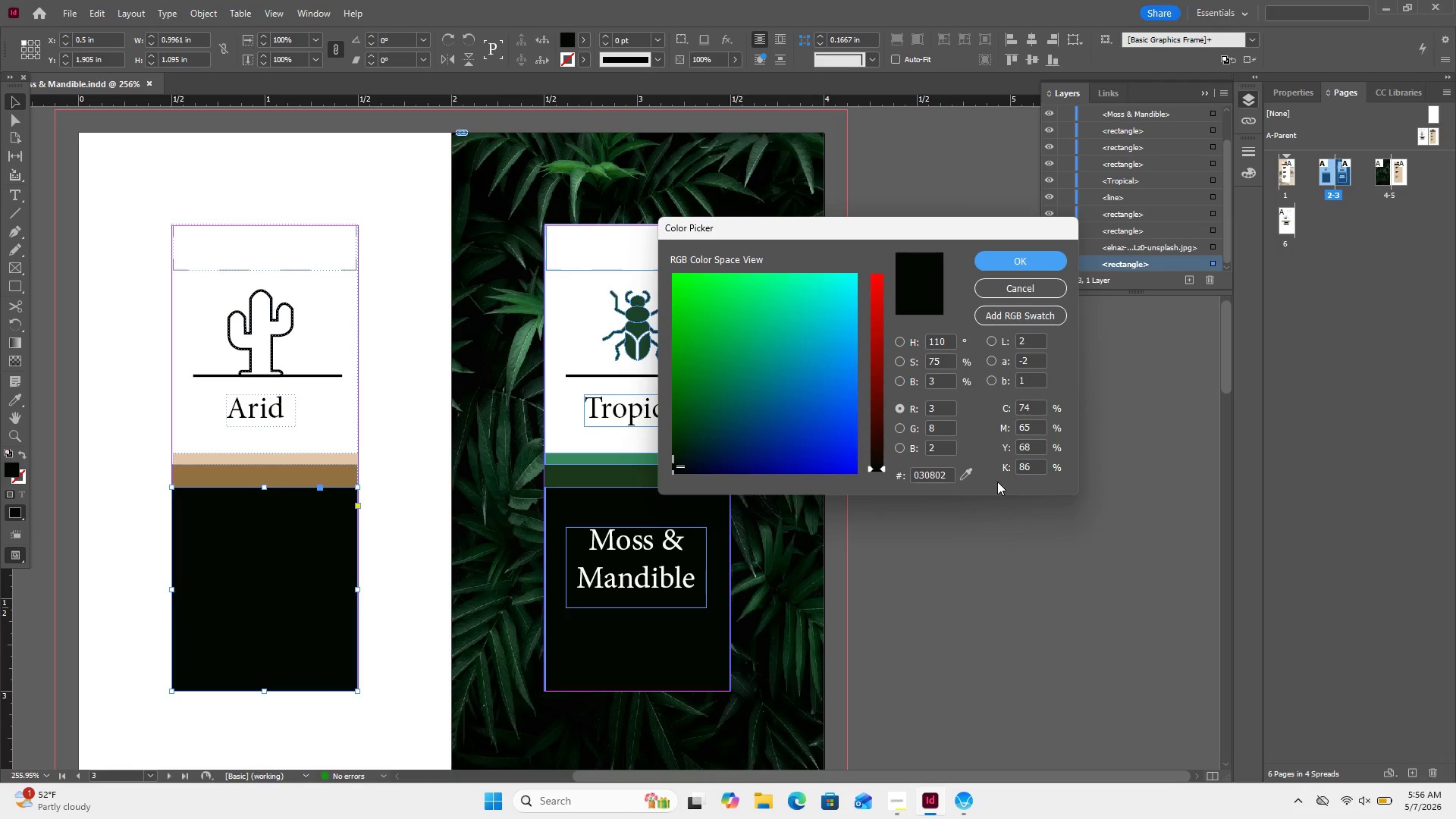 
left_click_drag(start_coordinate=[968, 472], to_coordinate=[658, 633])
 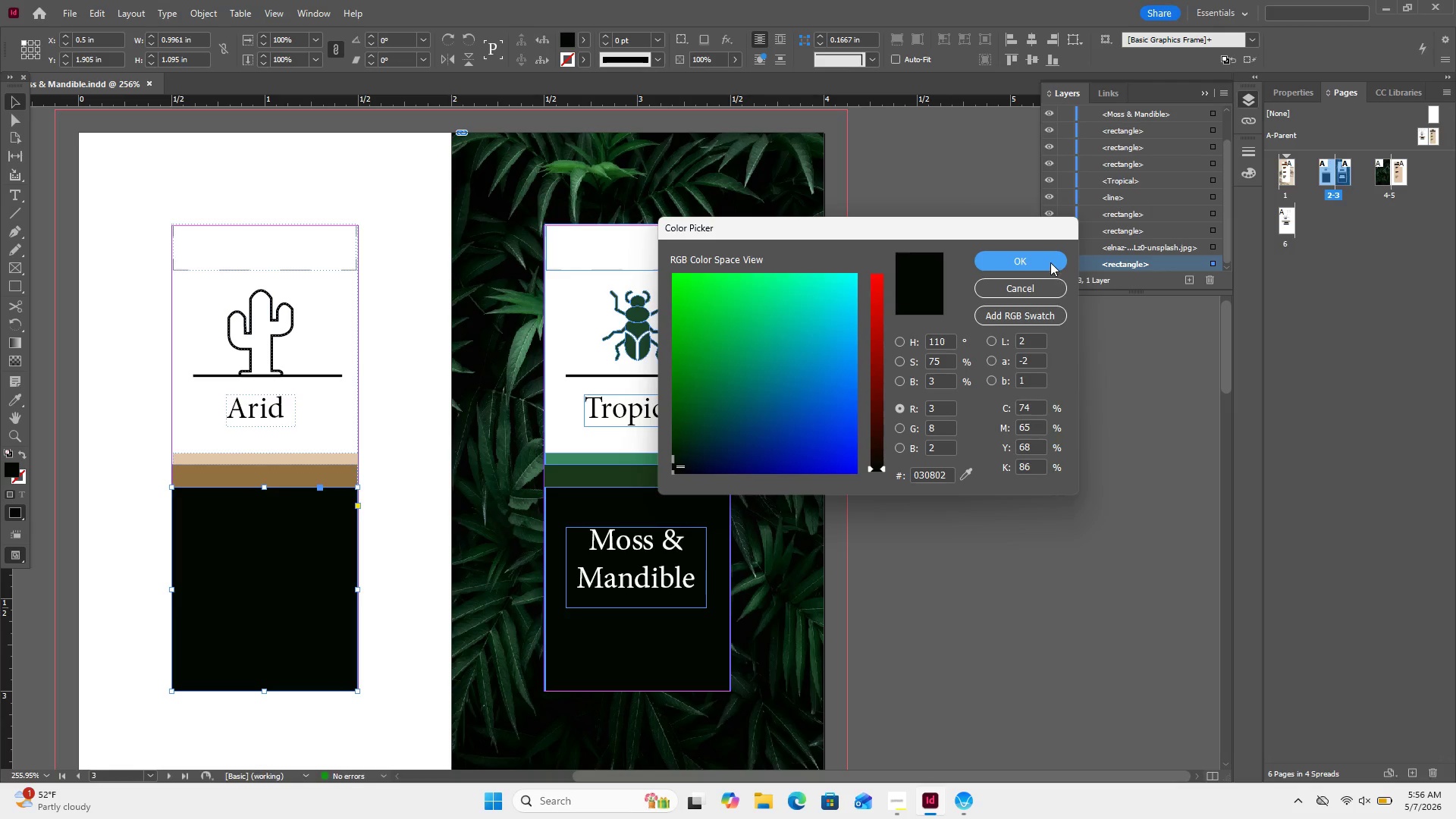 
left_click([1050, 262])
 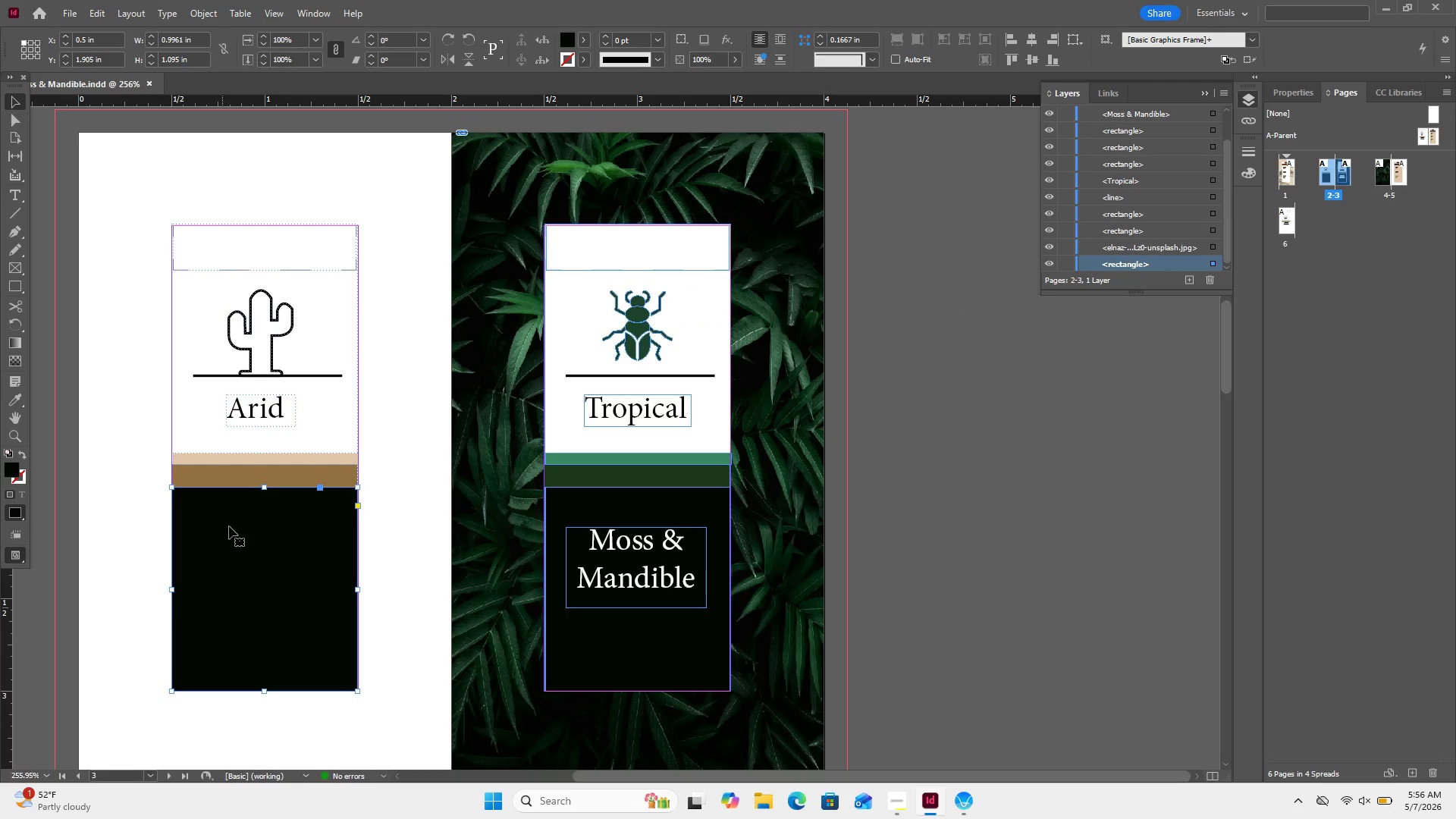 
double_click([246, 535])
 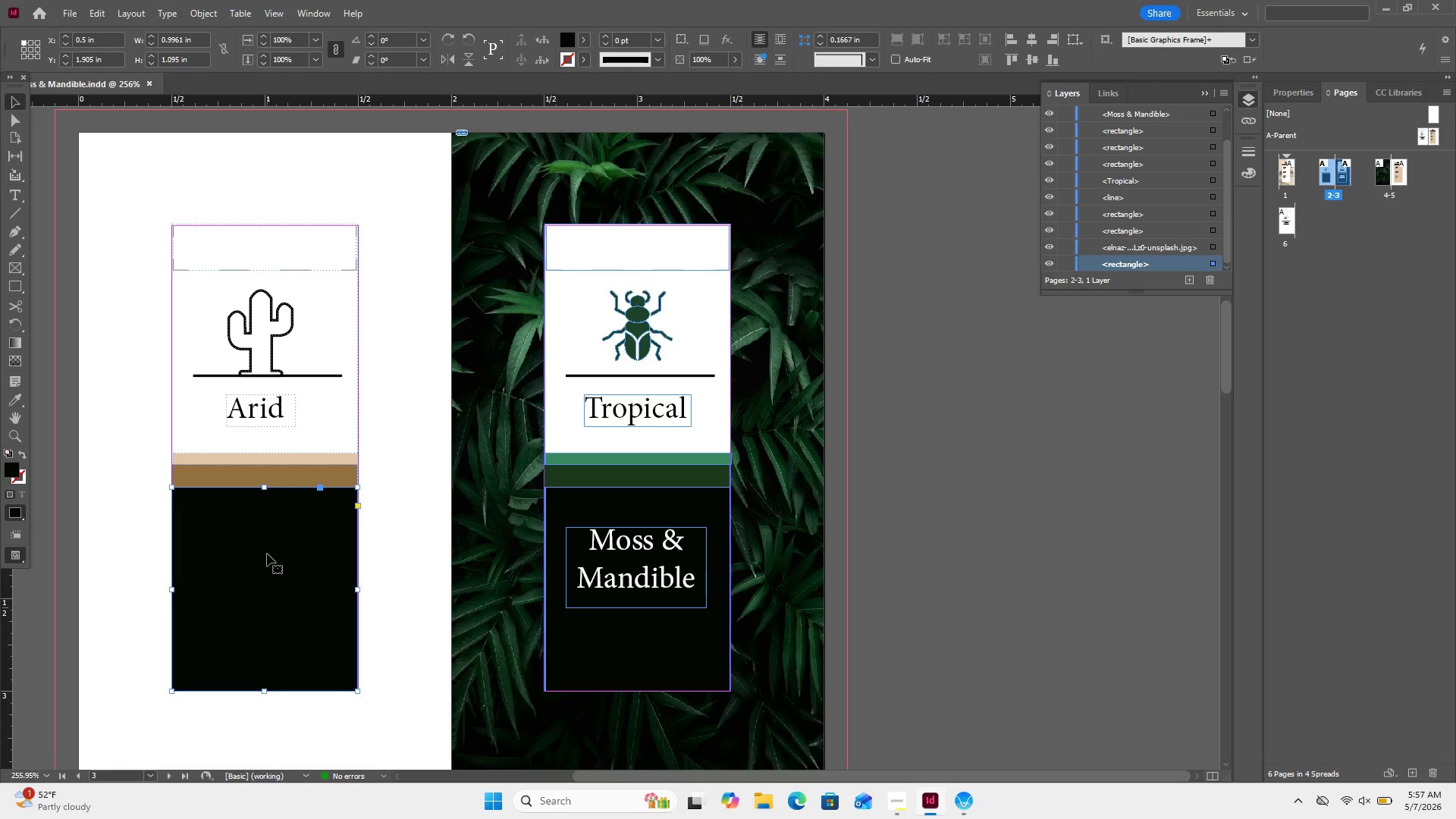 
double_click([267, 554])
 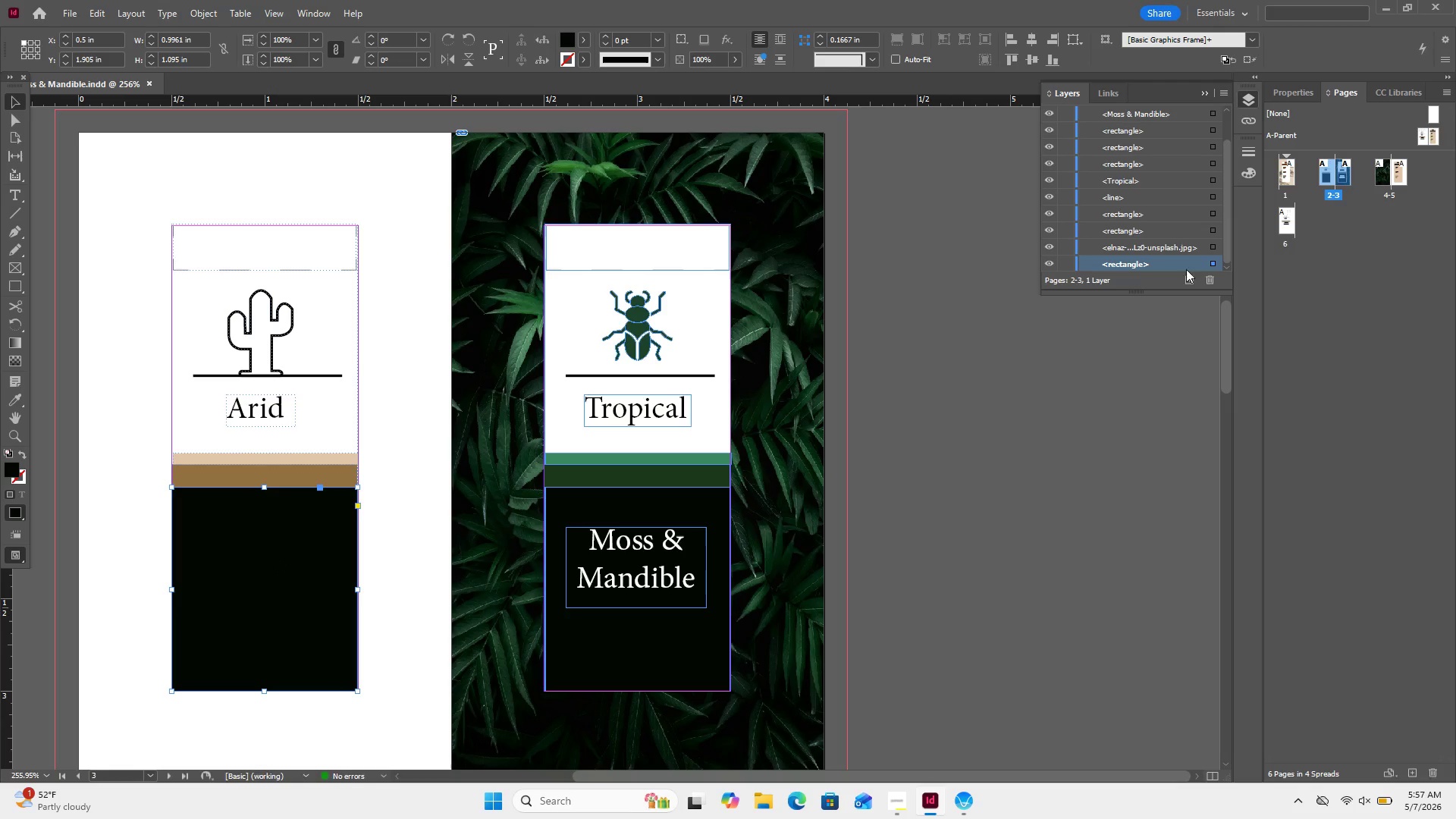 
scroll: coordinate [1190, 231], scroll_direction: down, amount: 1.0
 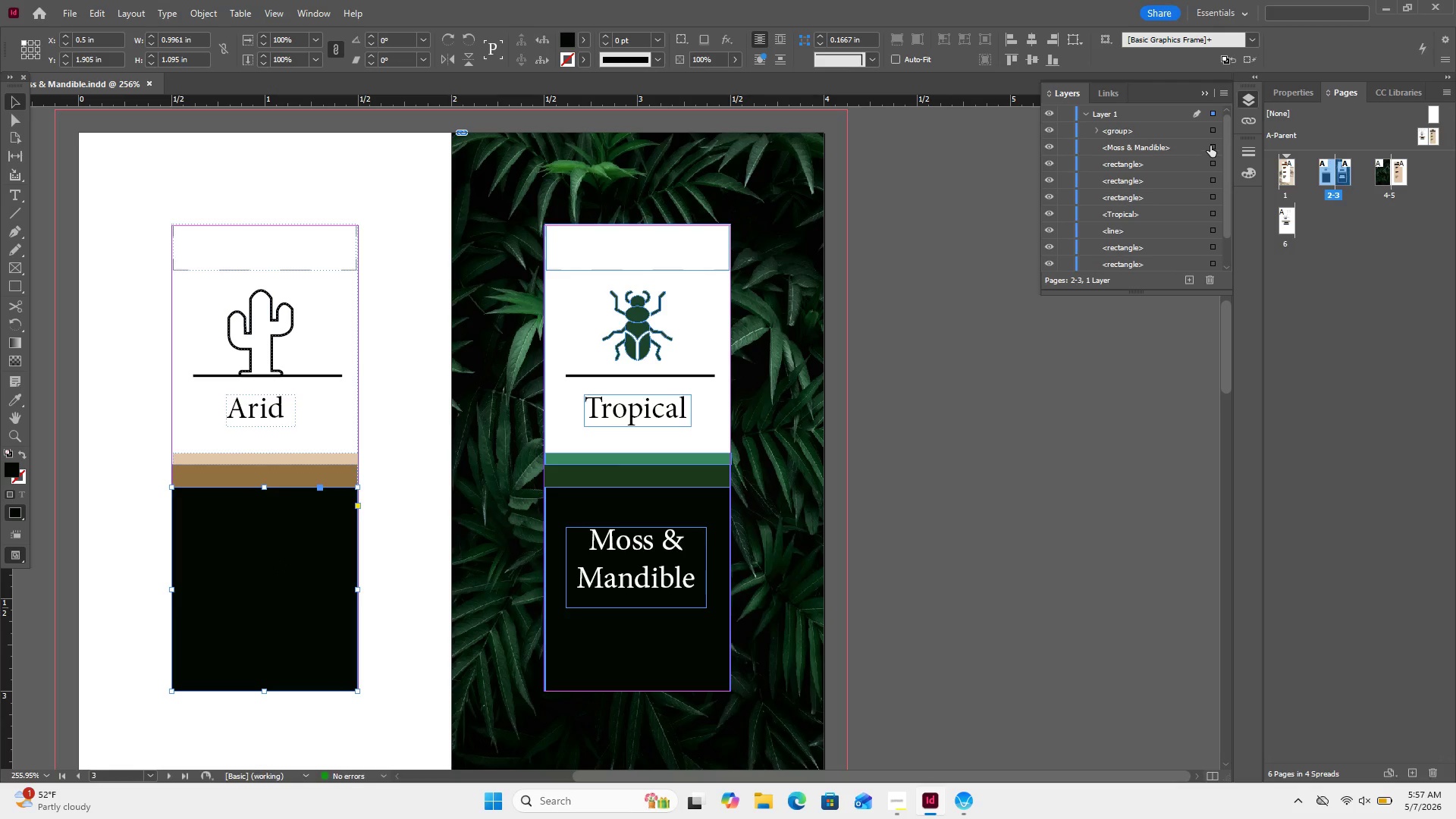 
left_click([1210, 145])
 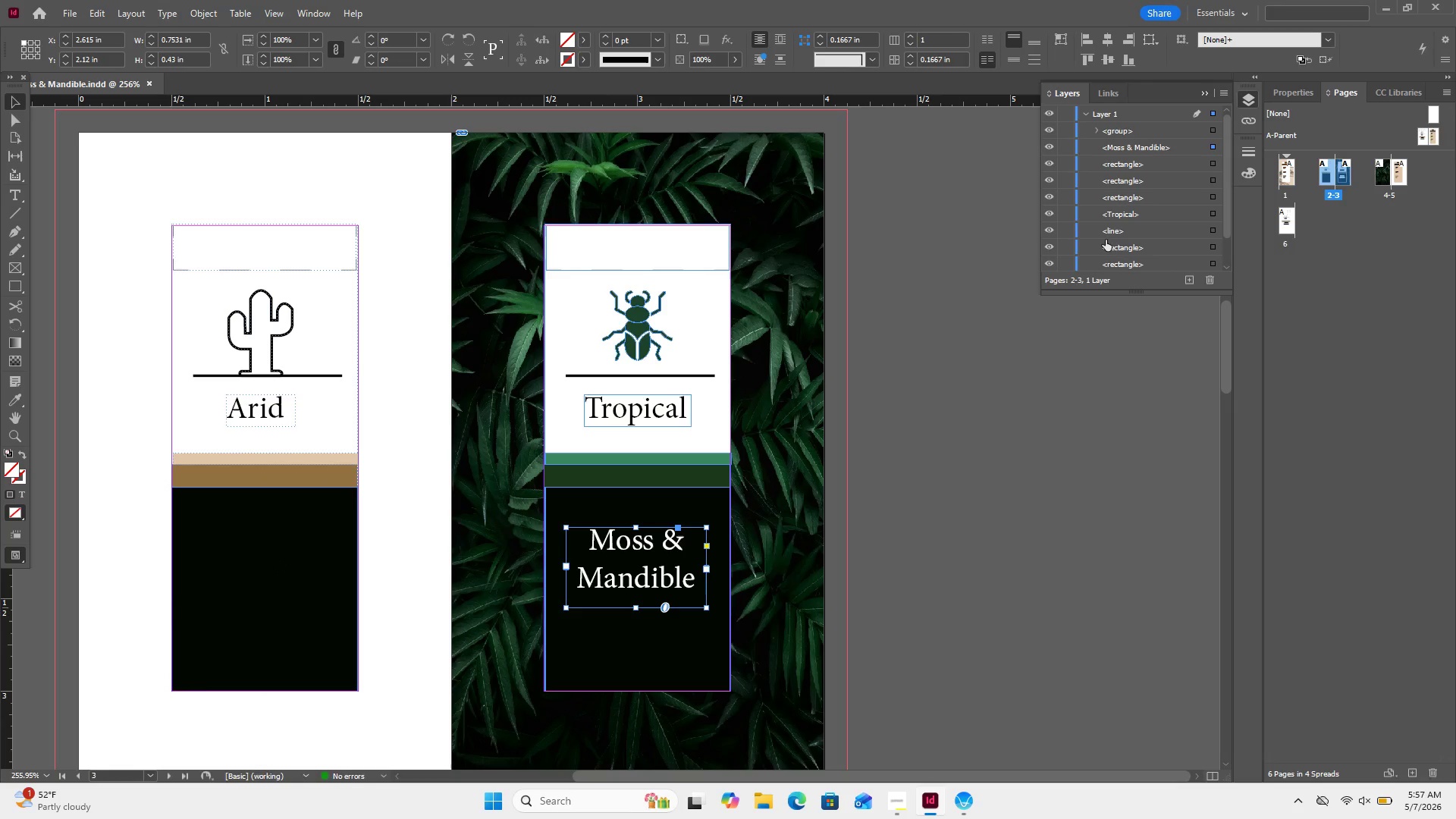 
scroll: coordinate [1185, 223], scroll_direction: down, amount: 7.0
 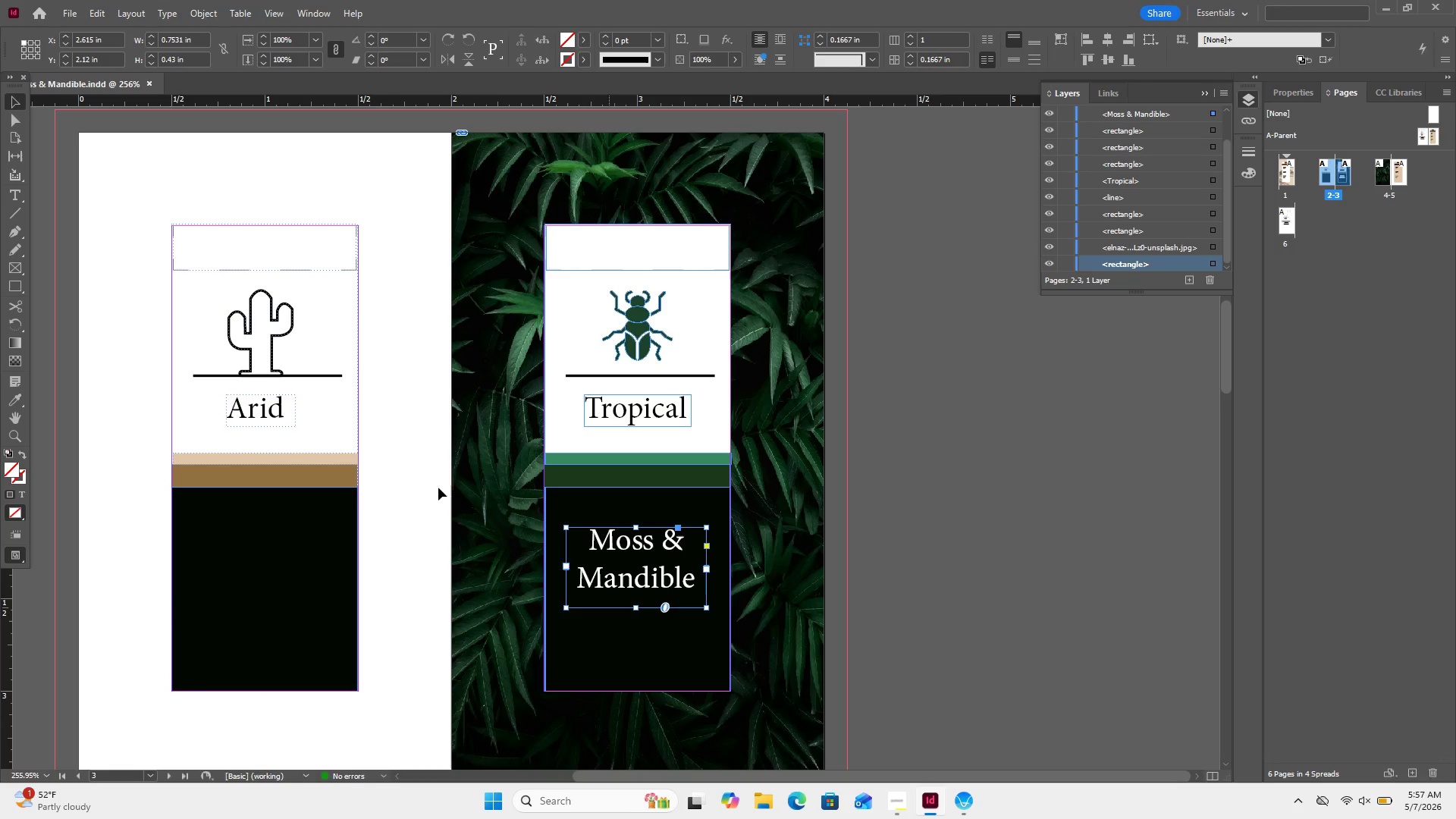 
left_click([376, 504])
 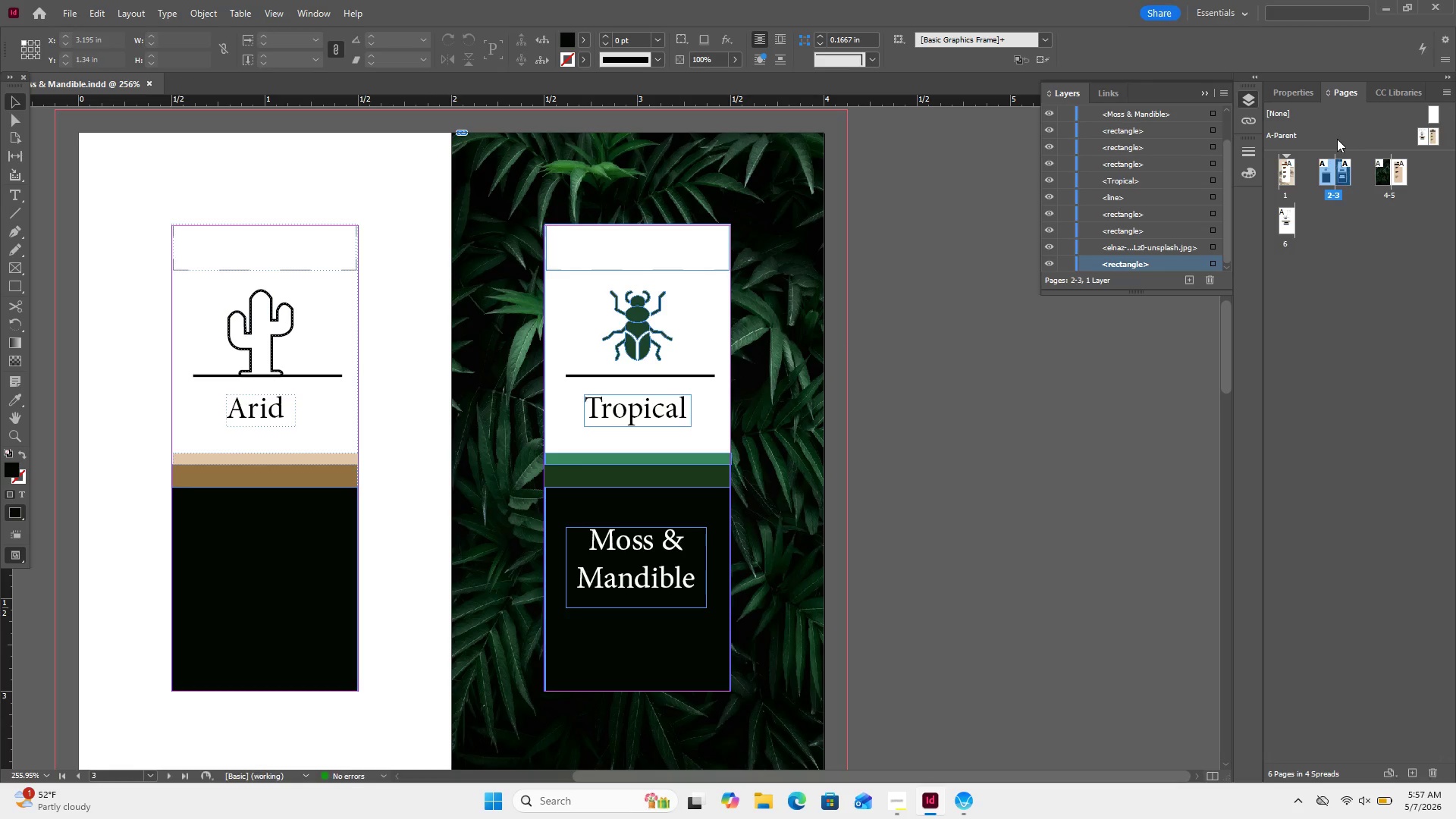 
double_click([1322, 183])
 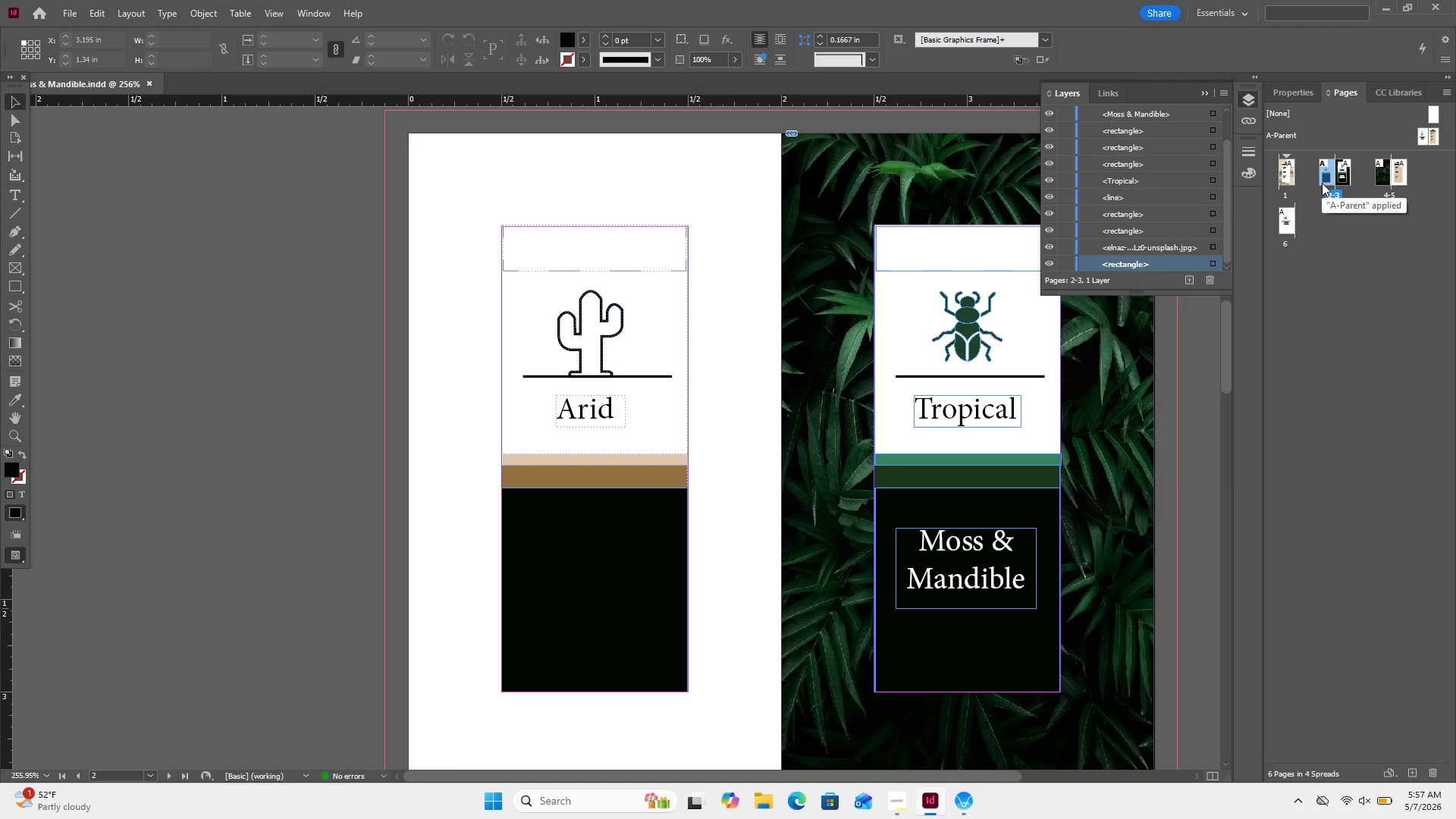 
right_click([1322, 183])
 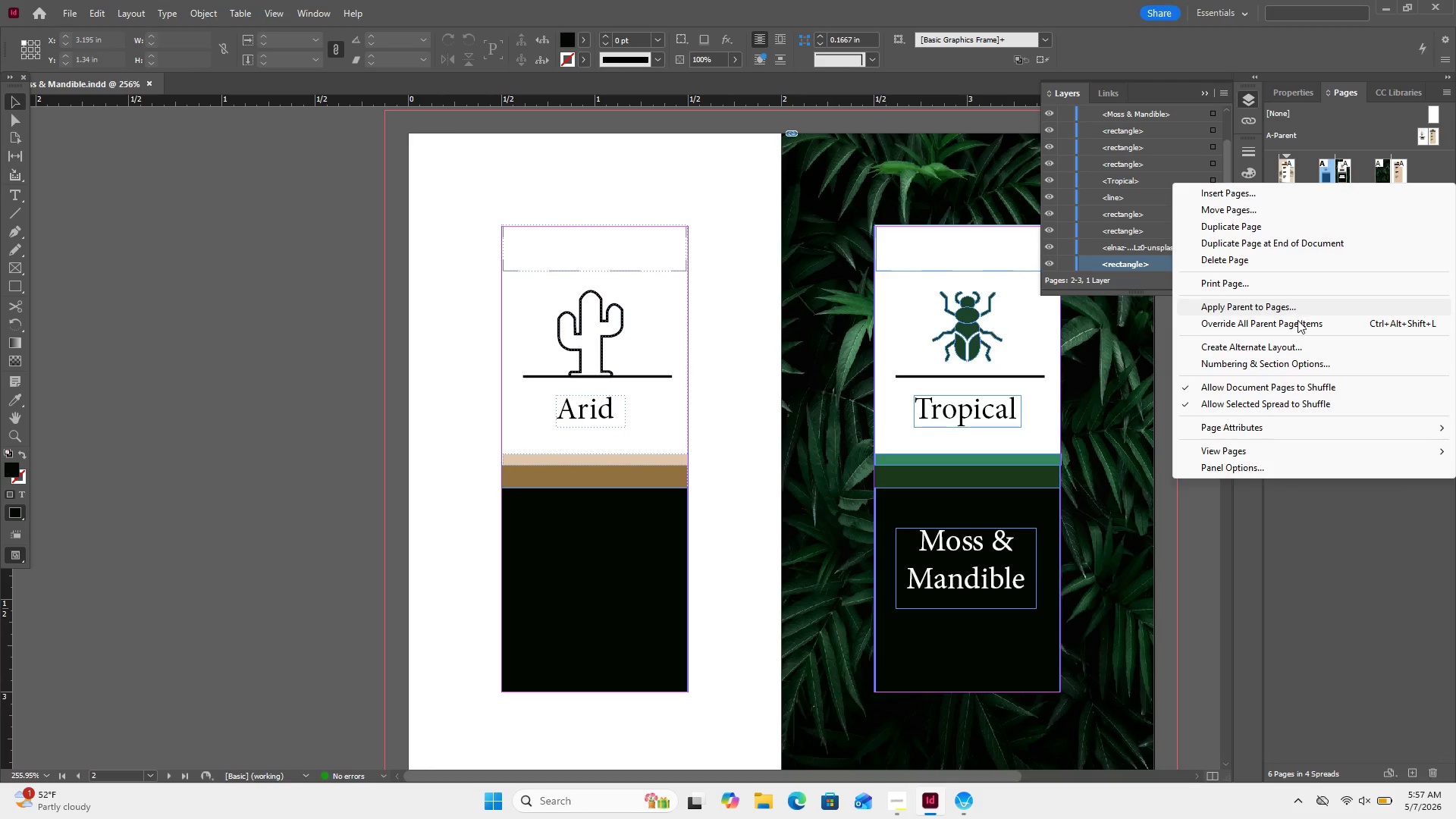 
left_click([1298, 324])
 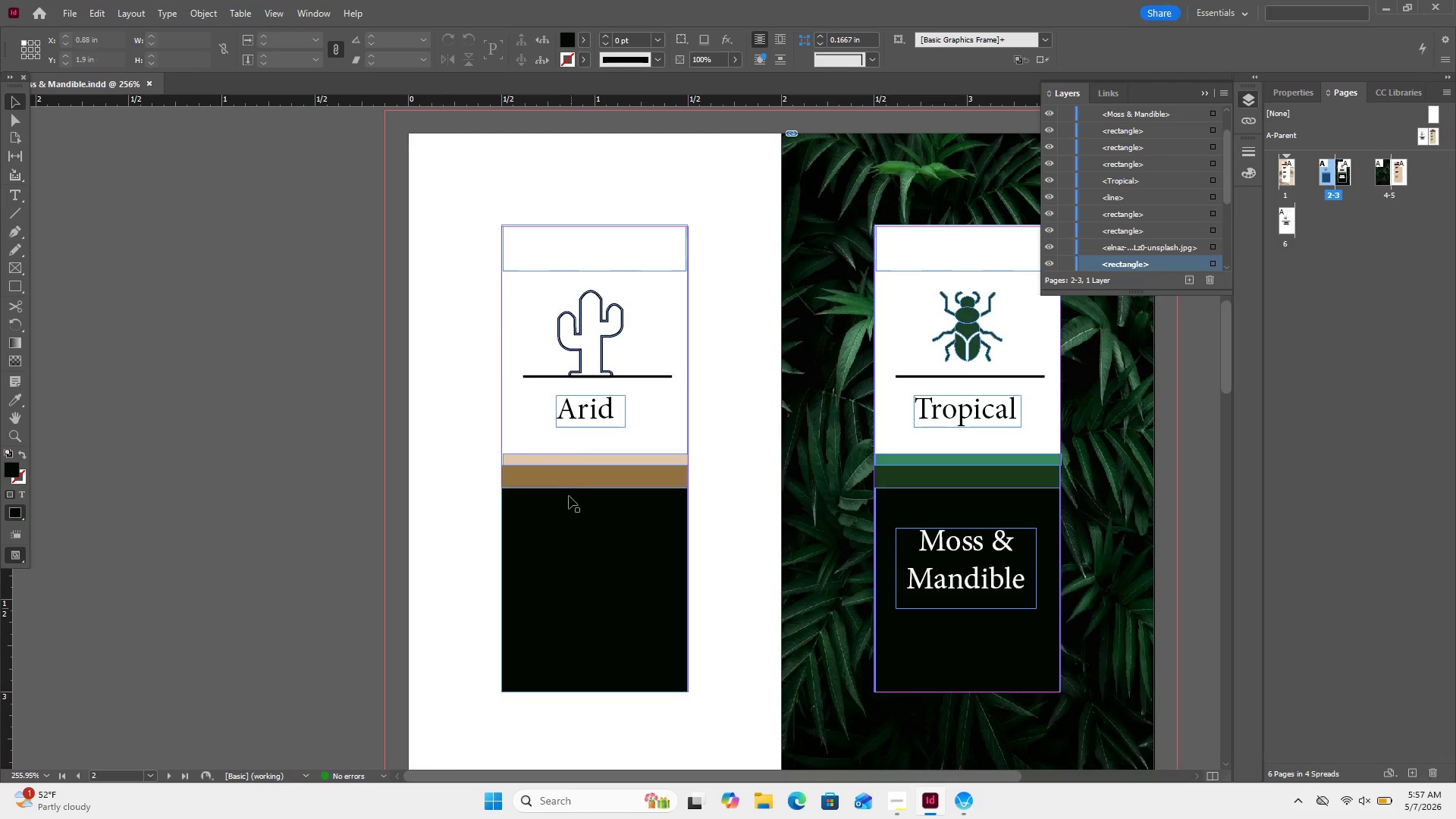 
left_click([583, 516])
 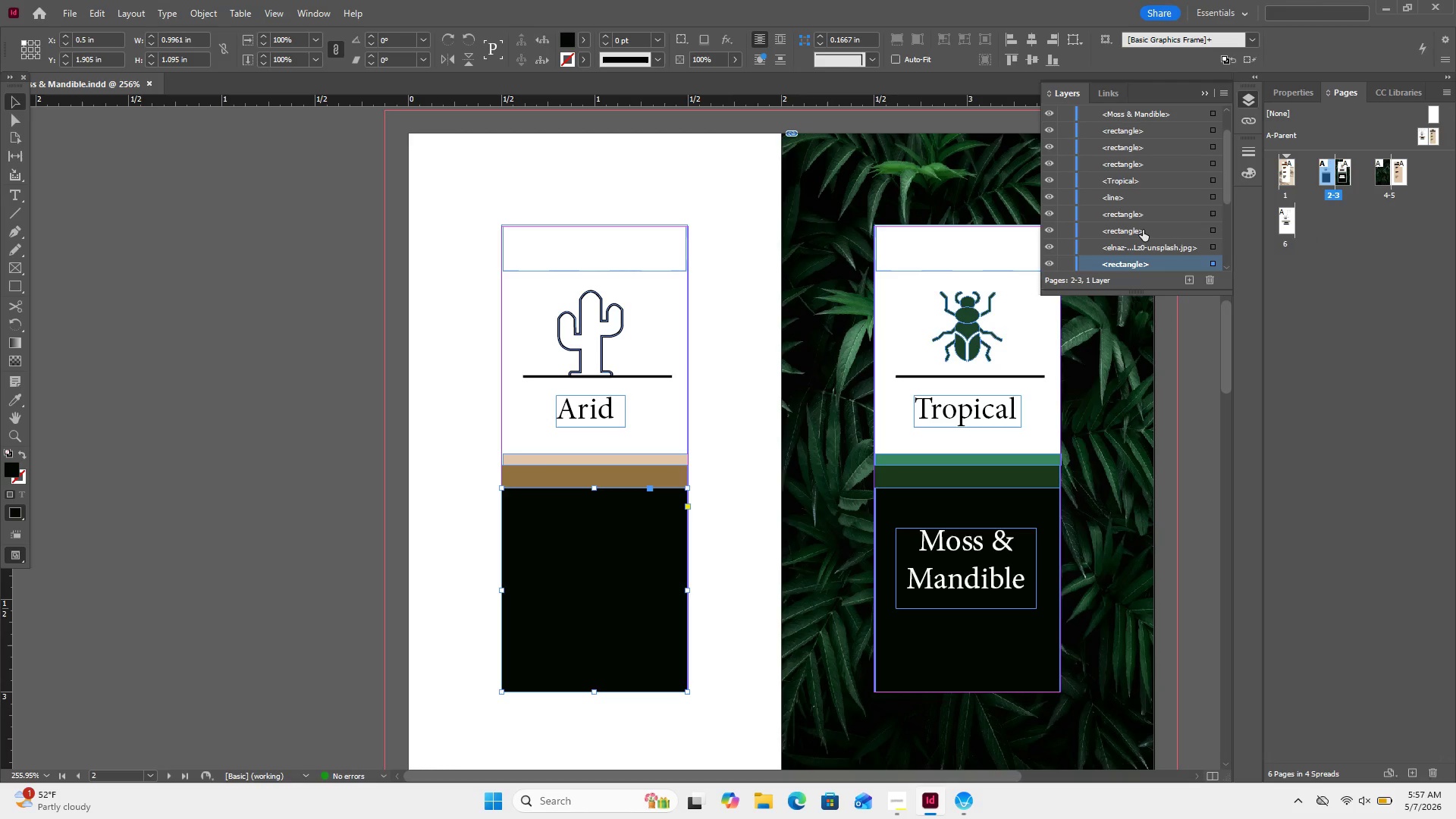 
scroll: coordinate [1143, 230], scroll_direction: up, amount: 1.0
 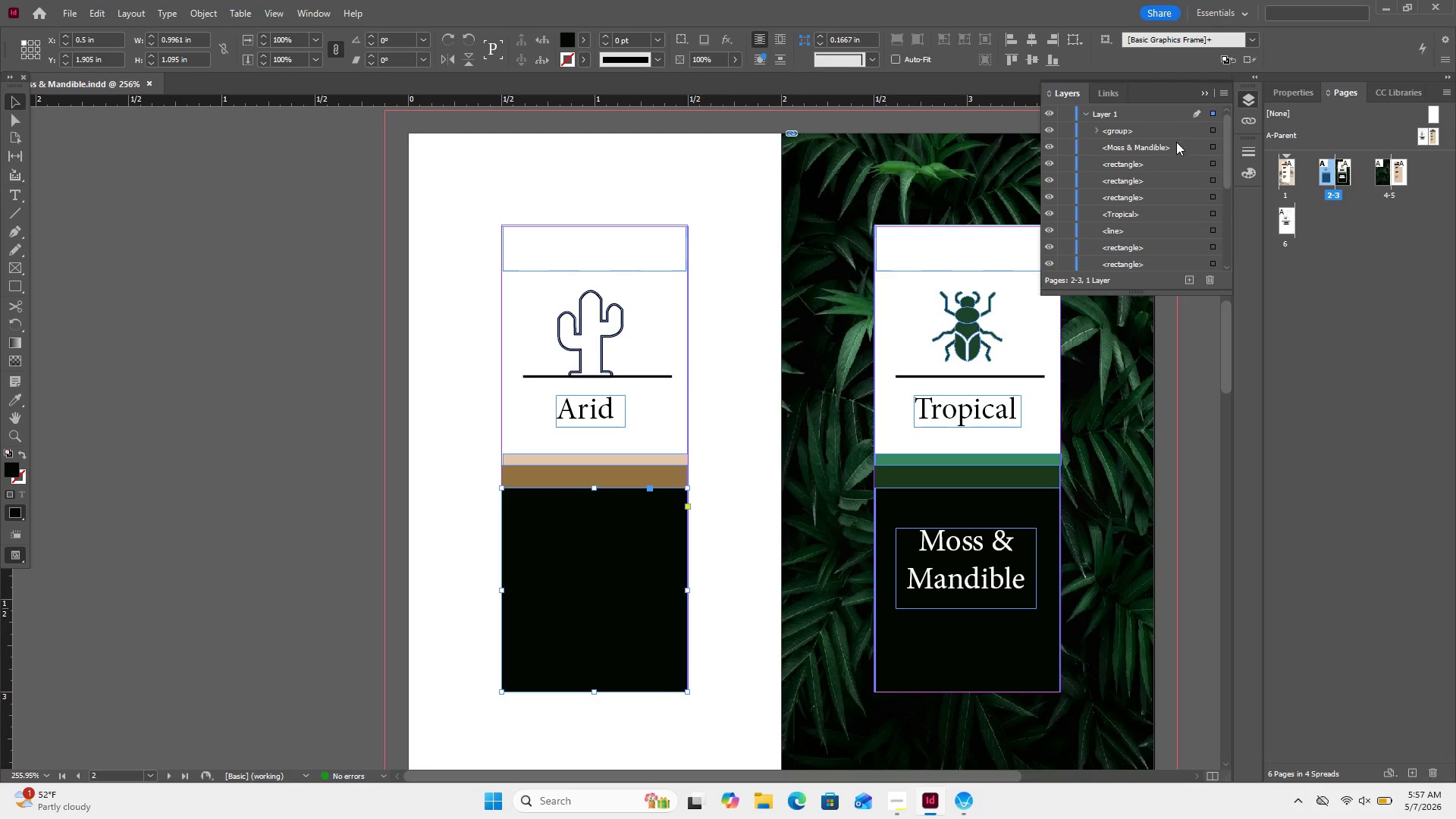 
left_click([1176, 142])
 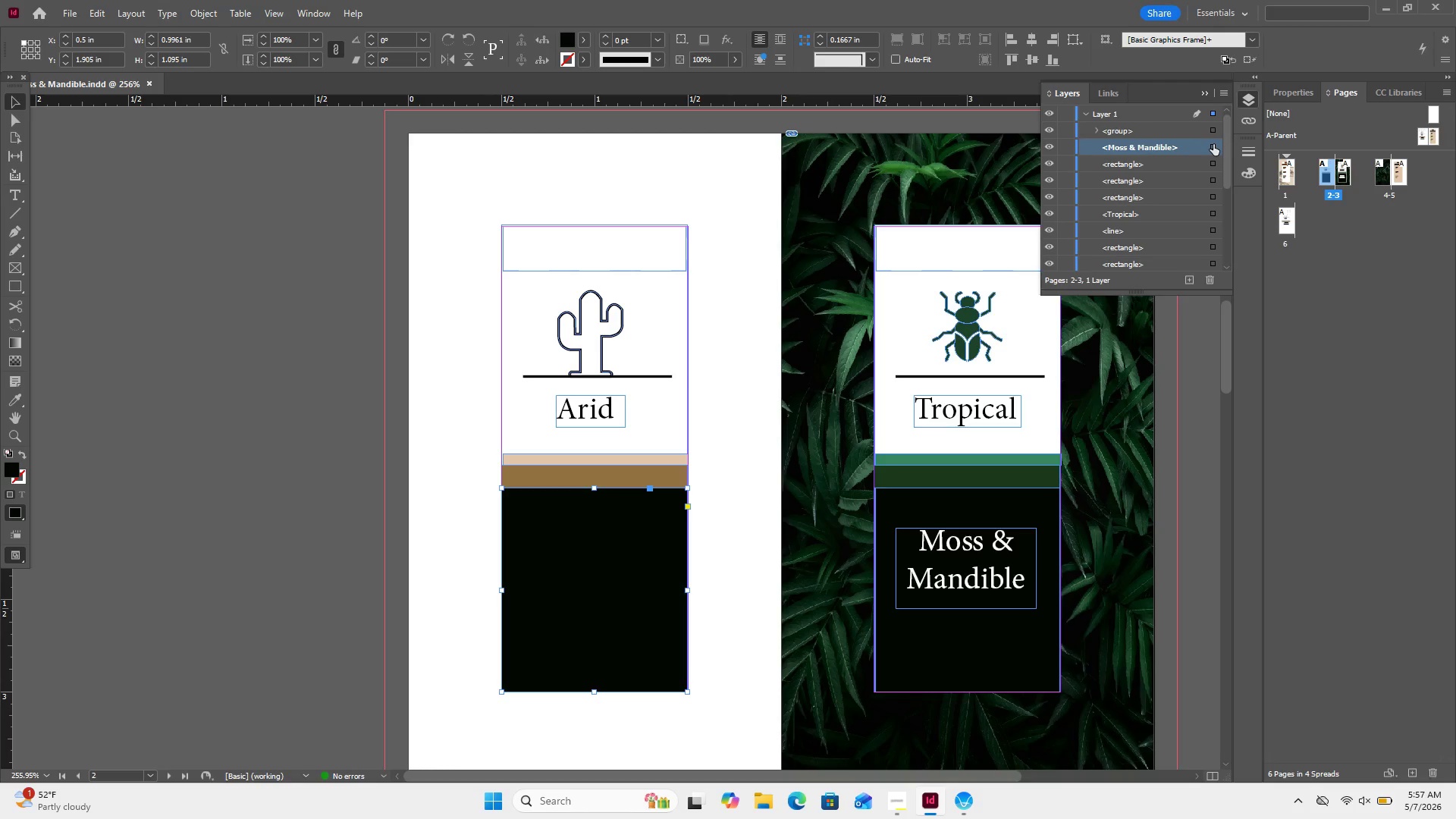 
left_click([1213, 144])
 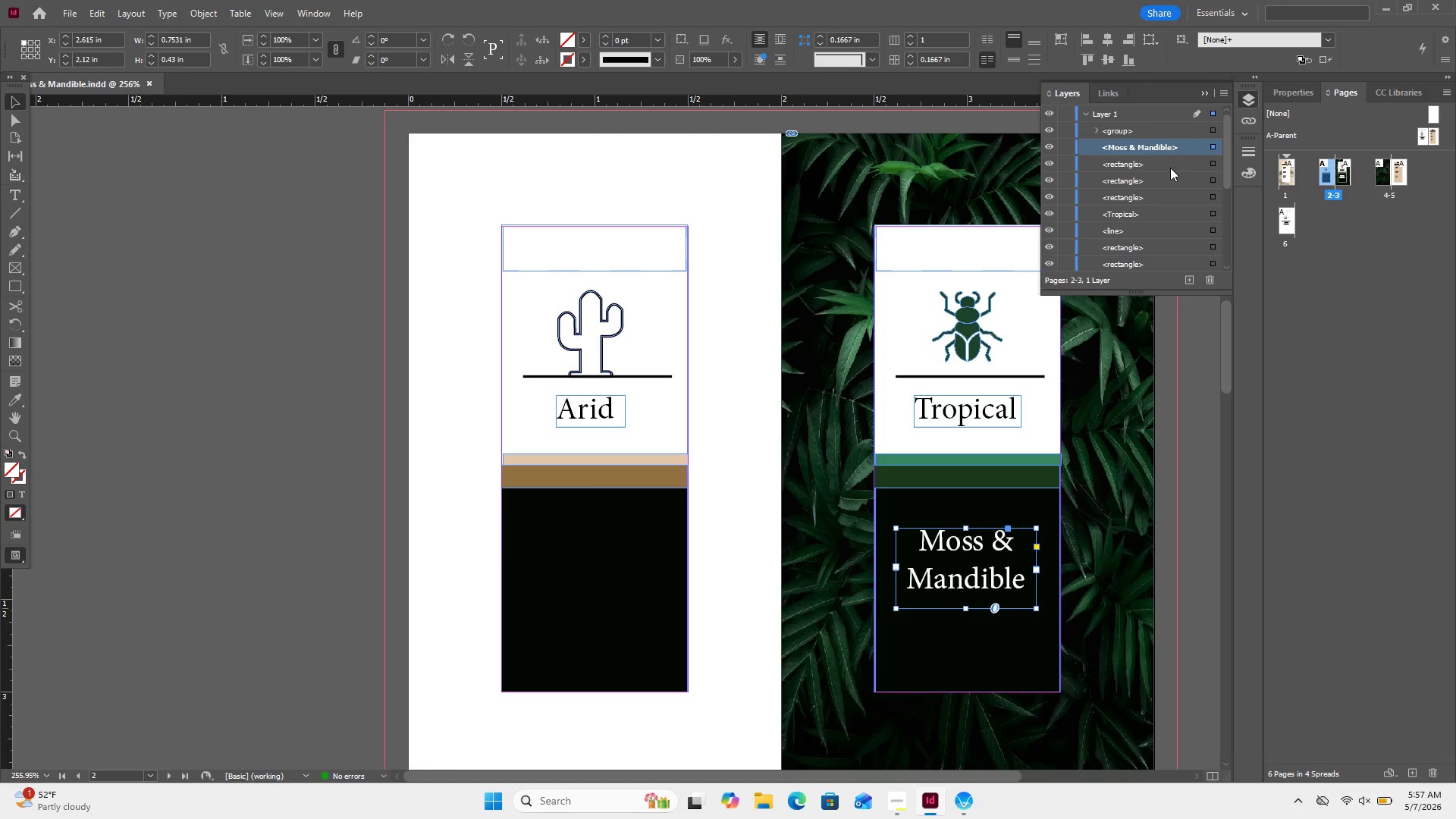 
scroll: coordinate [1170, 180], scroll_direction: none, amount: 0.0
 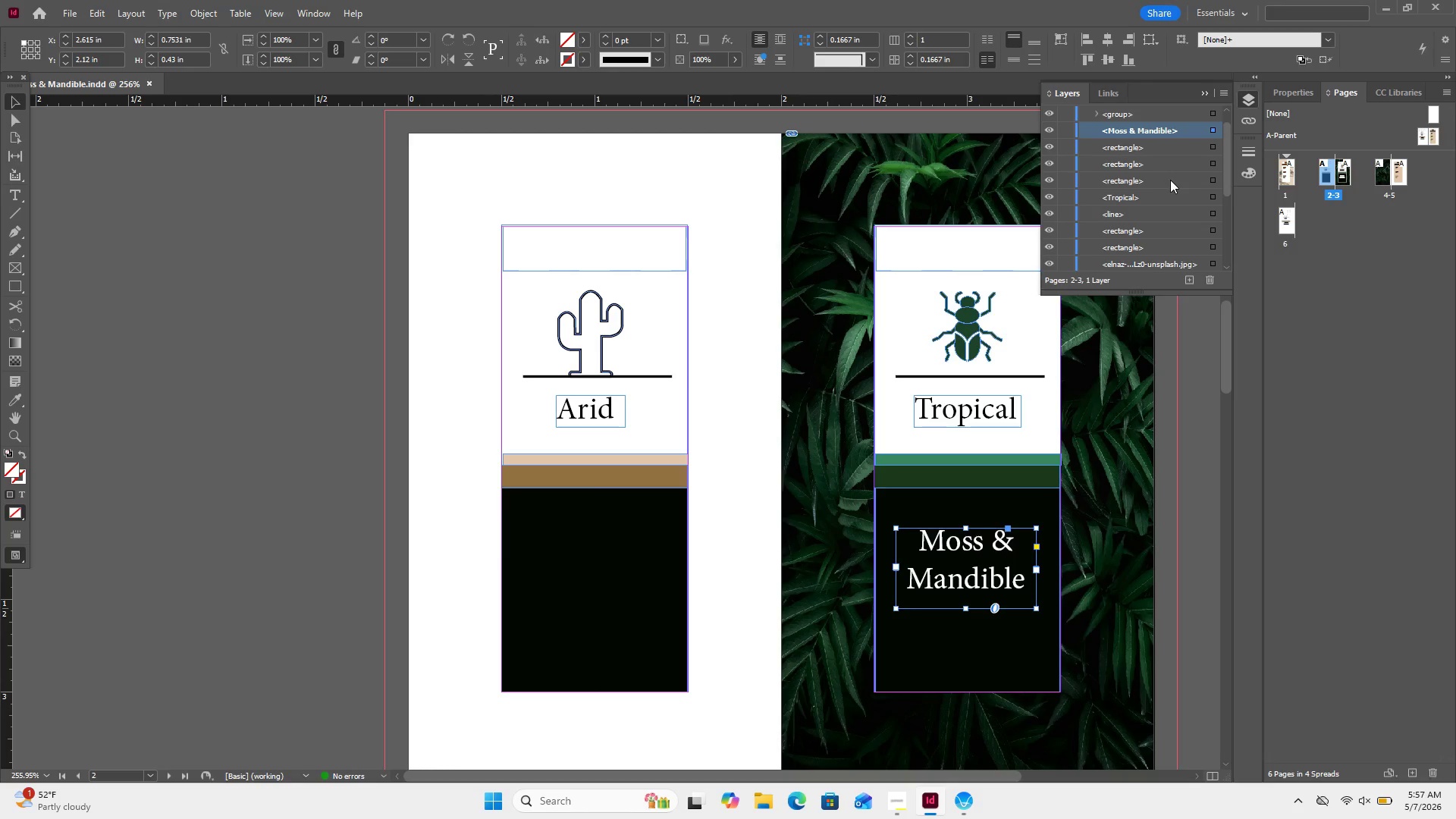 
scroll: coordinate [1170, 180], scroll_direction: down, amount: 2.0
 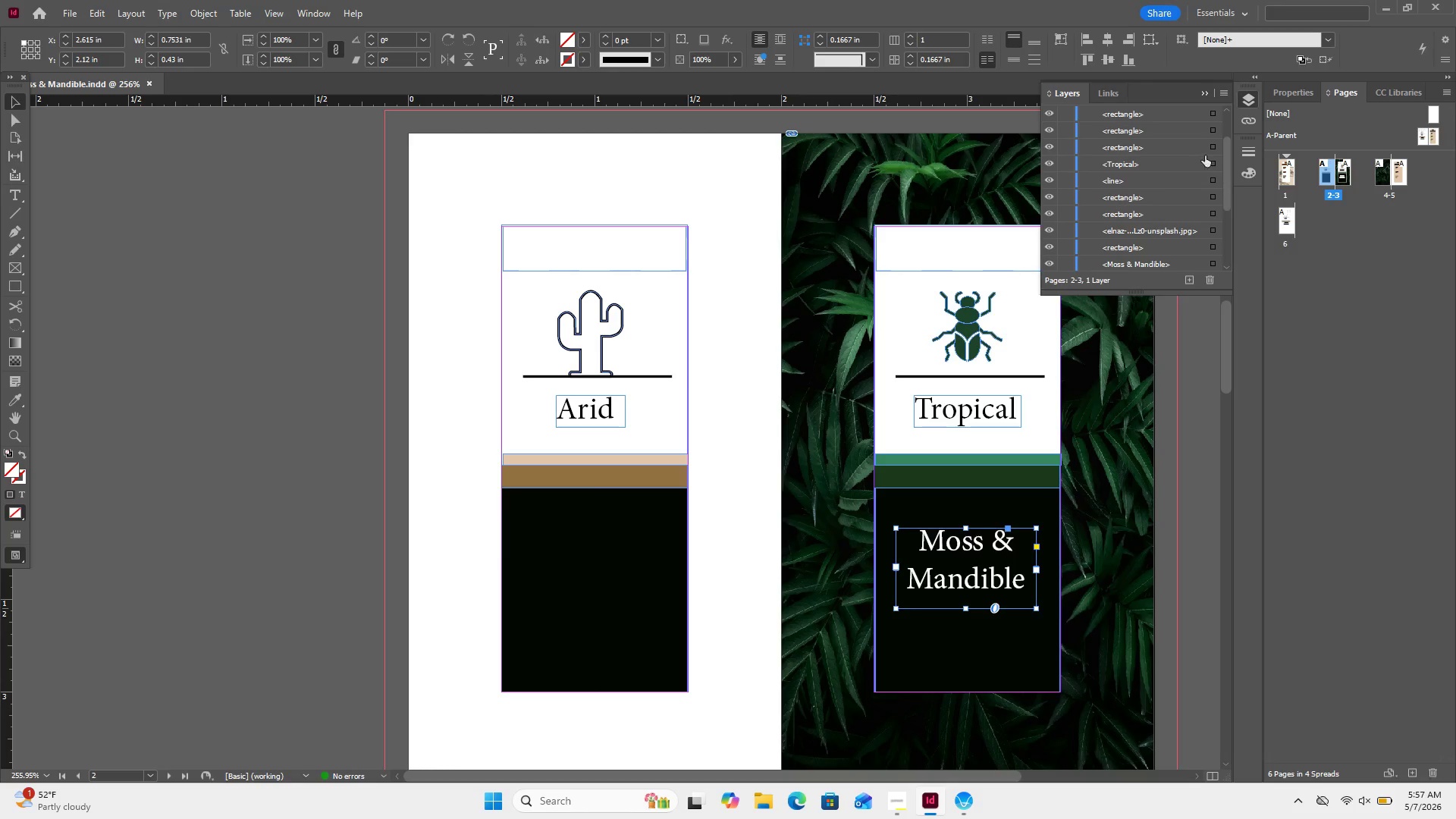 
left_click([1209, 160])
 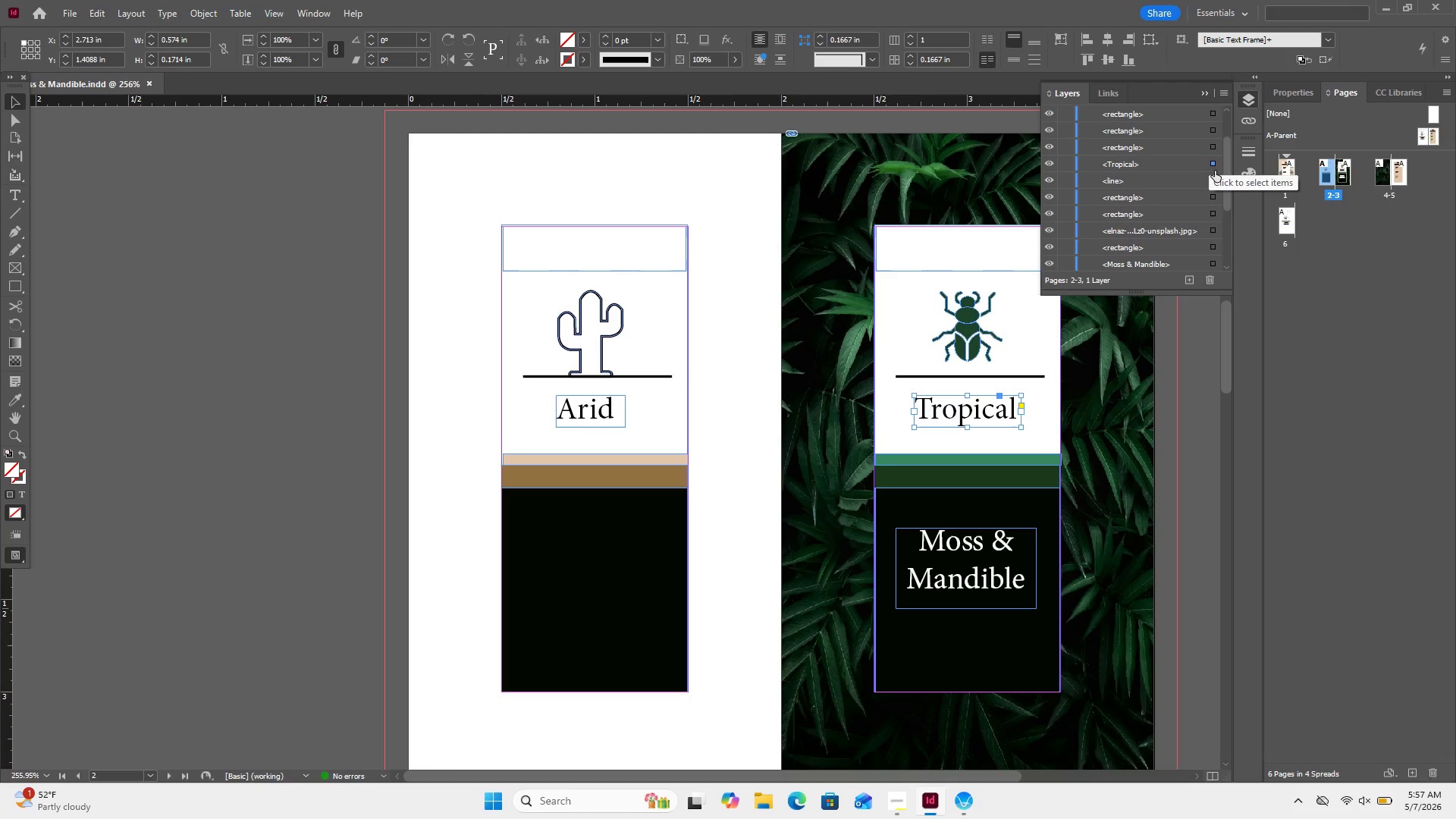 
wait(5.66)
 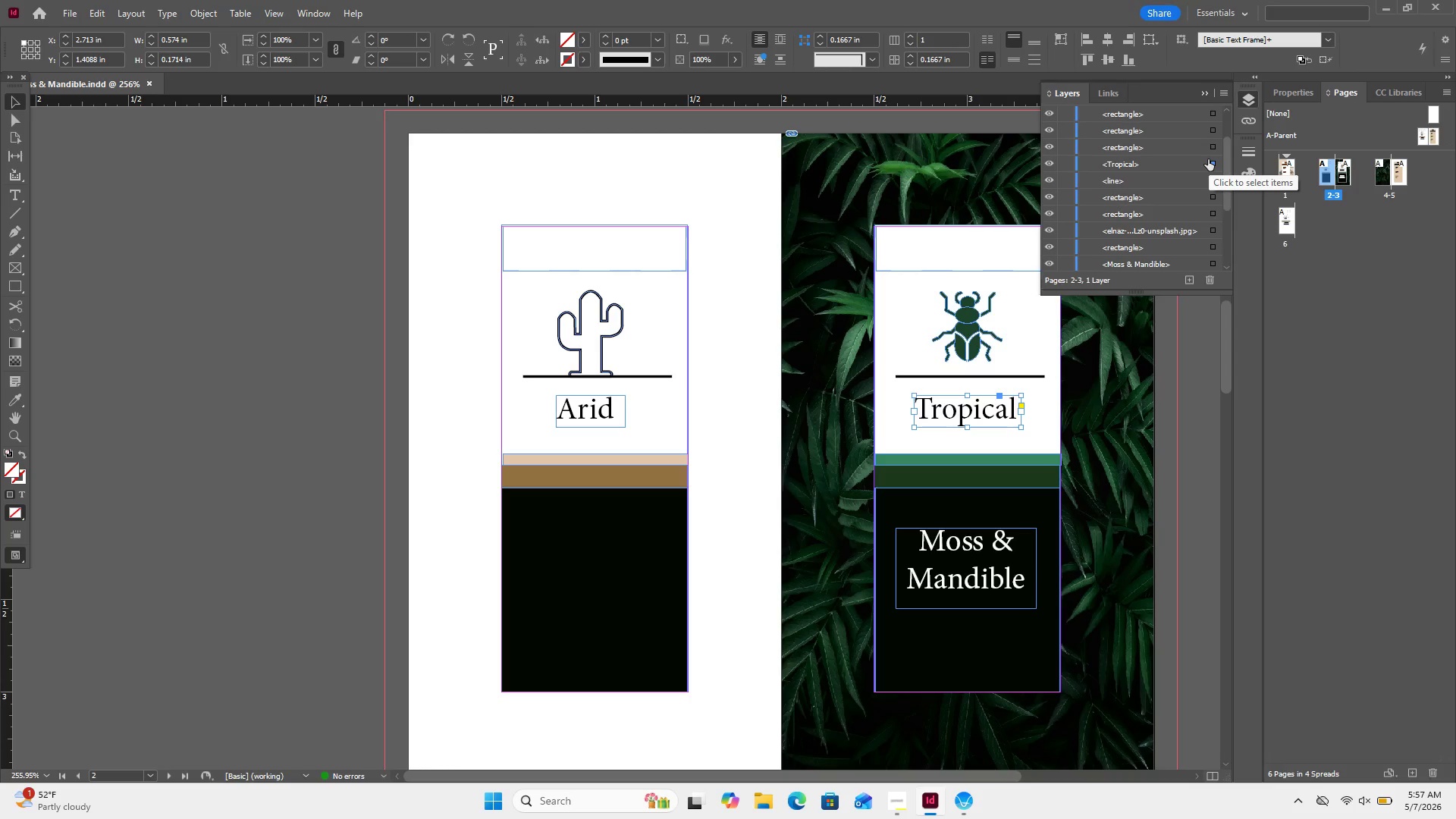 
scroll: coordinate [1220, 173], scroll_direction: down, amount: 13.0
 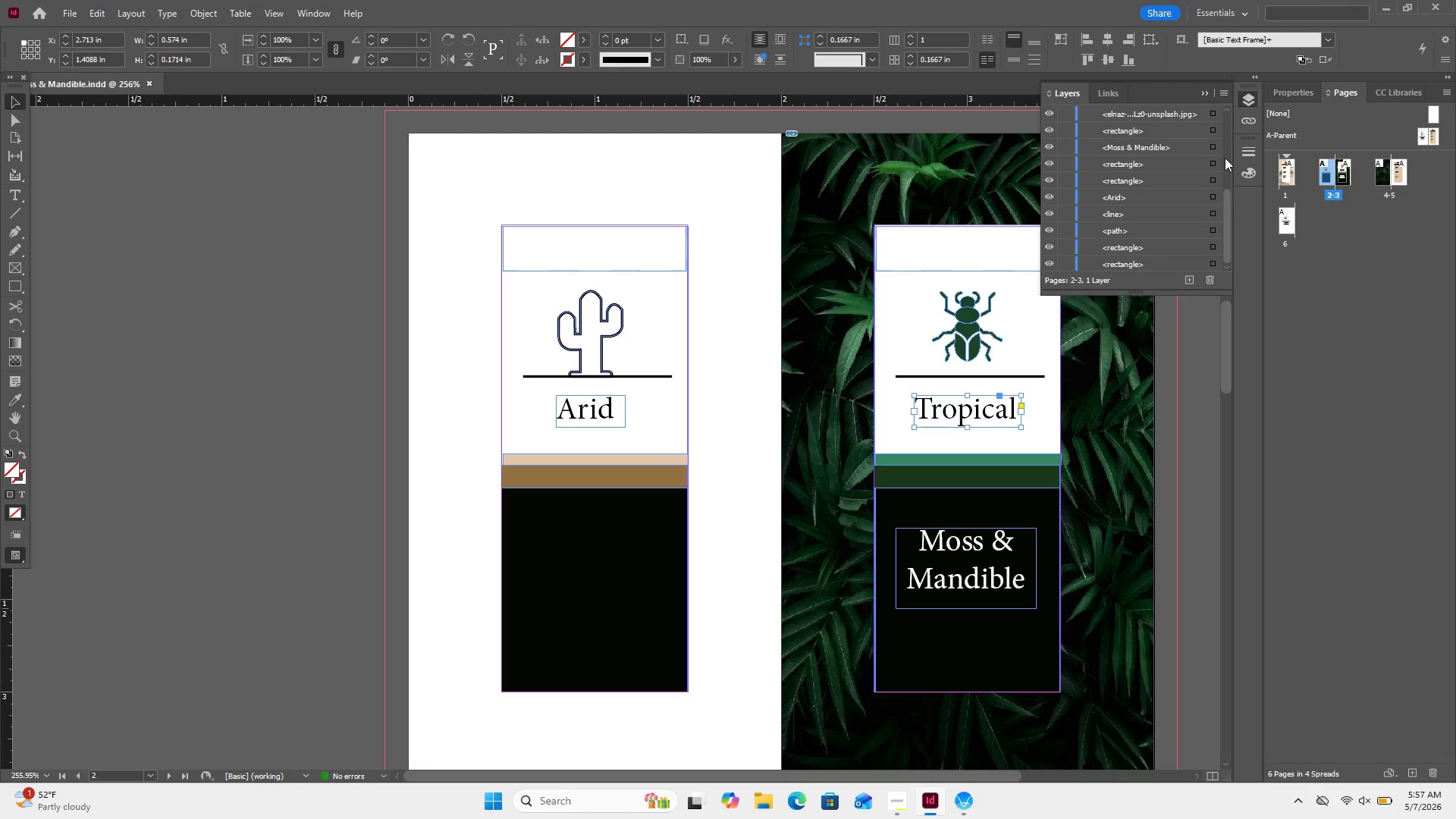 
left_click([1212, 145])
 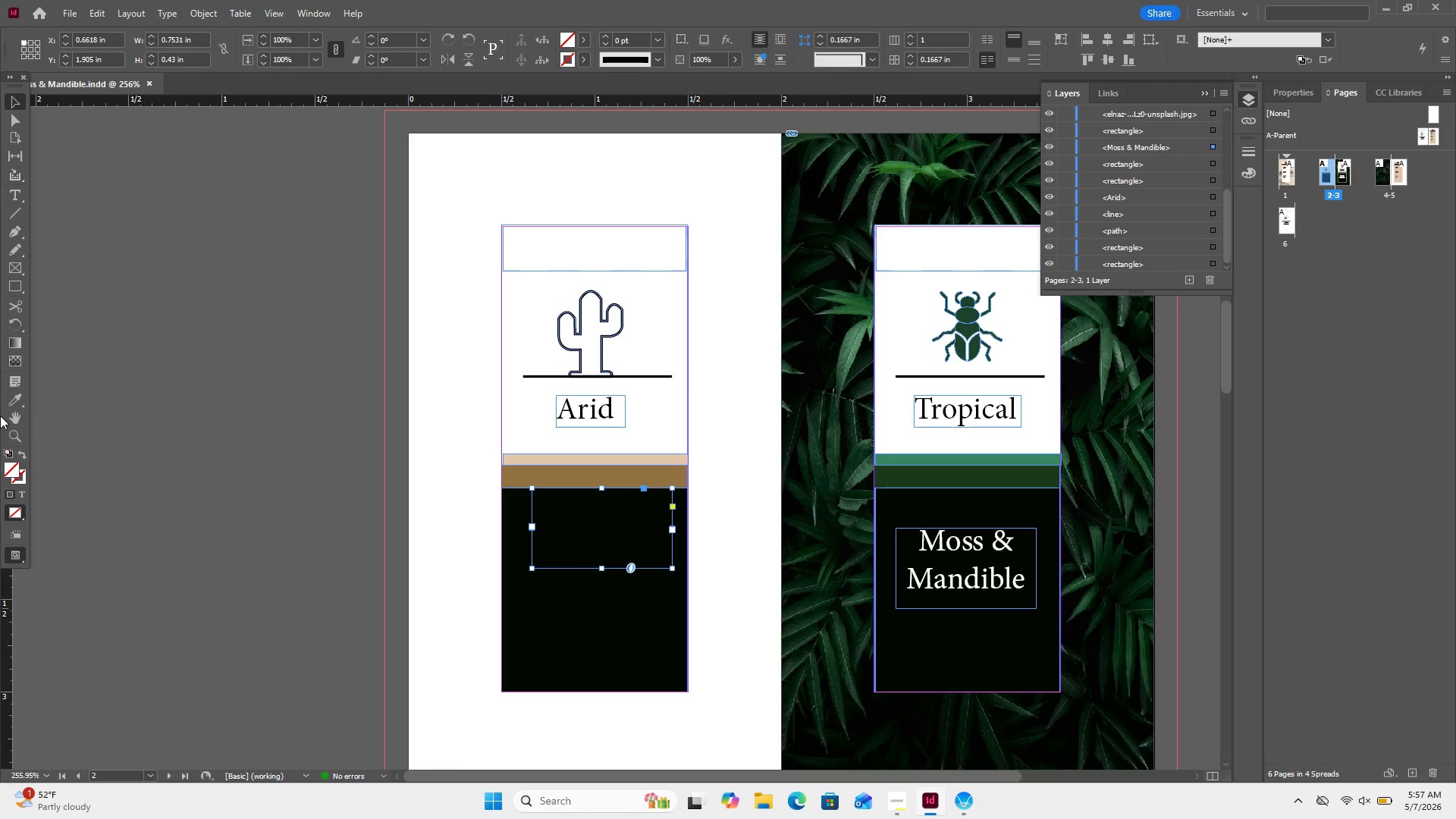 
left_click([11, 404])
 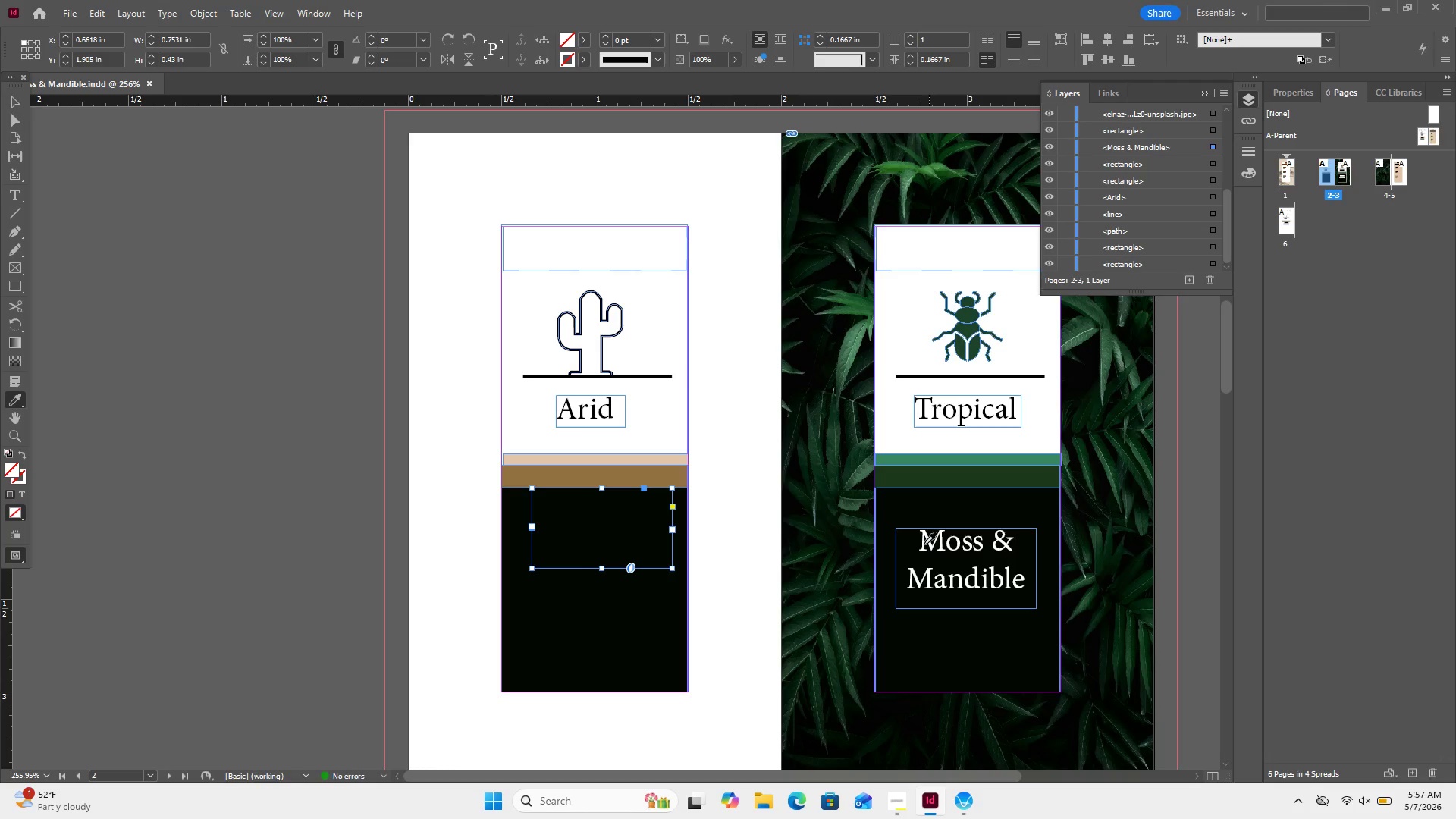 
left_click([924, 544])
 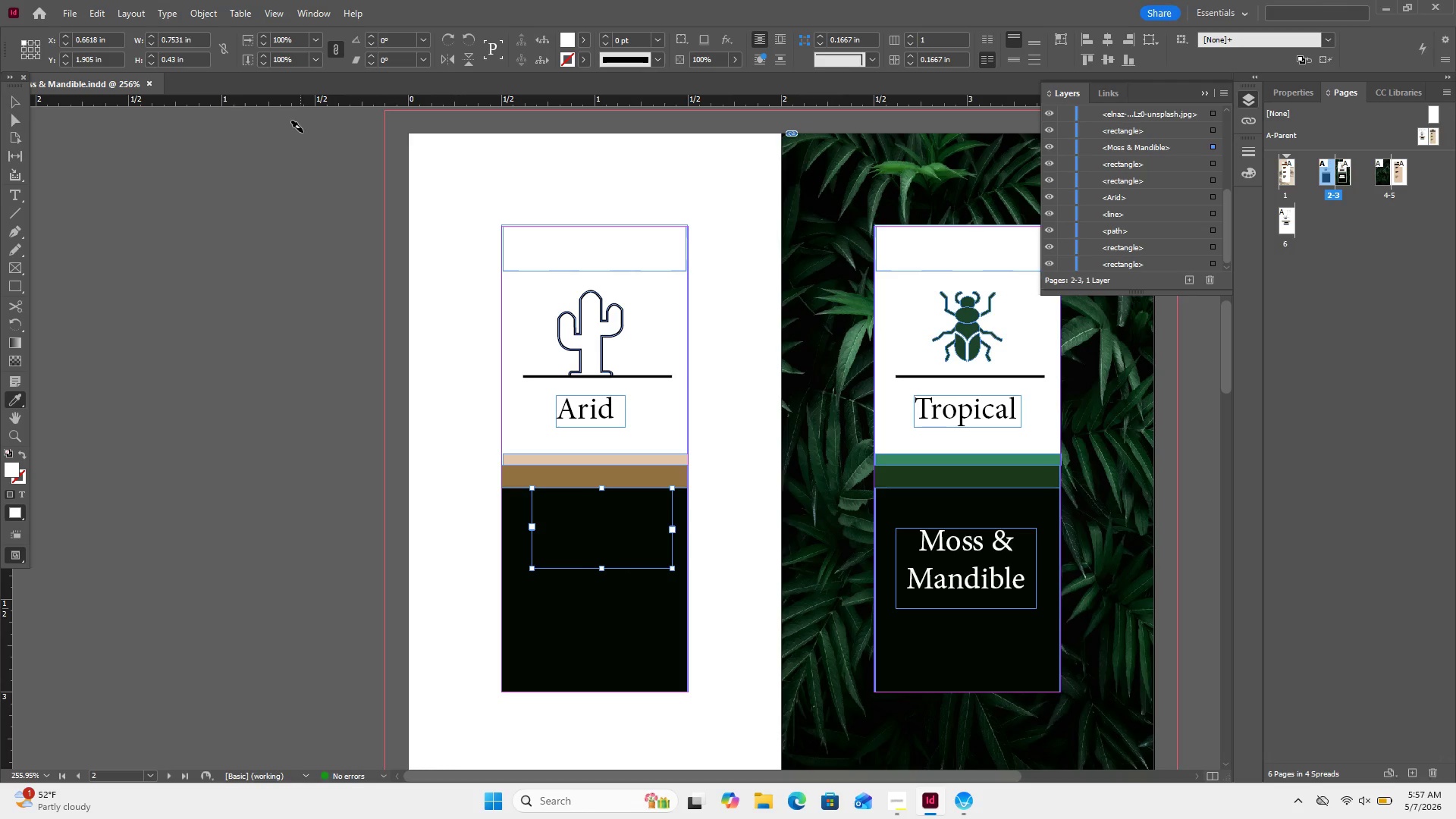 
left_click([20, 105])
 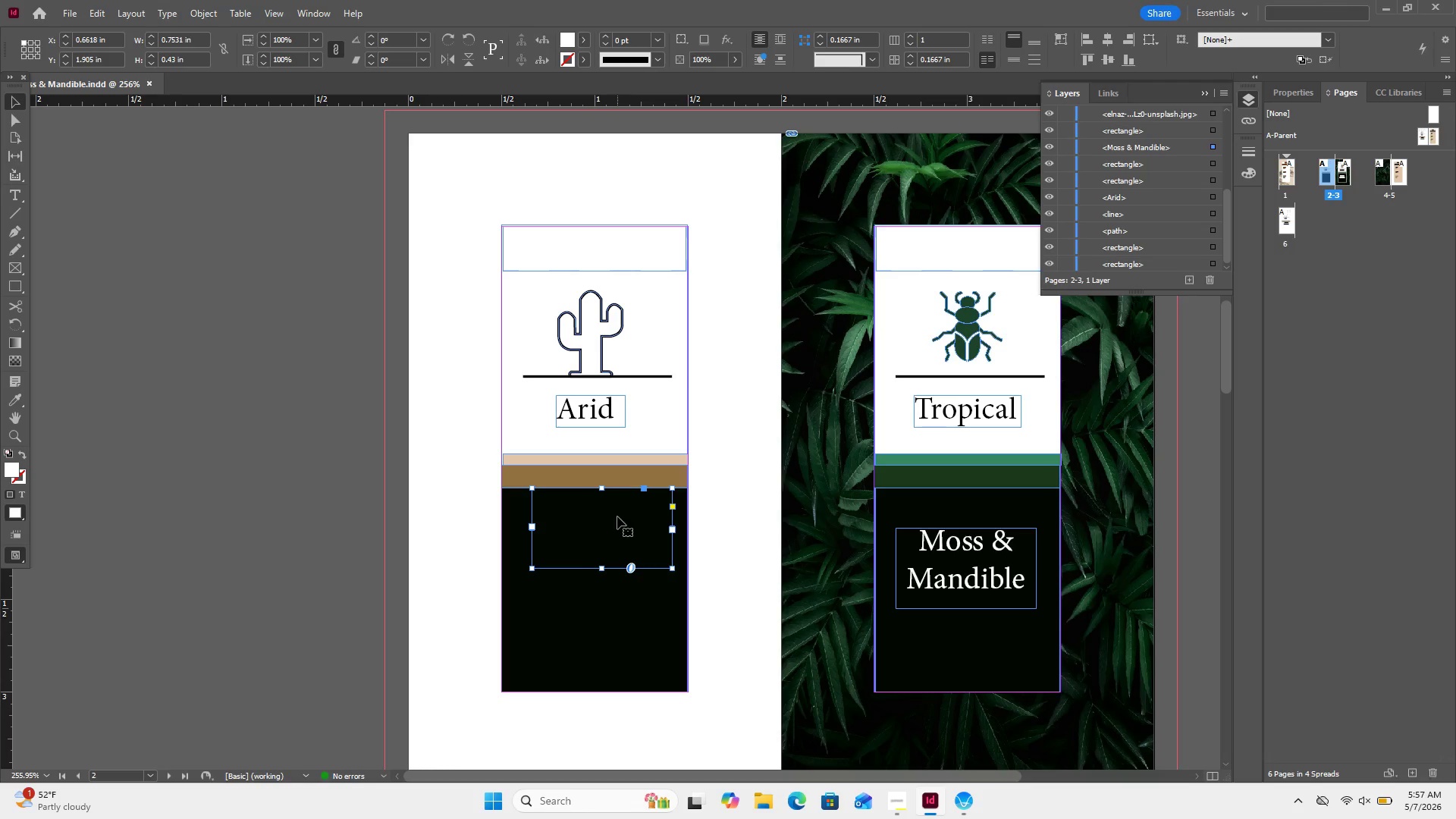 
double_click([620, 516])
 